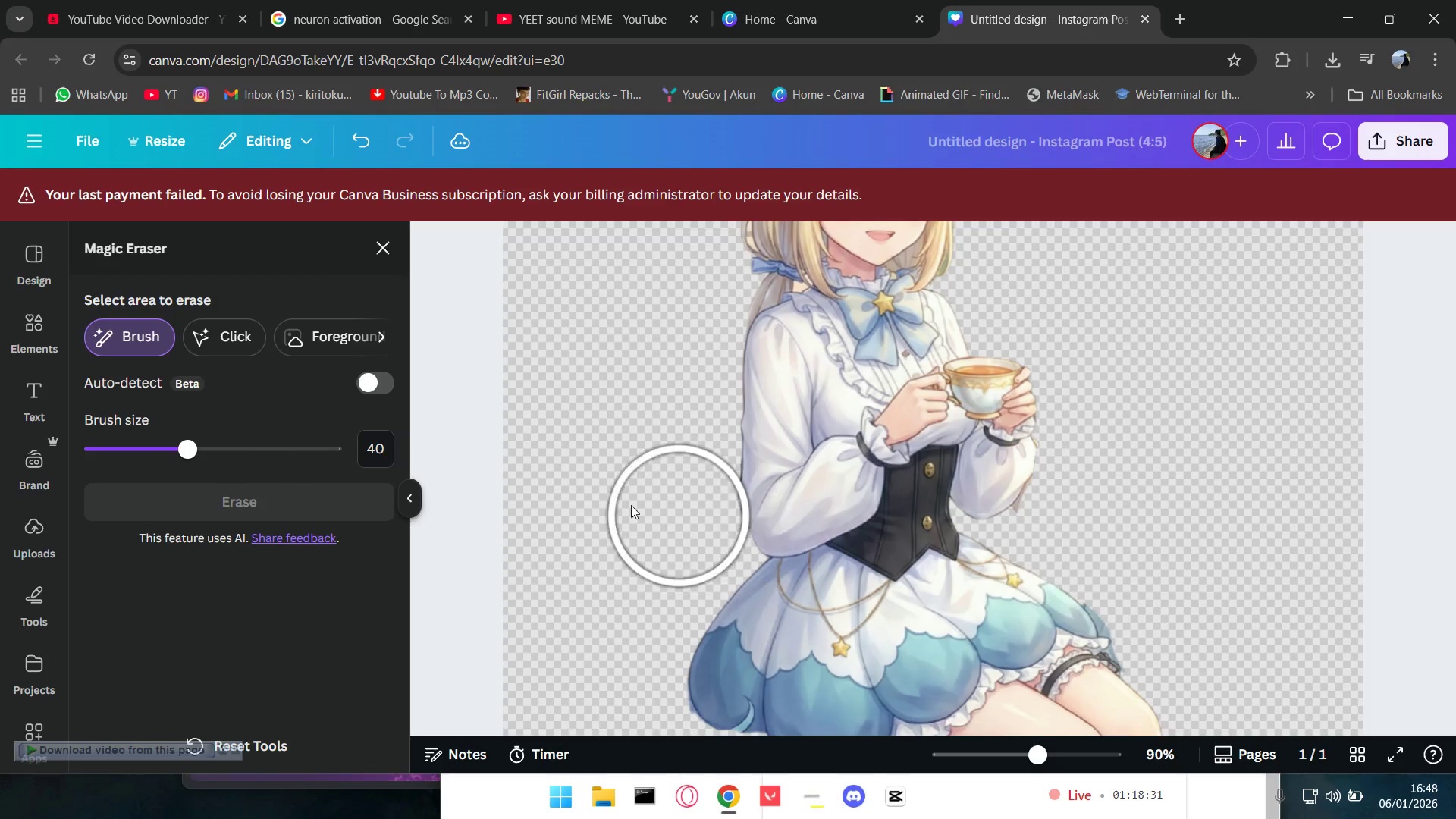 
left_click_drag(start_coordinate=[193, 447], to_coordinate=[121, 450])
 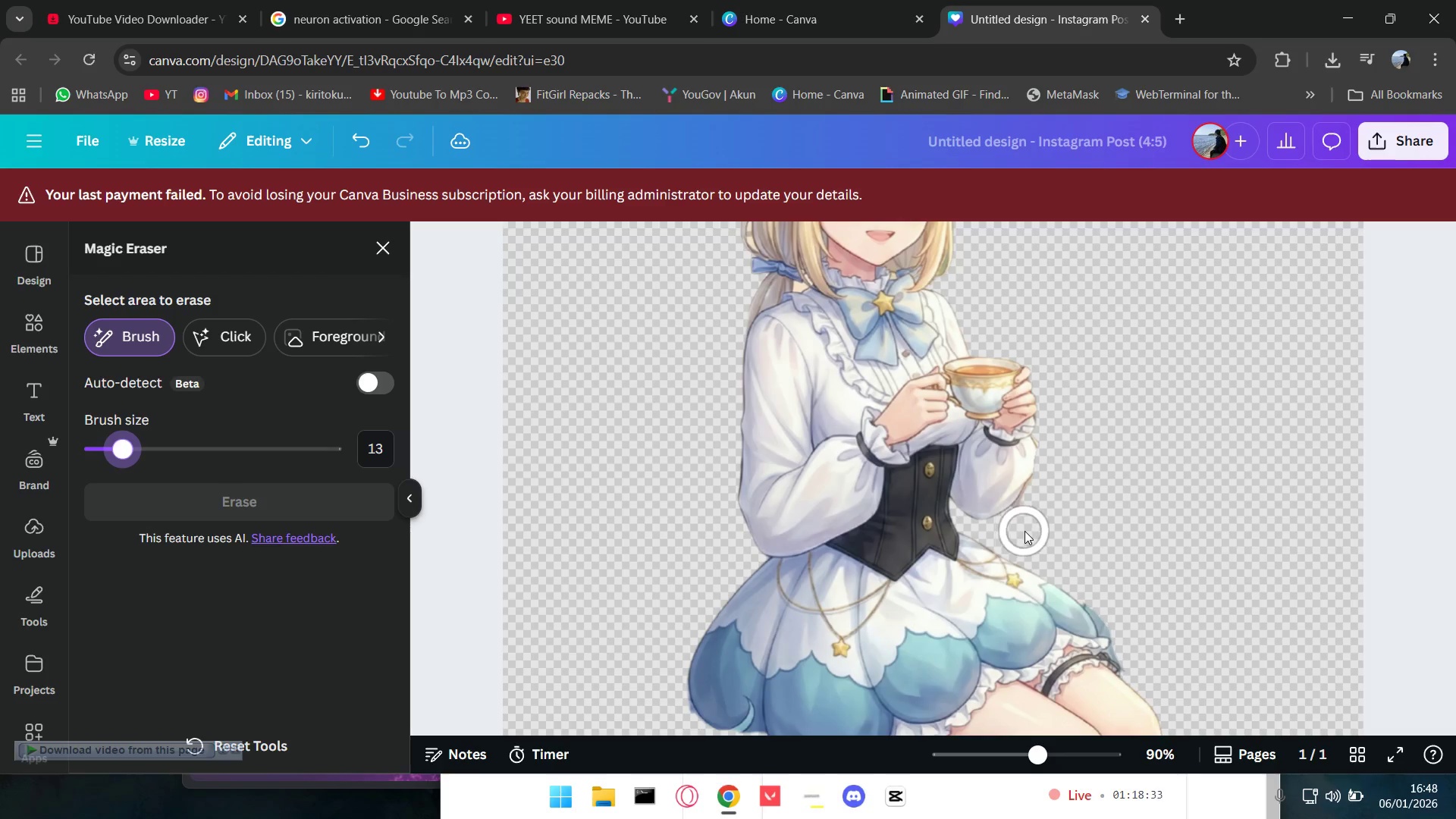 
left_click_drag(start_coordinate=[1029, 527], to_coordinate=[1037, 516])
 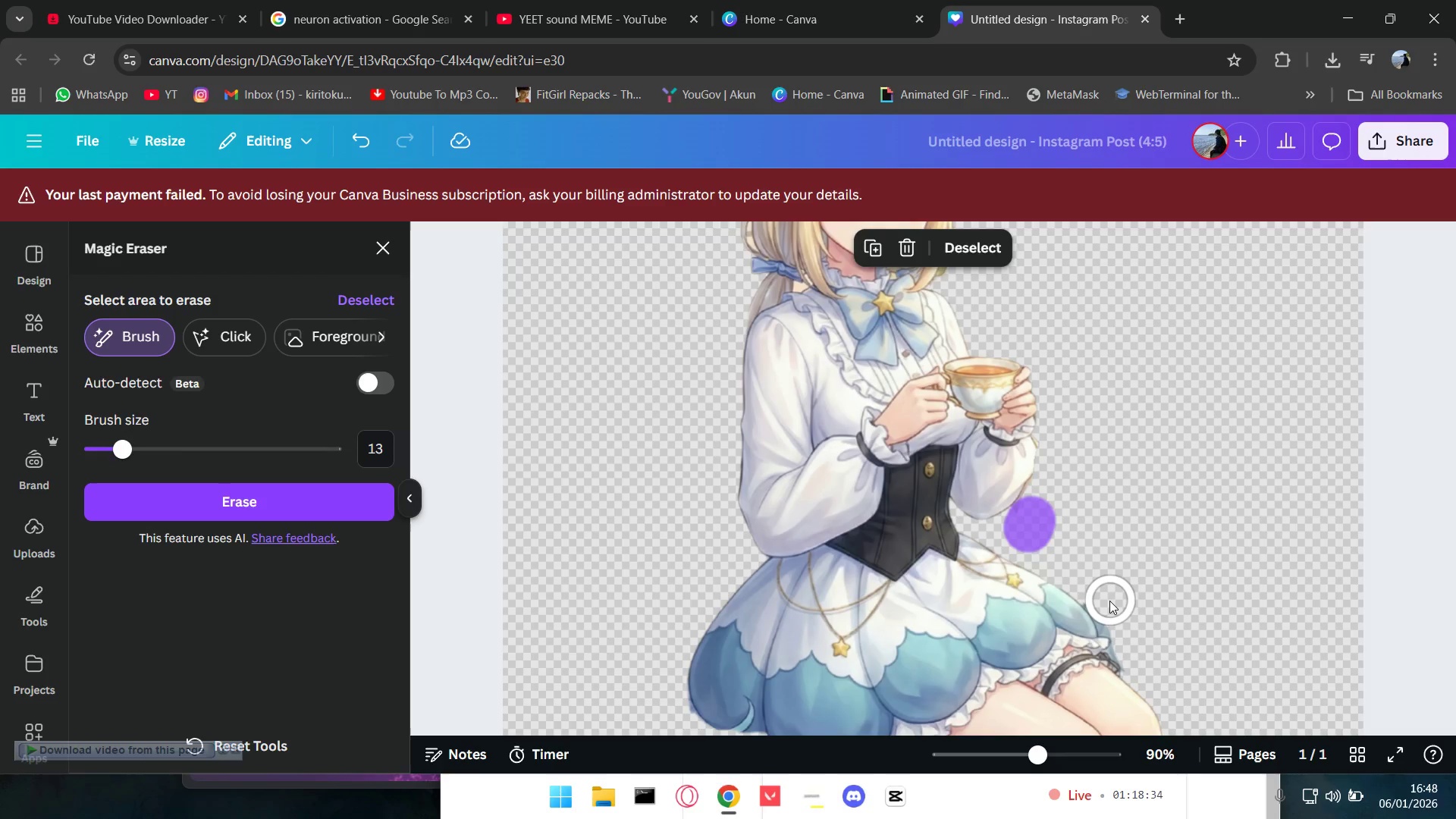 
left_click_drag(start_coordinate=[1109, 601], to_coordinate=[1136, 649])
 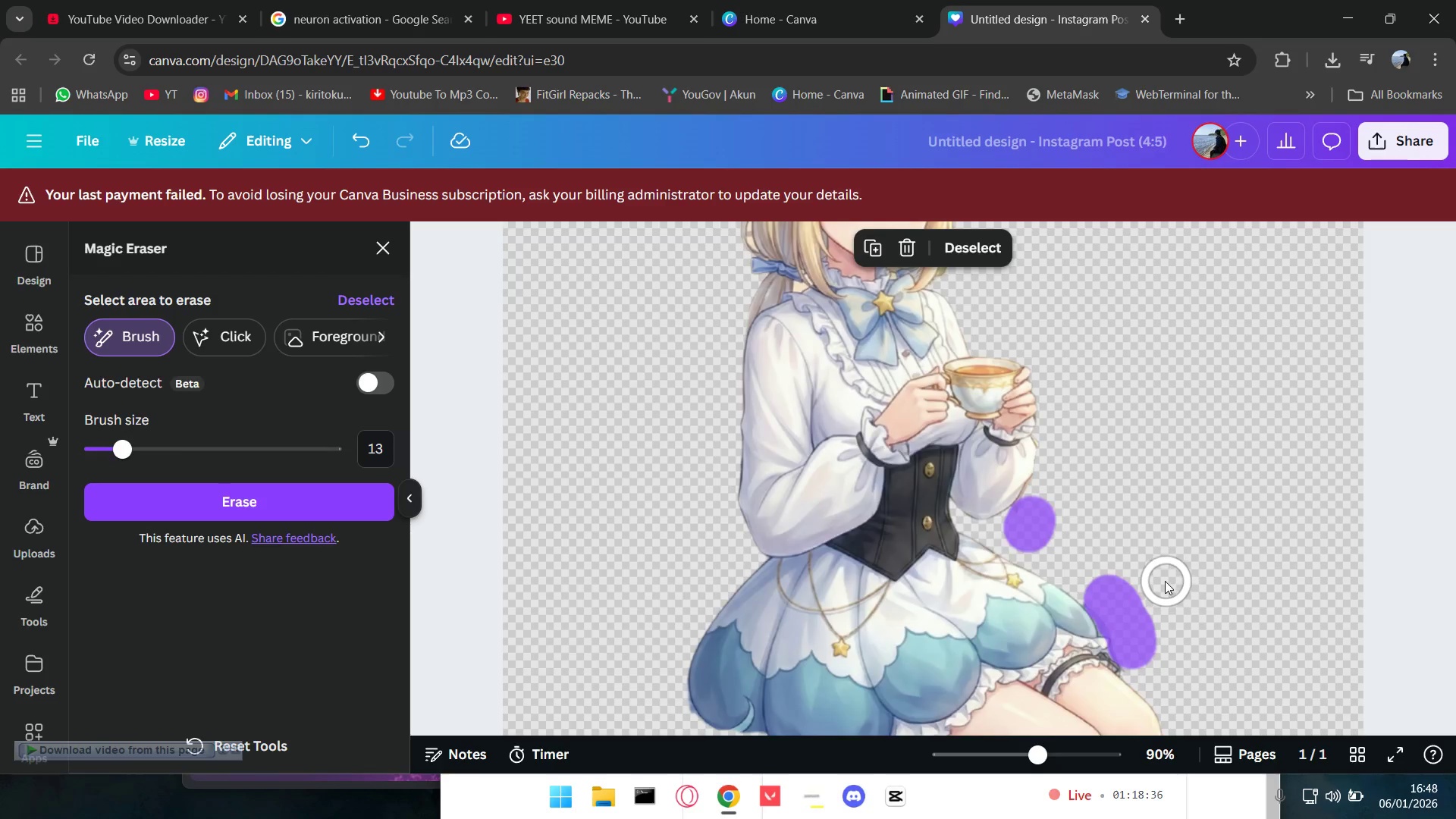 
scroll: coordinate [1165, 581], scroll_direction: up, amount: 2.0
 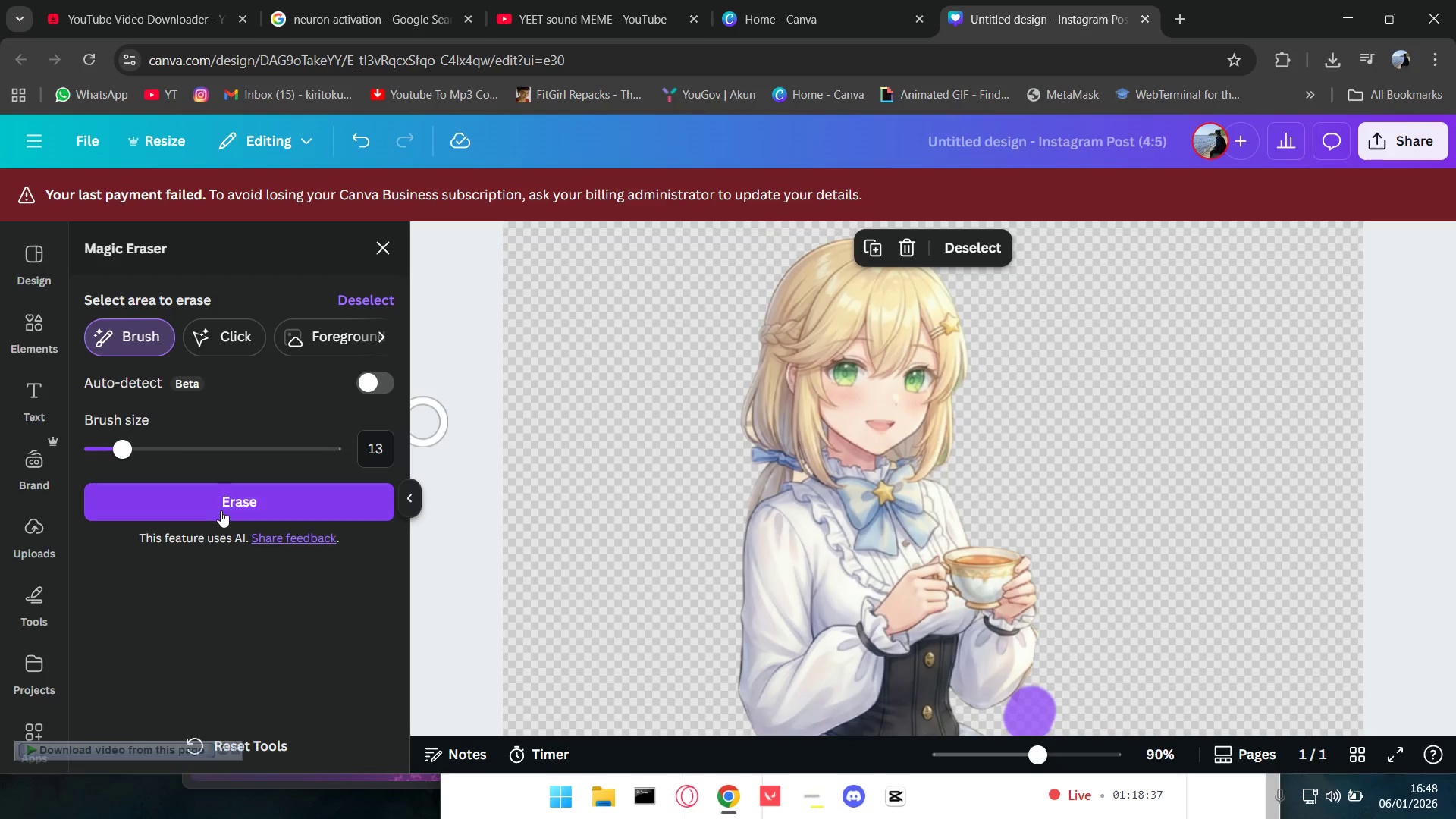 
left_click([228, 501])
 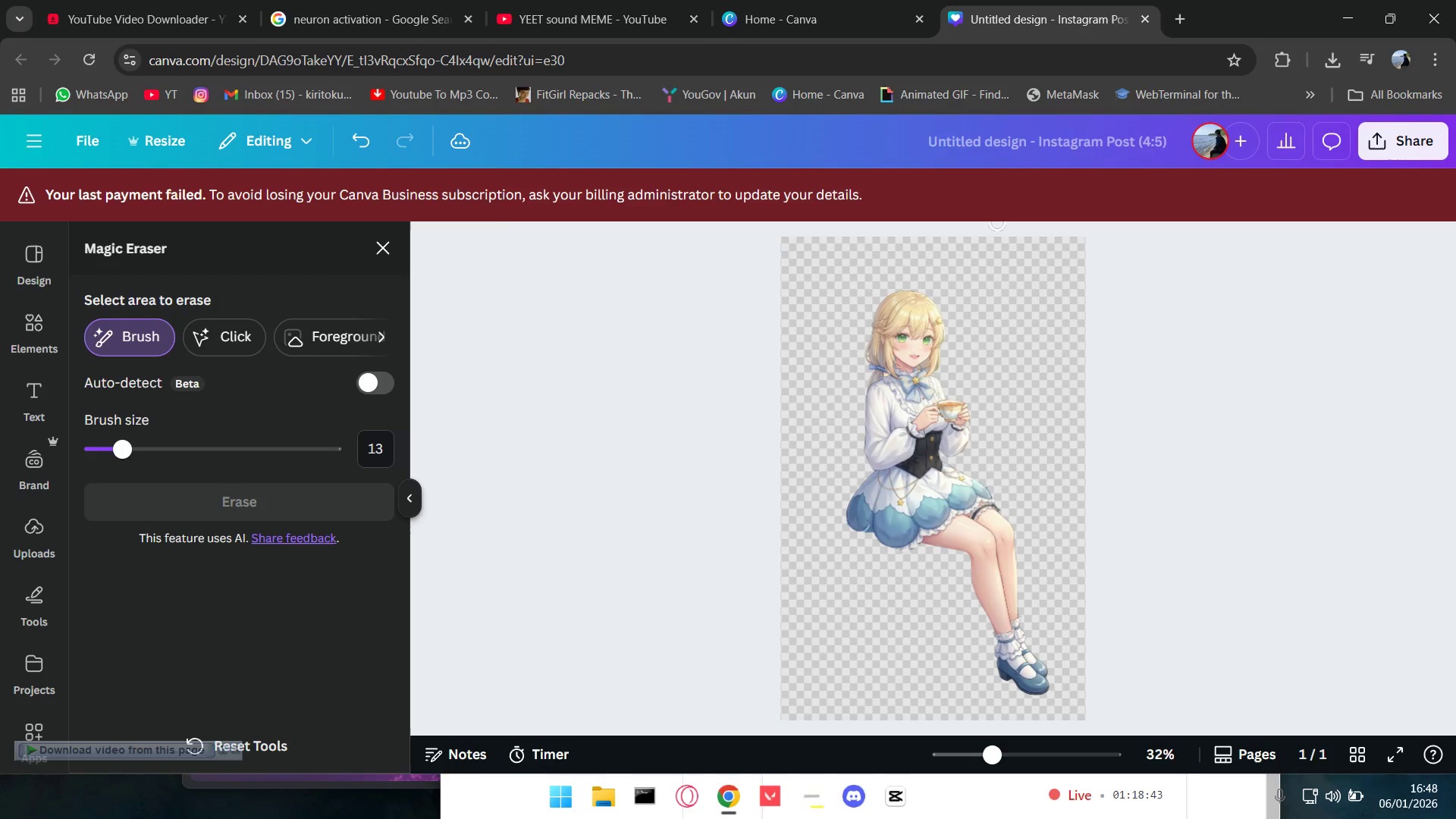 
wait(7.14)
 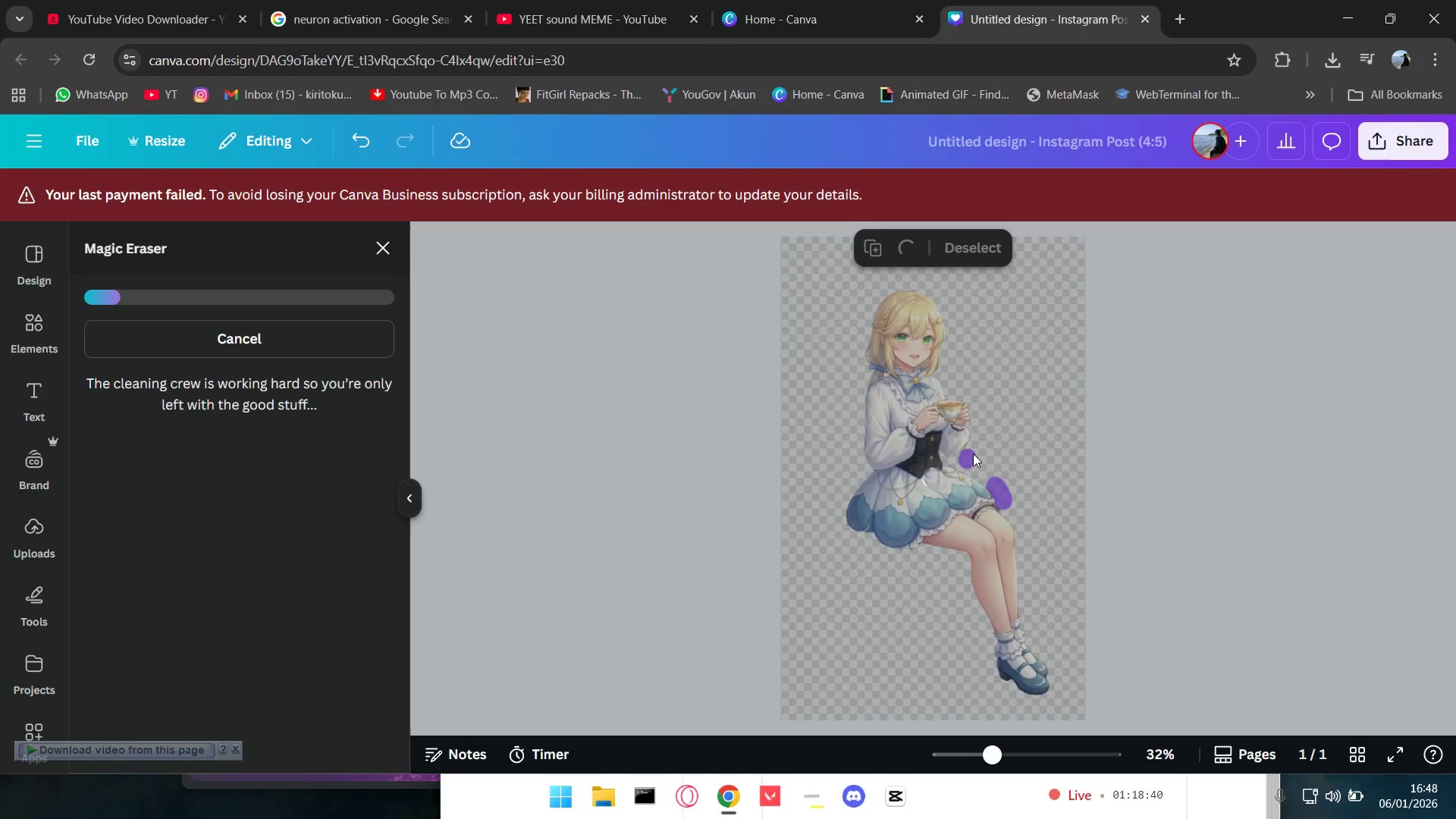 
hold_key(key=ControlLeft, duration=0.66)
scroll: coordinate [1068, 526], scroll_direction: down, amount: 3.0
 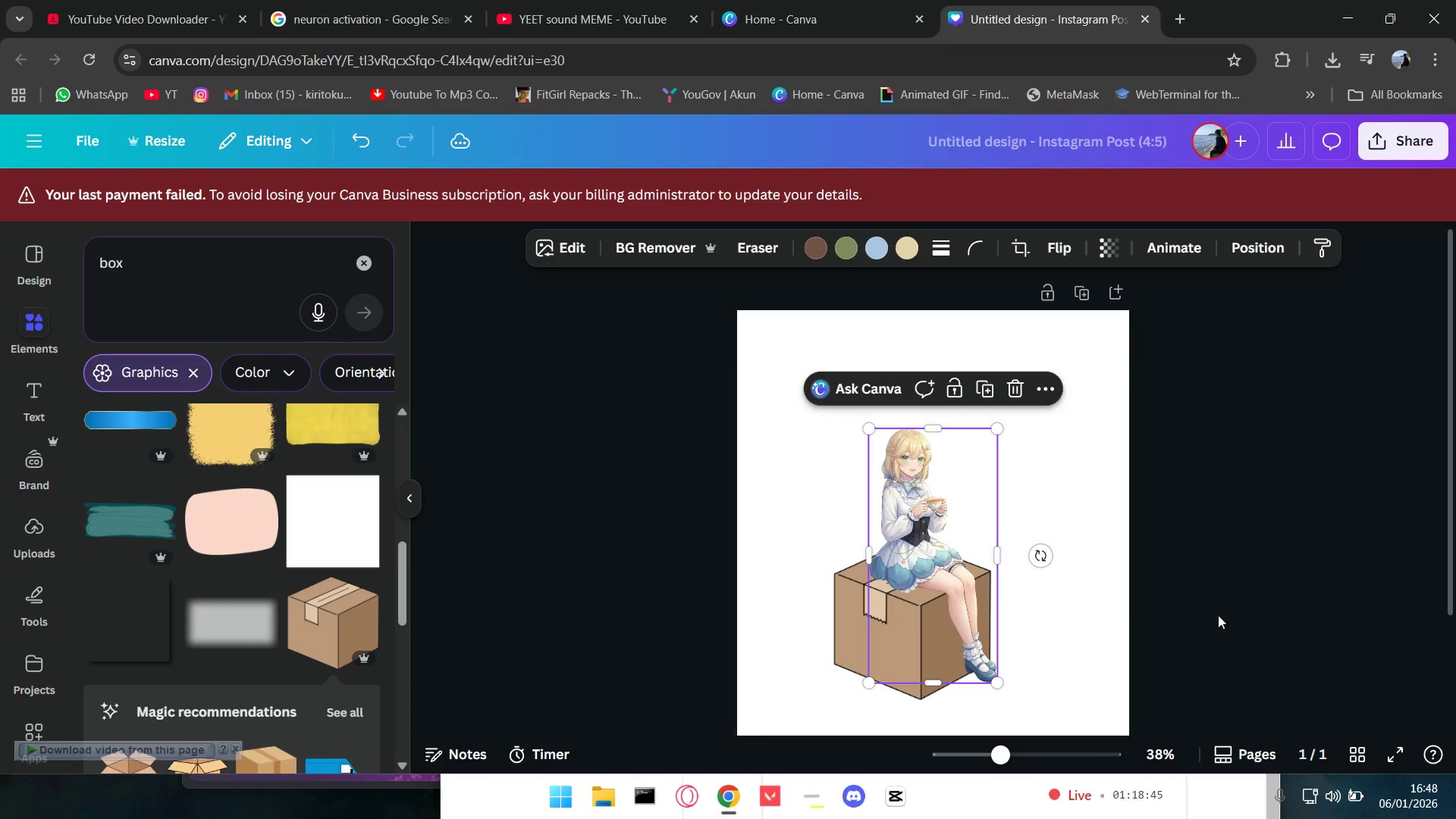 
hold_key(key=ControlLeft, duration=1.2)
scroll: coordinate [1232, 618], scroll_direction: down, amount: 2.0
 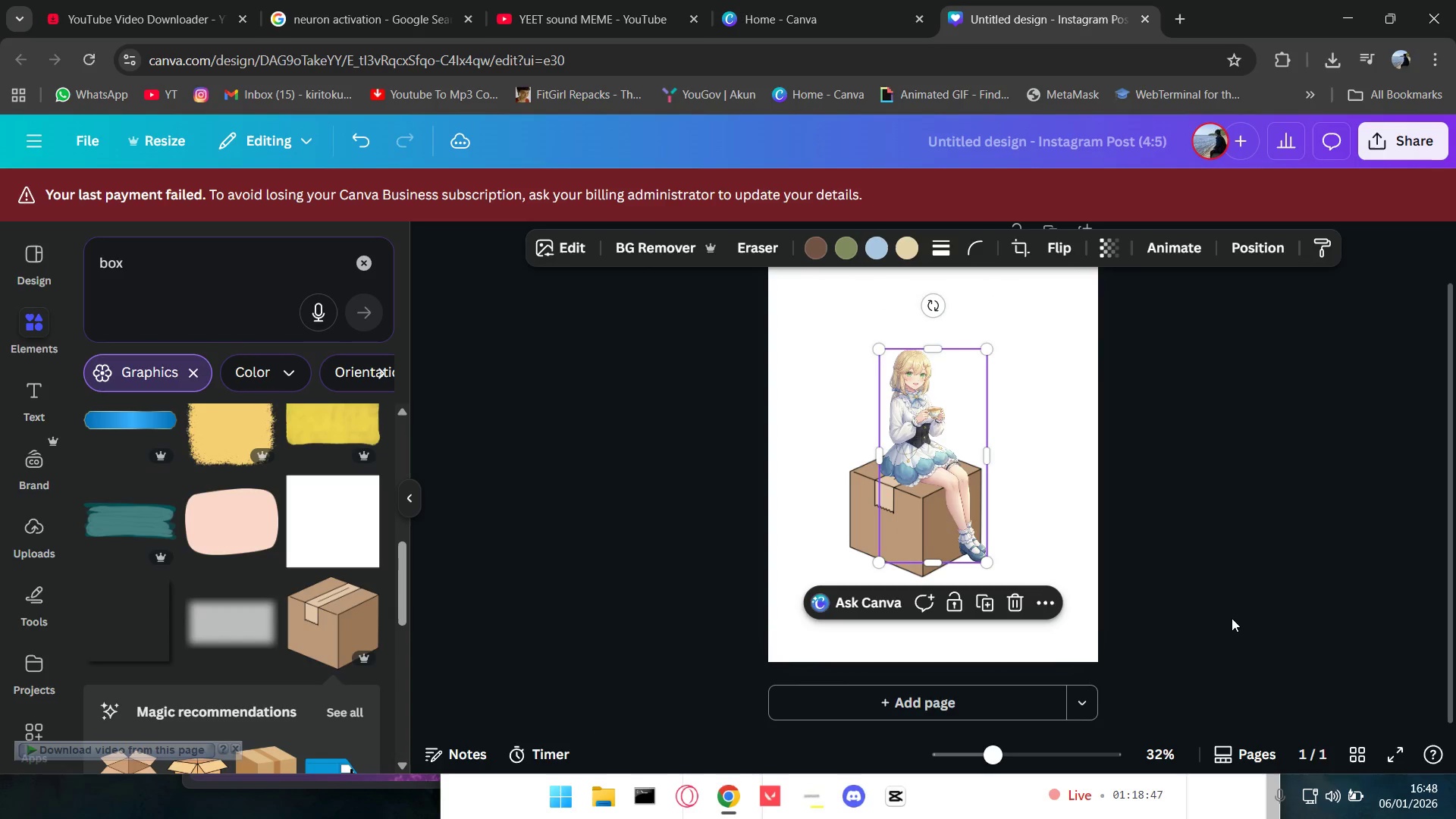 
scroll: coordinate [1232, 618], scroll_direction: up, amount: 1.0
 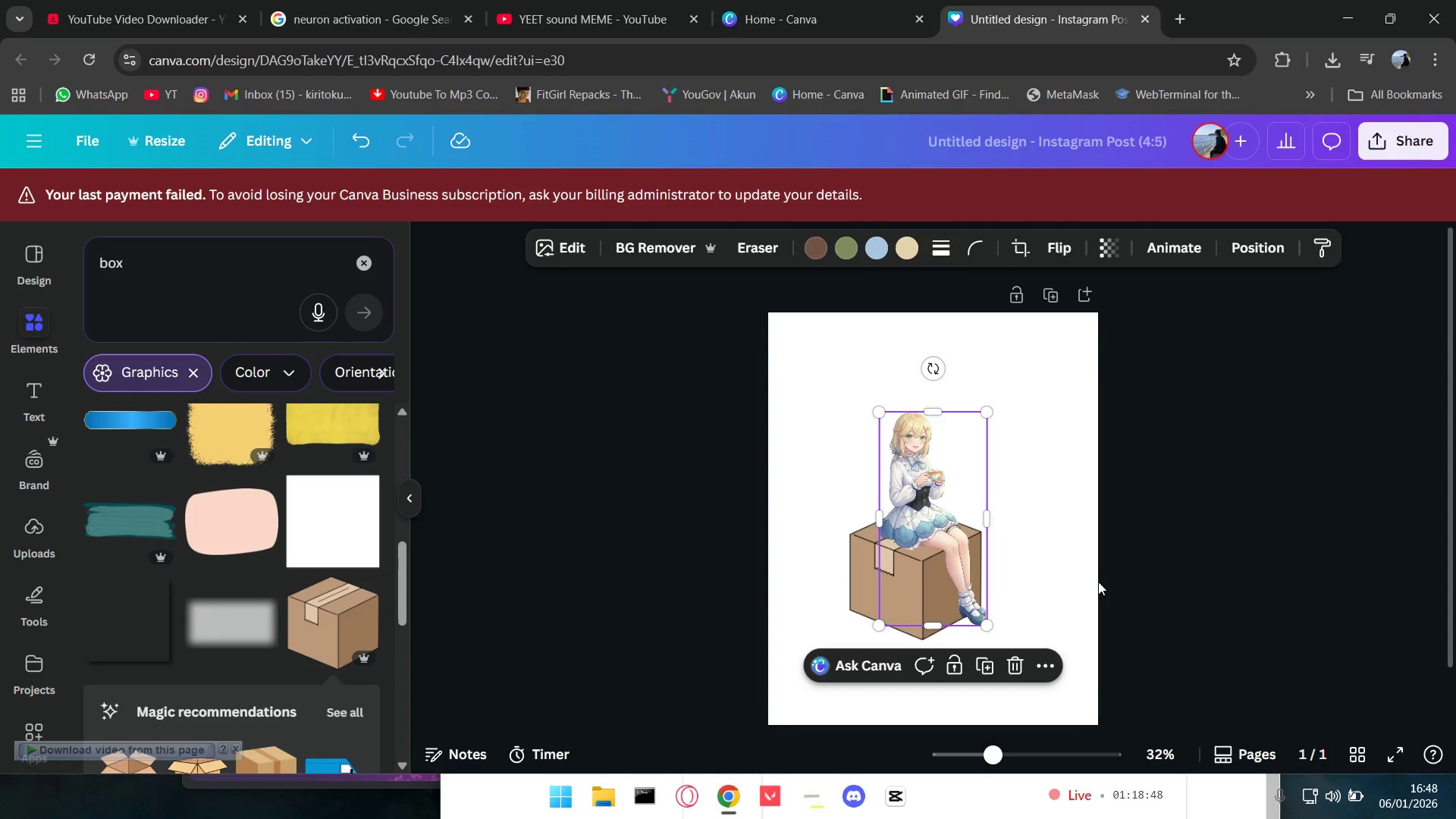 
left_click([1077, 560])
 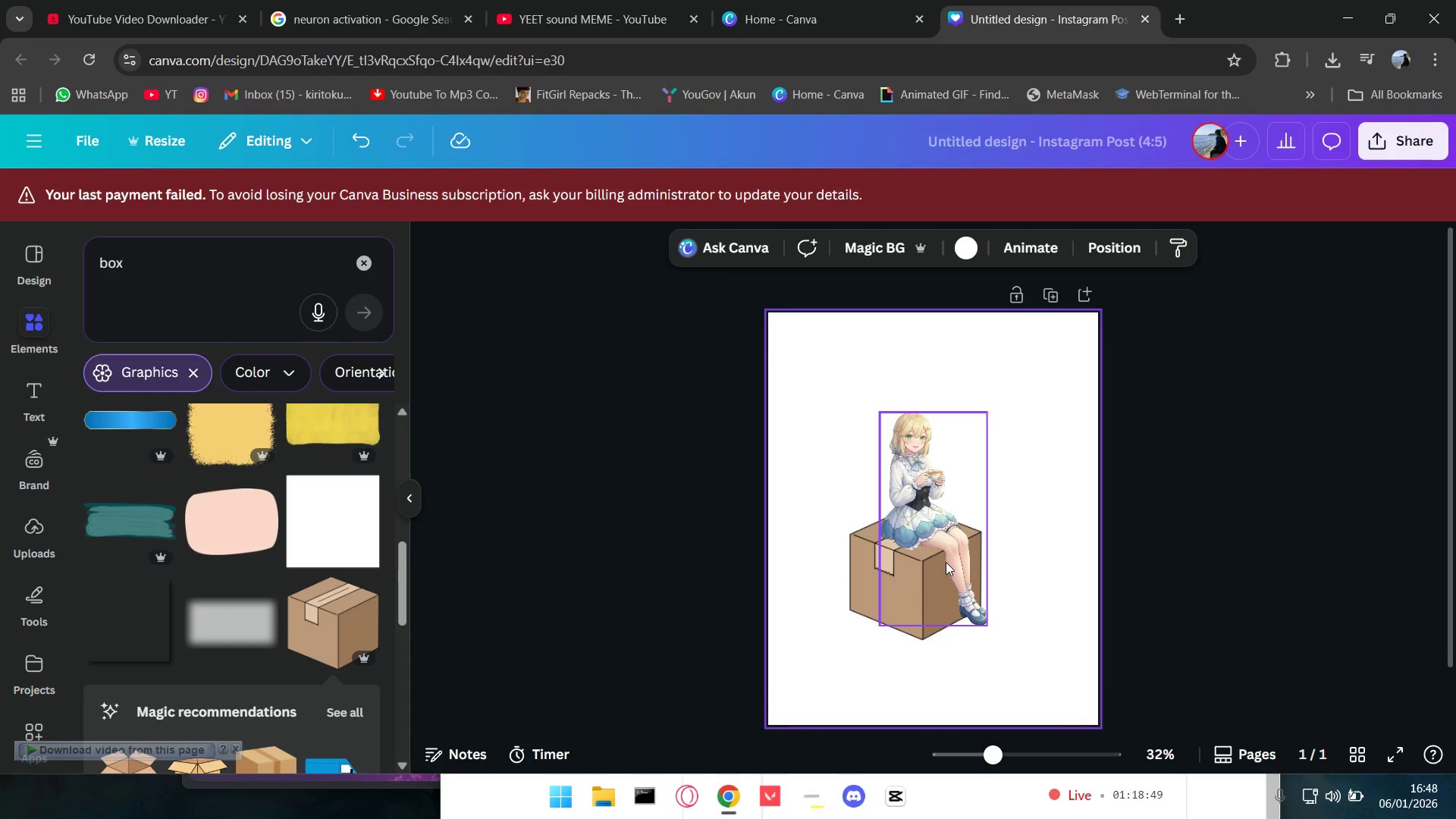 
left_click_drag(start_coordinate=[944, 557], to_coordinate=[959, 538])
 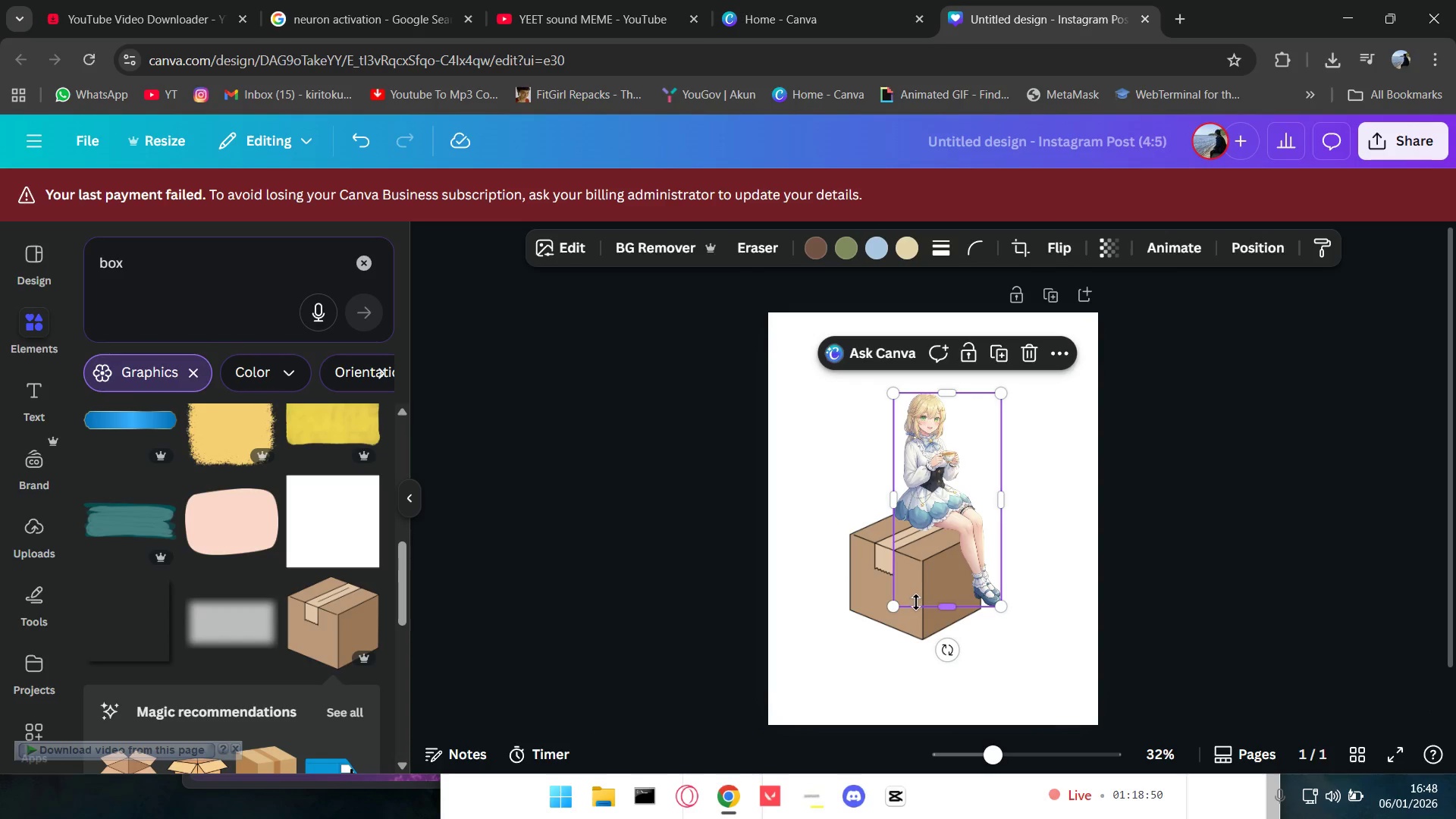 
left_click_drag(start_coordinate=[916, 602], to_coordinate=[913, 613])
 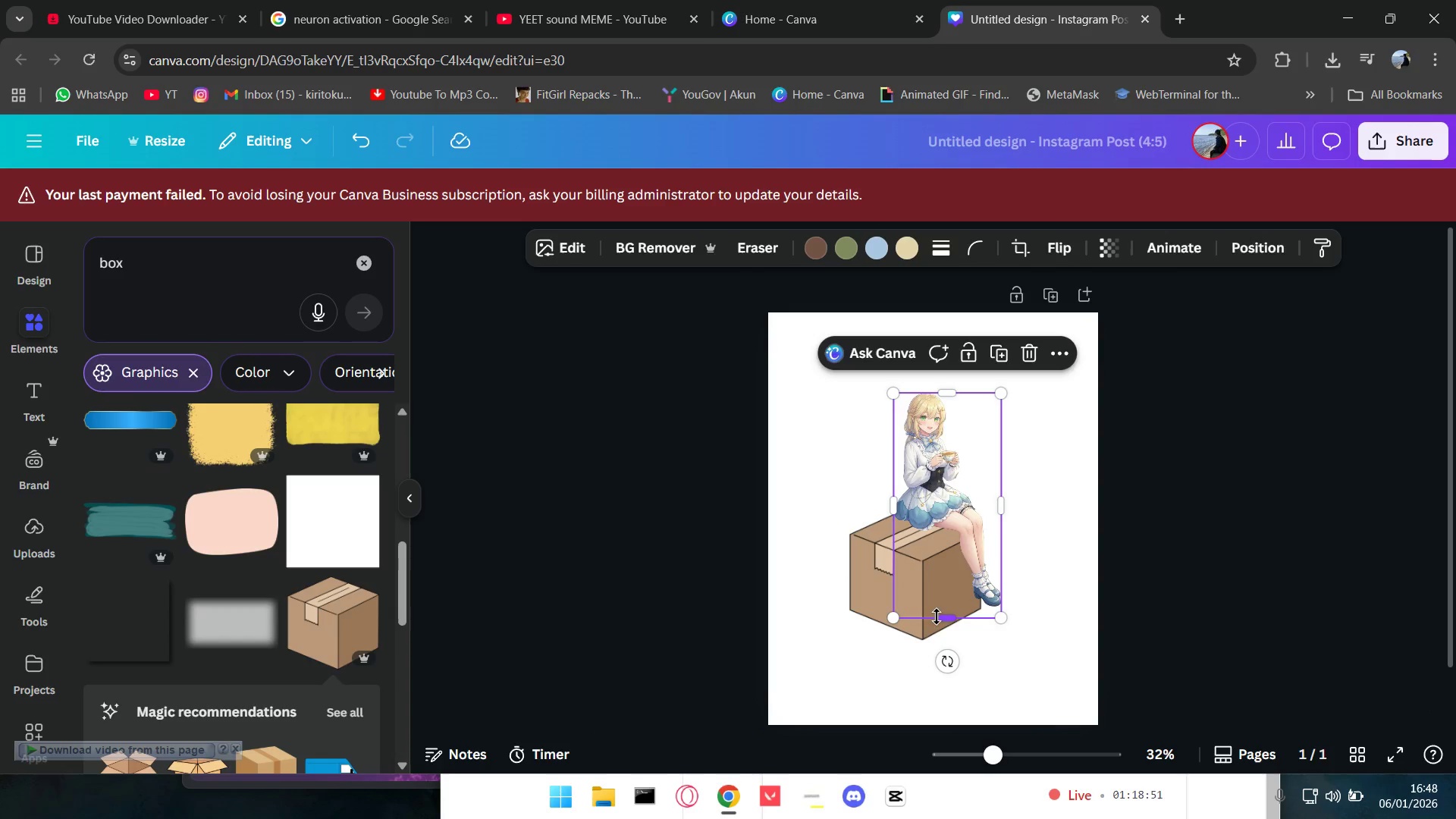 
left_click_drag(start_coordinate=[937, 617], to_coordinate=[943, 620])
 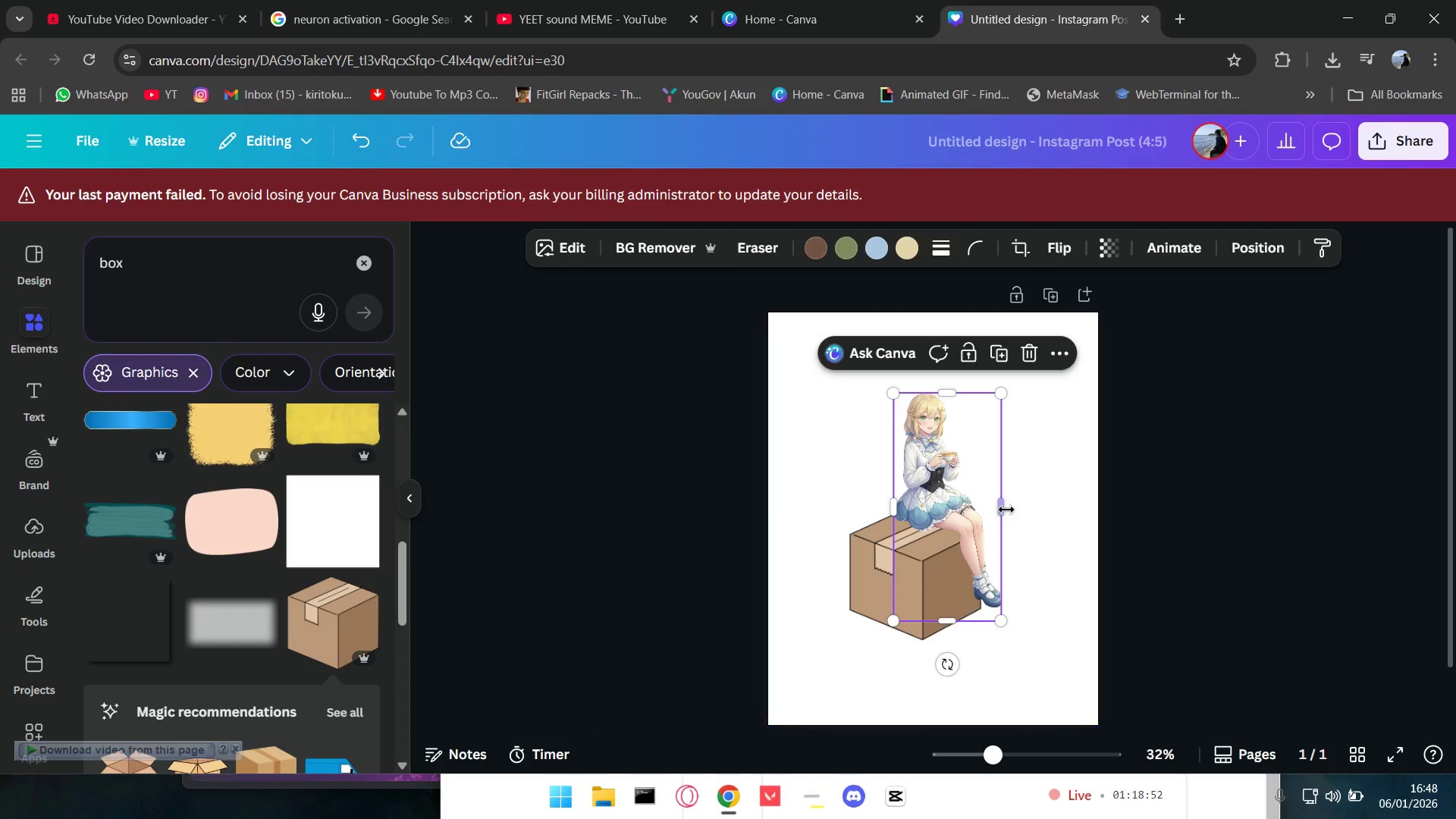 
left_click_drag(start_coordinate=[1006, 510], to_coordinate=[1018, 510])
 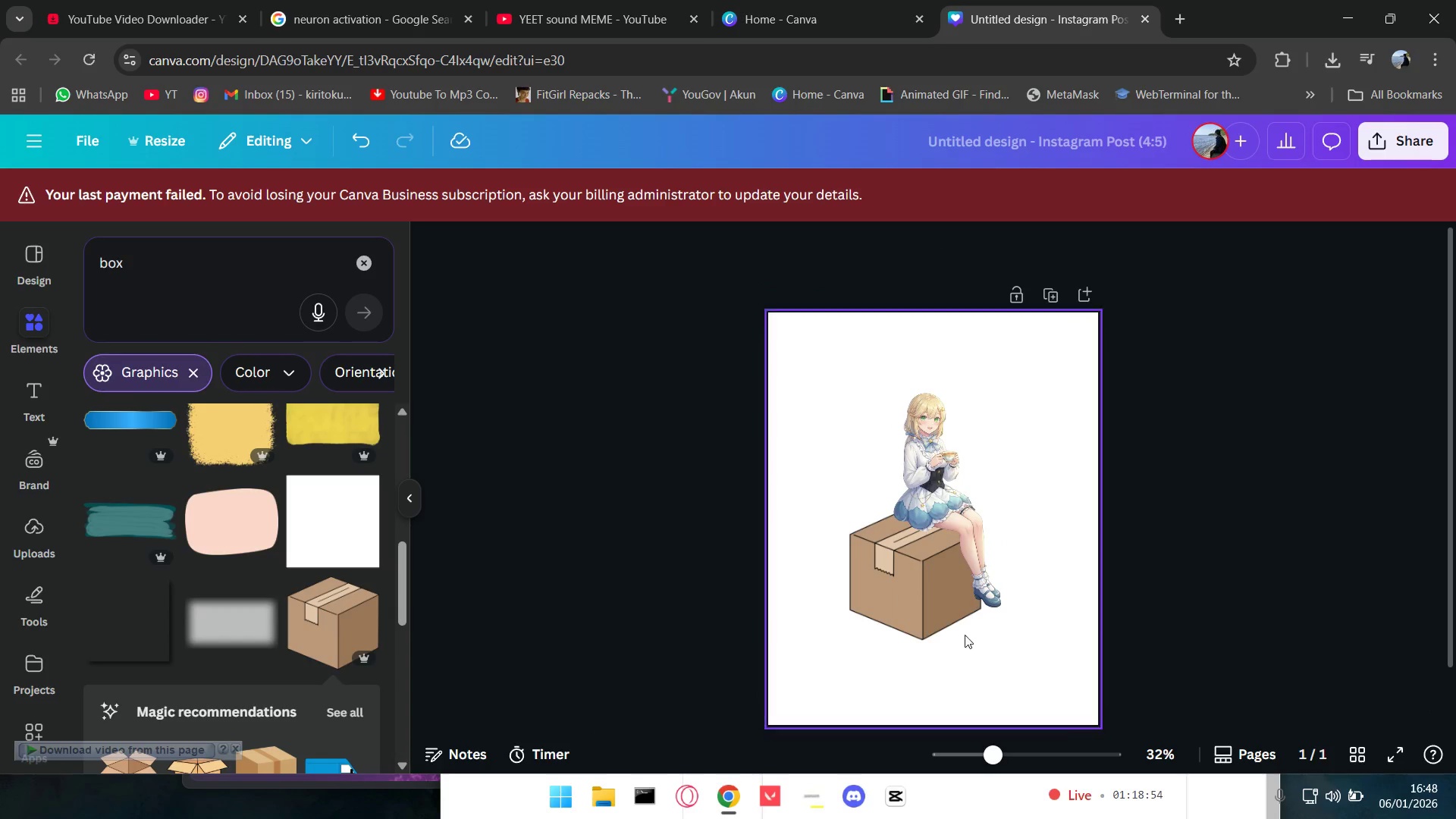 
left_click_drag(start_coordinate=[897, 627], to_coordinate=[882, 608])
 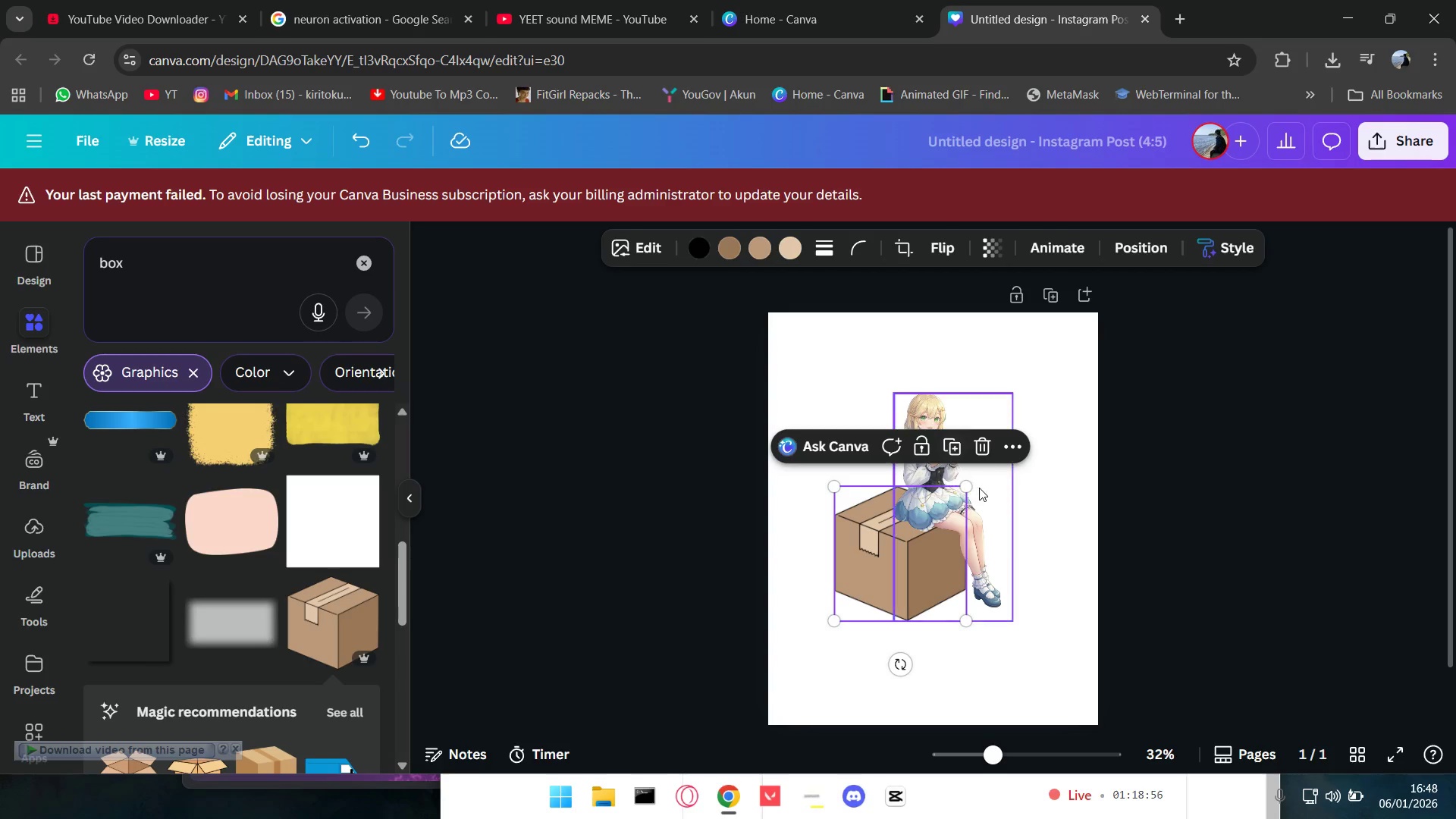 
left_click_drag(start_coordinate=[981, 488], to_coordinate=[958, 484])
 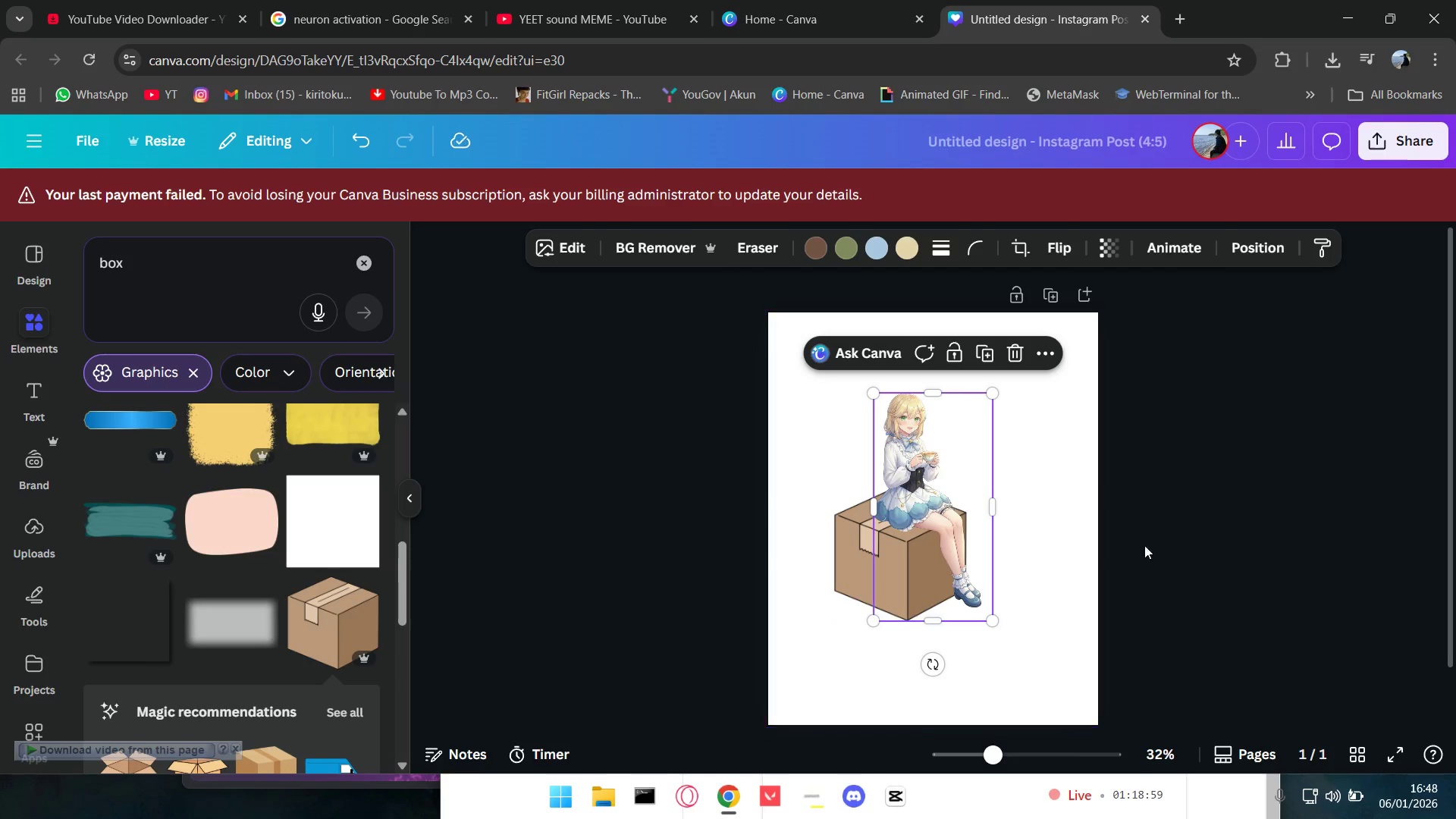 
left_click([1155, 546])
 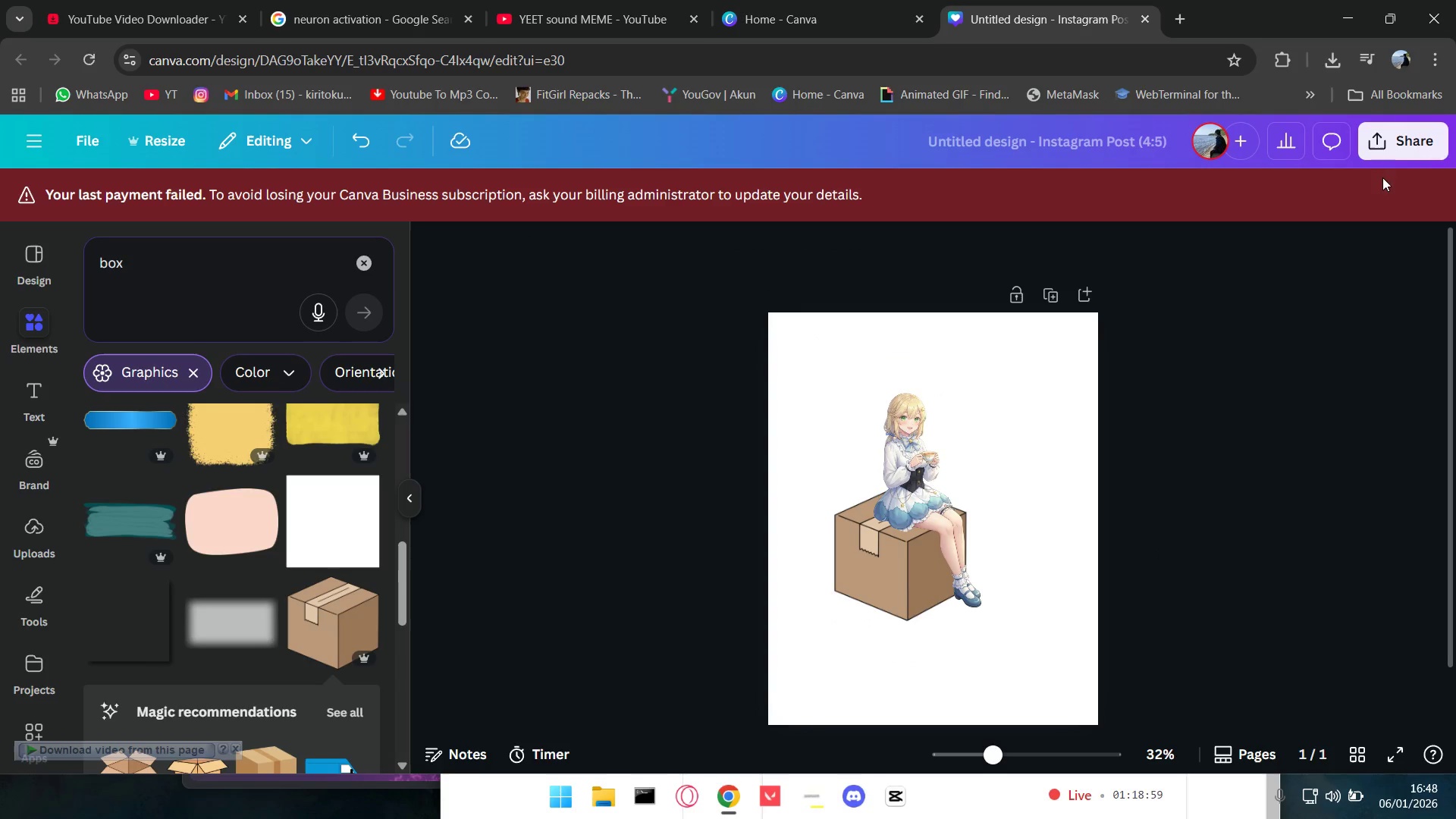 
double_click([1383, 150])
 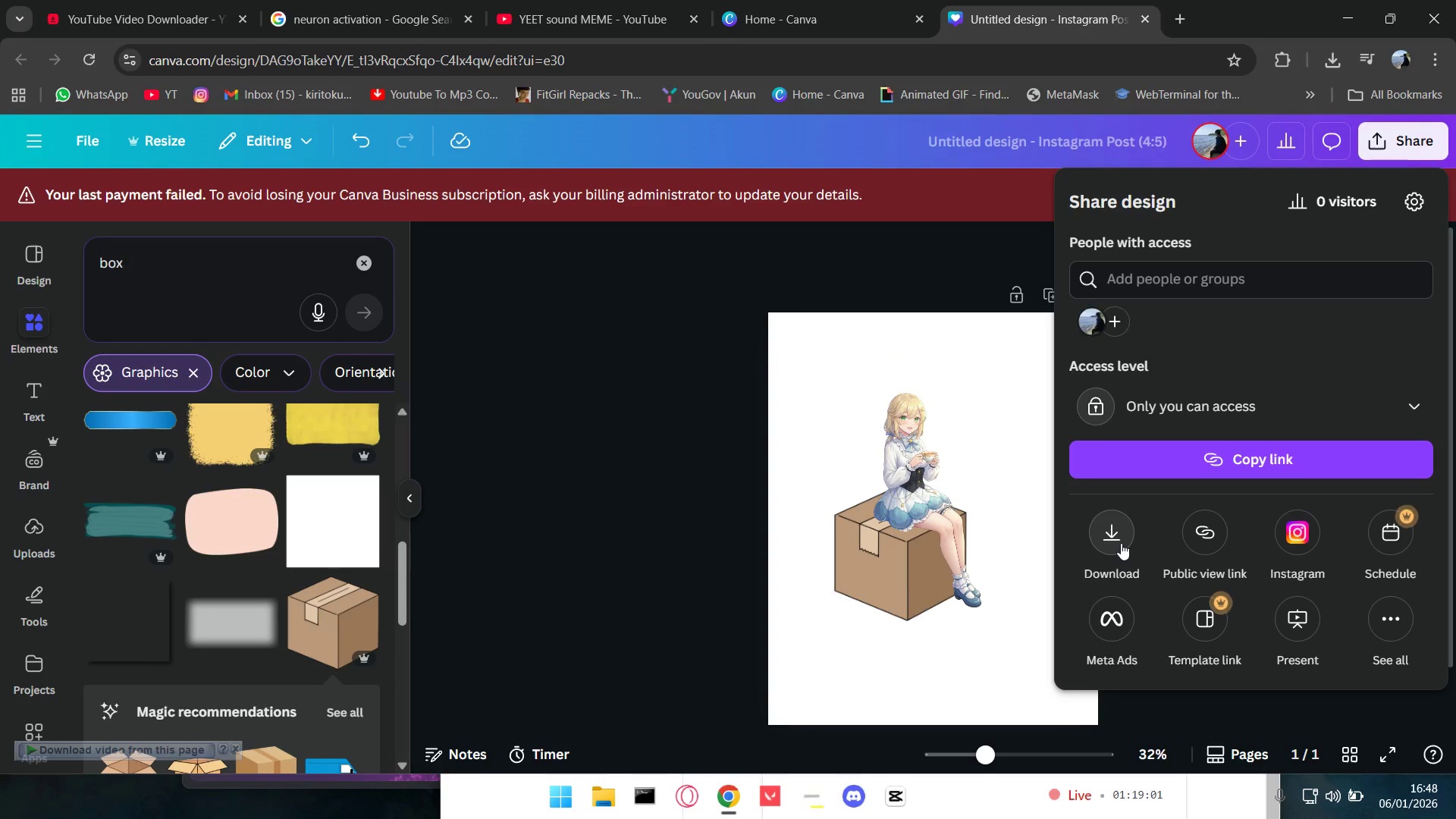 
left_click([1120, 541])
 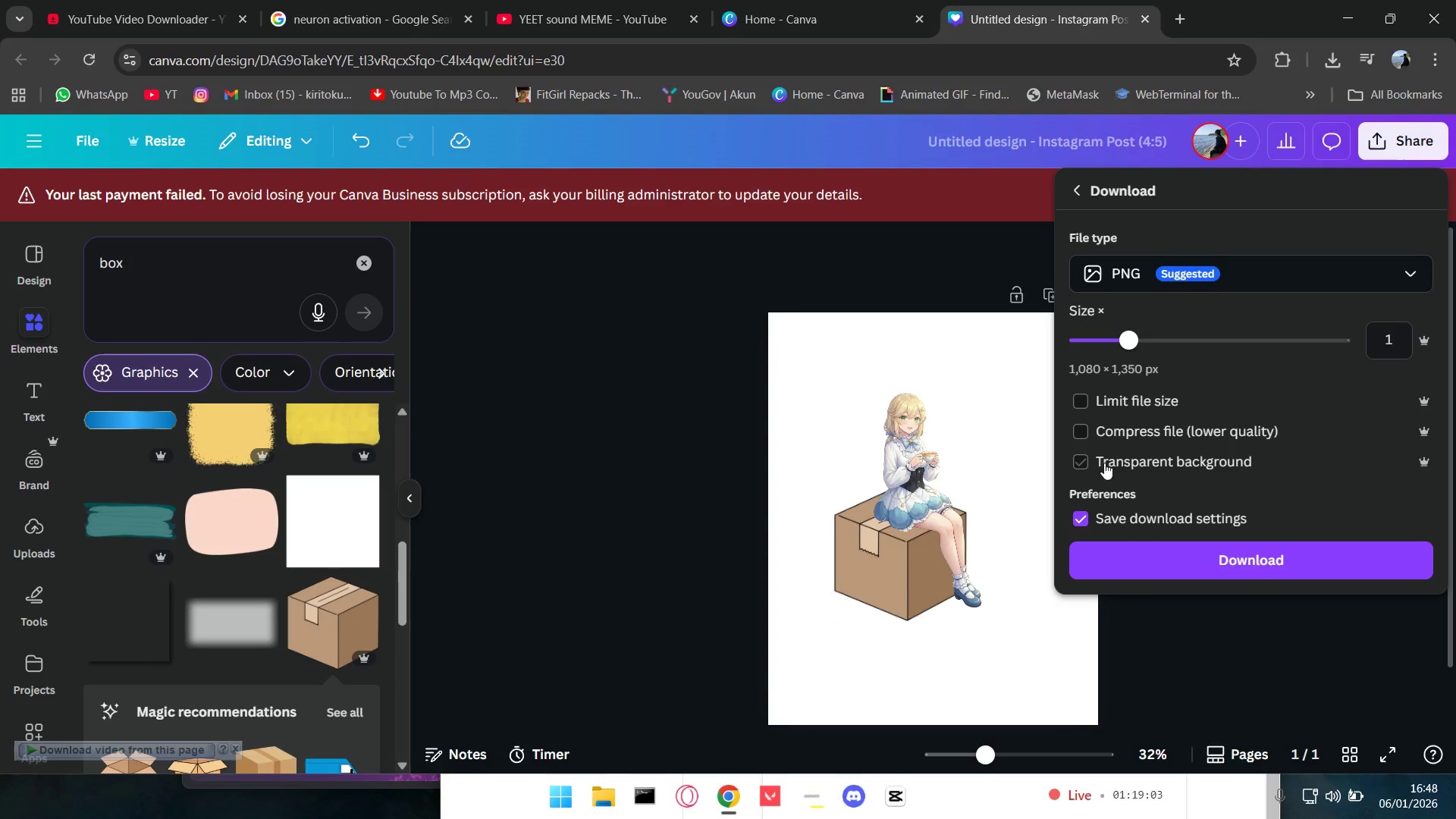 
left_click([1081, 466])
 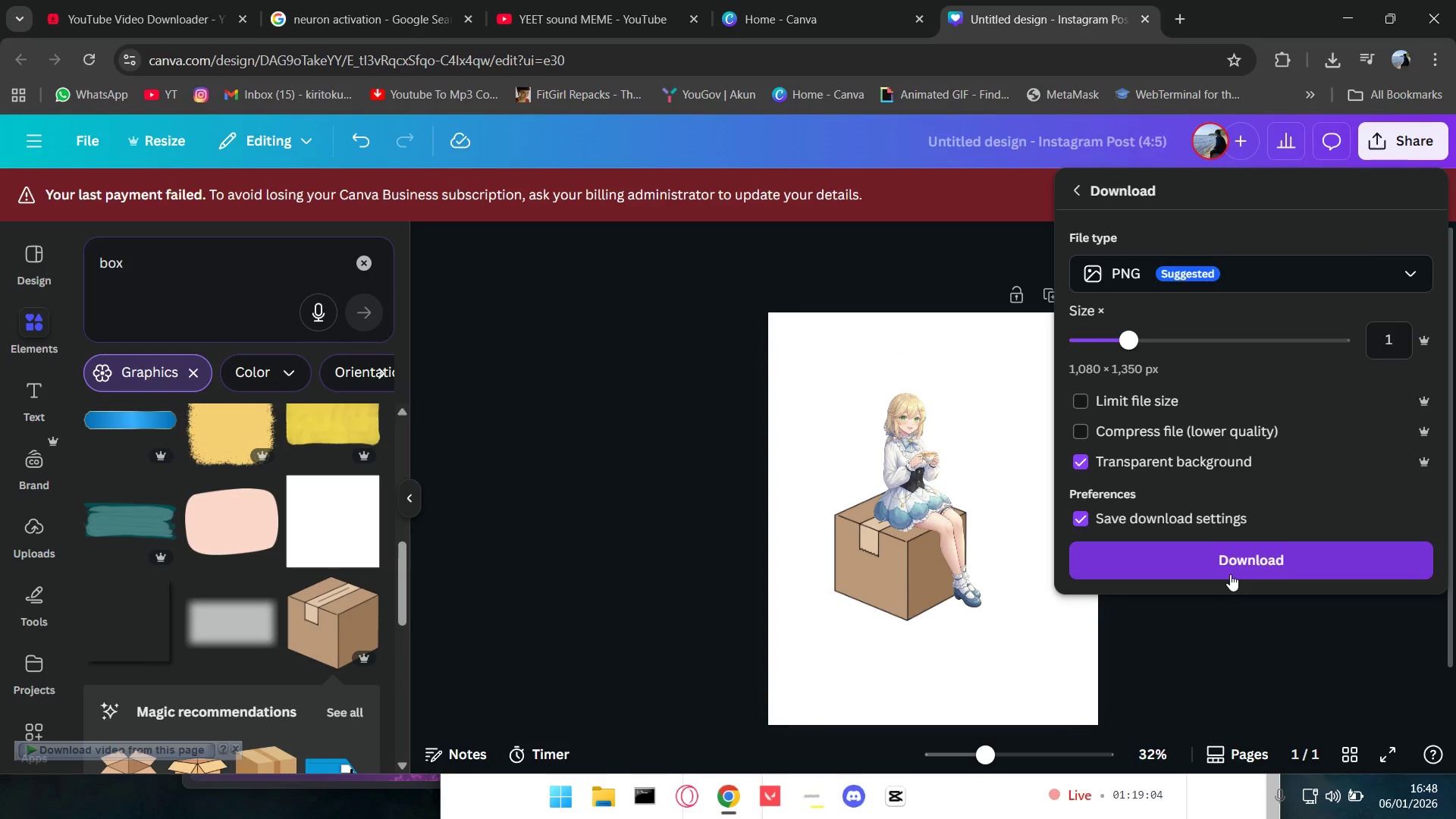 
left_click([1233, 562])
 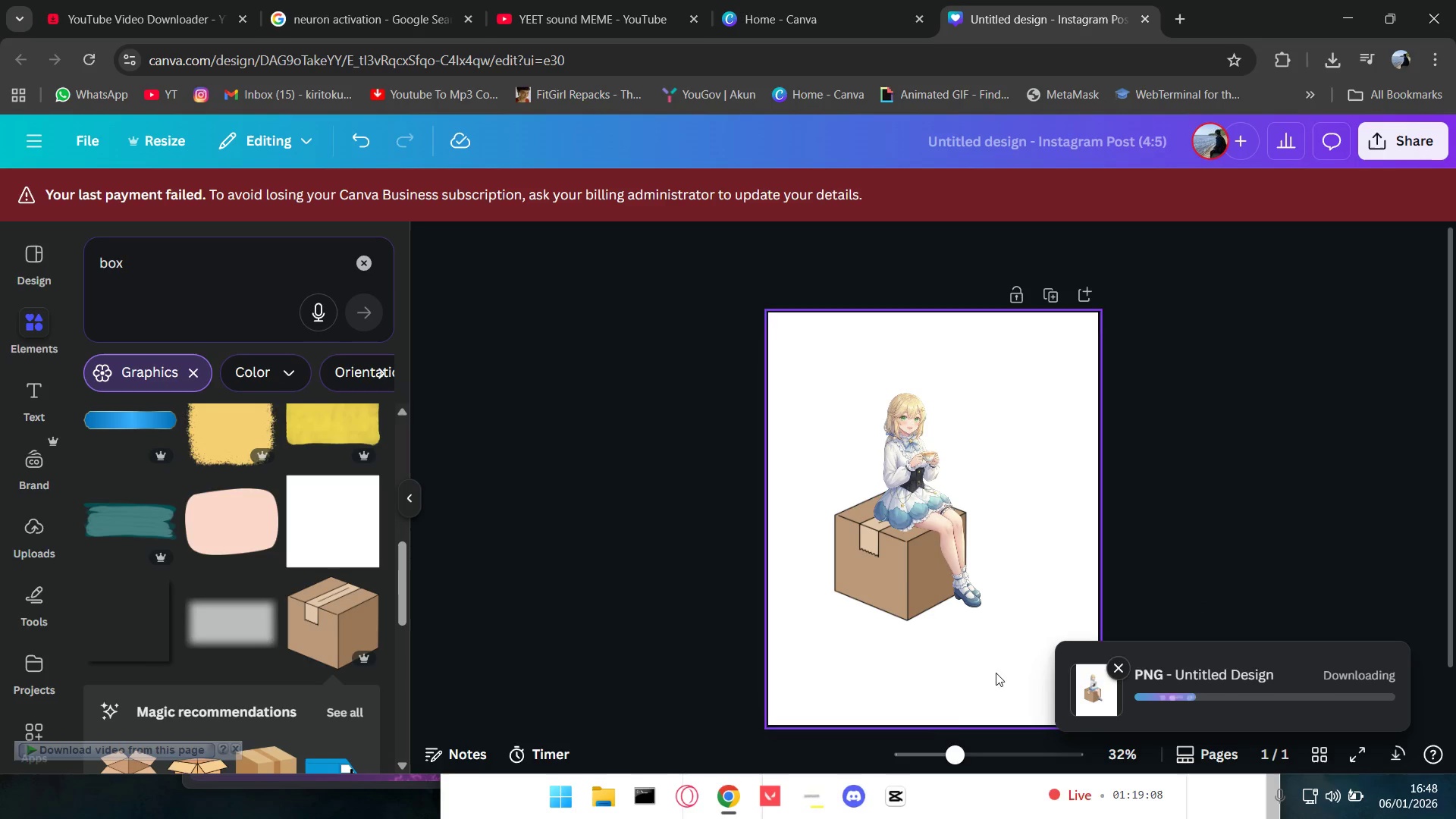 
mouse_move([839, 807])
 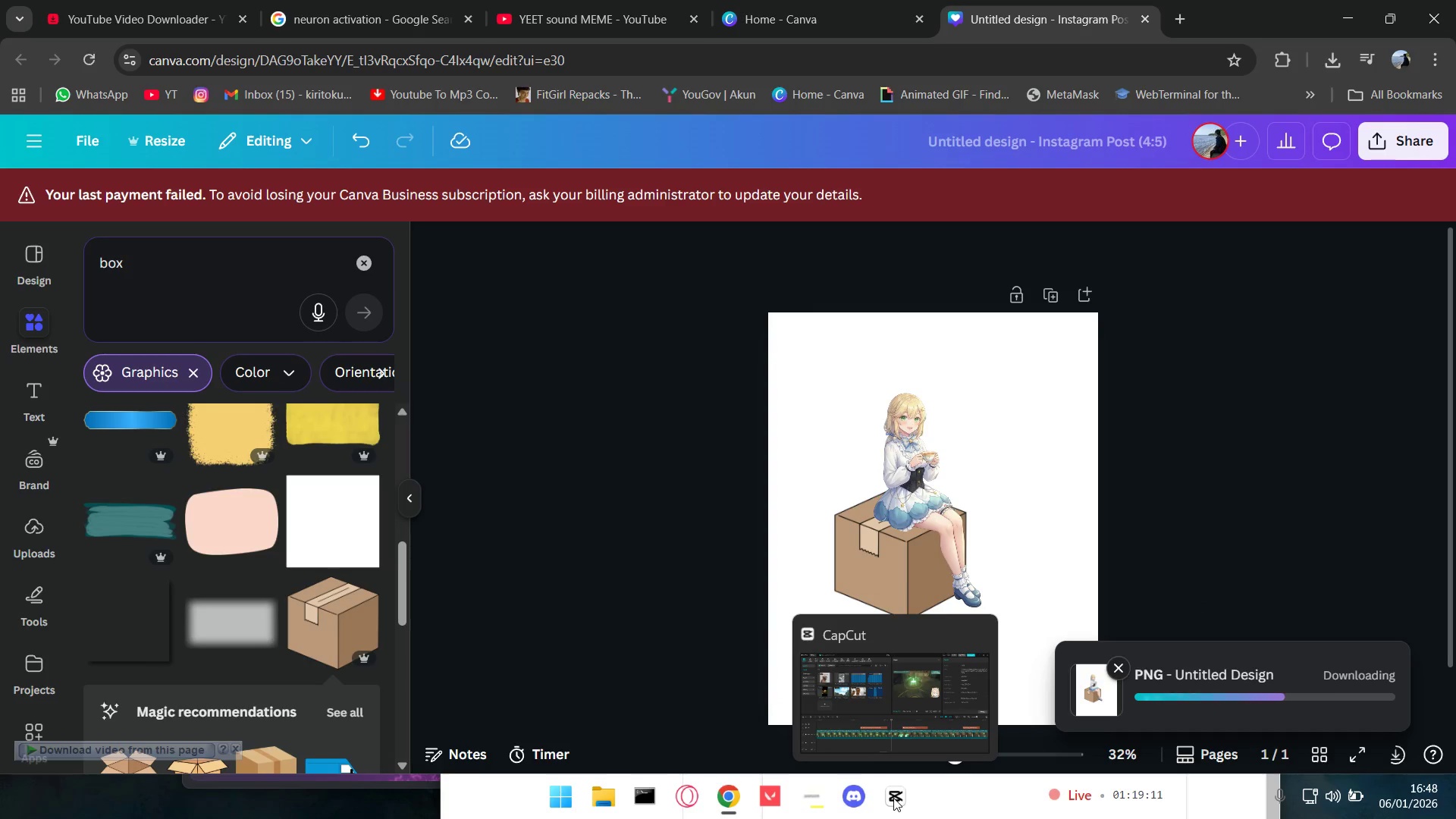 
left_click([893, 798])
 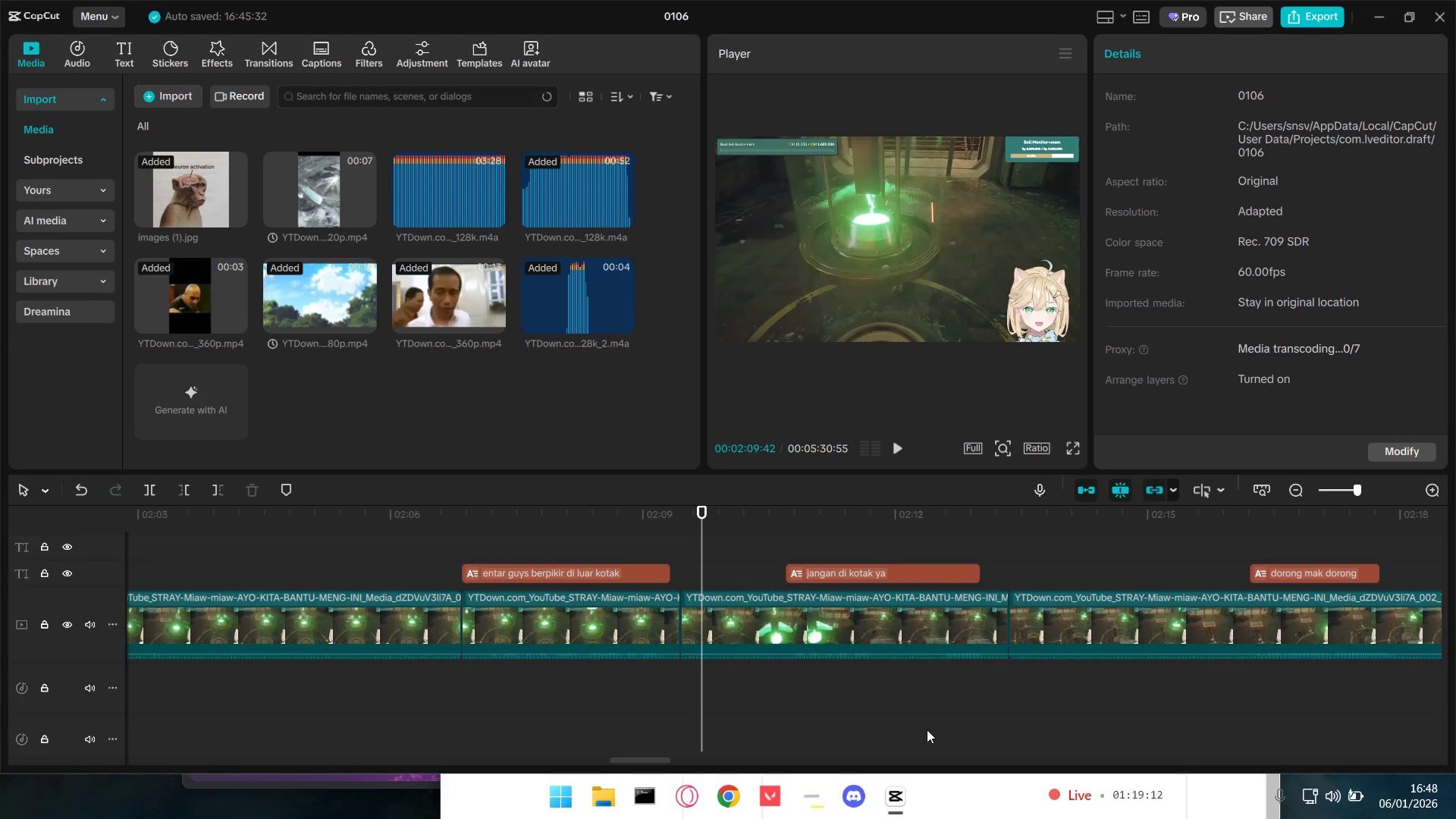 
key(Alt+Tab)
 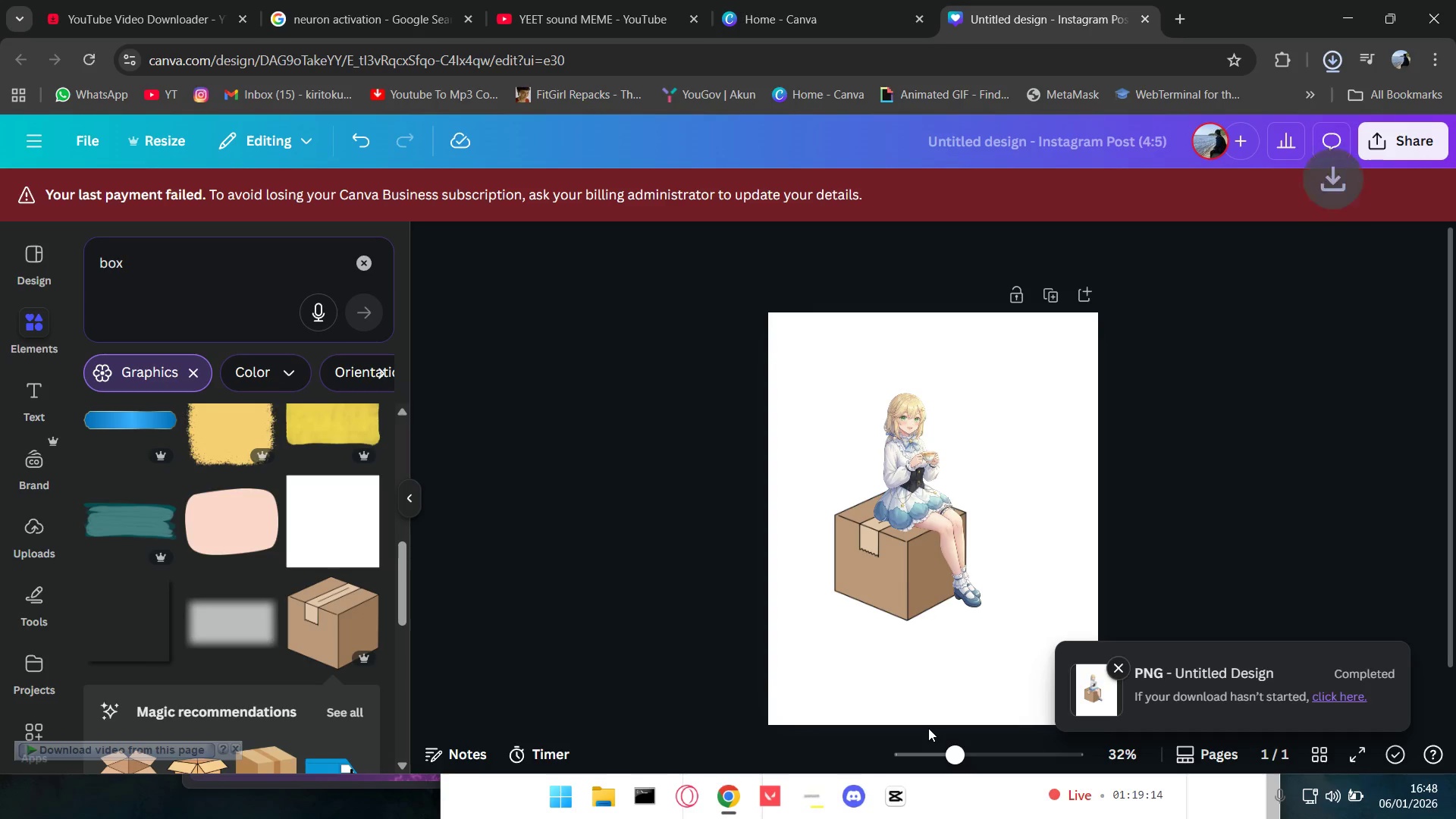 
key(Alt+Tab)
 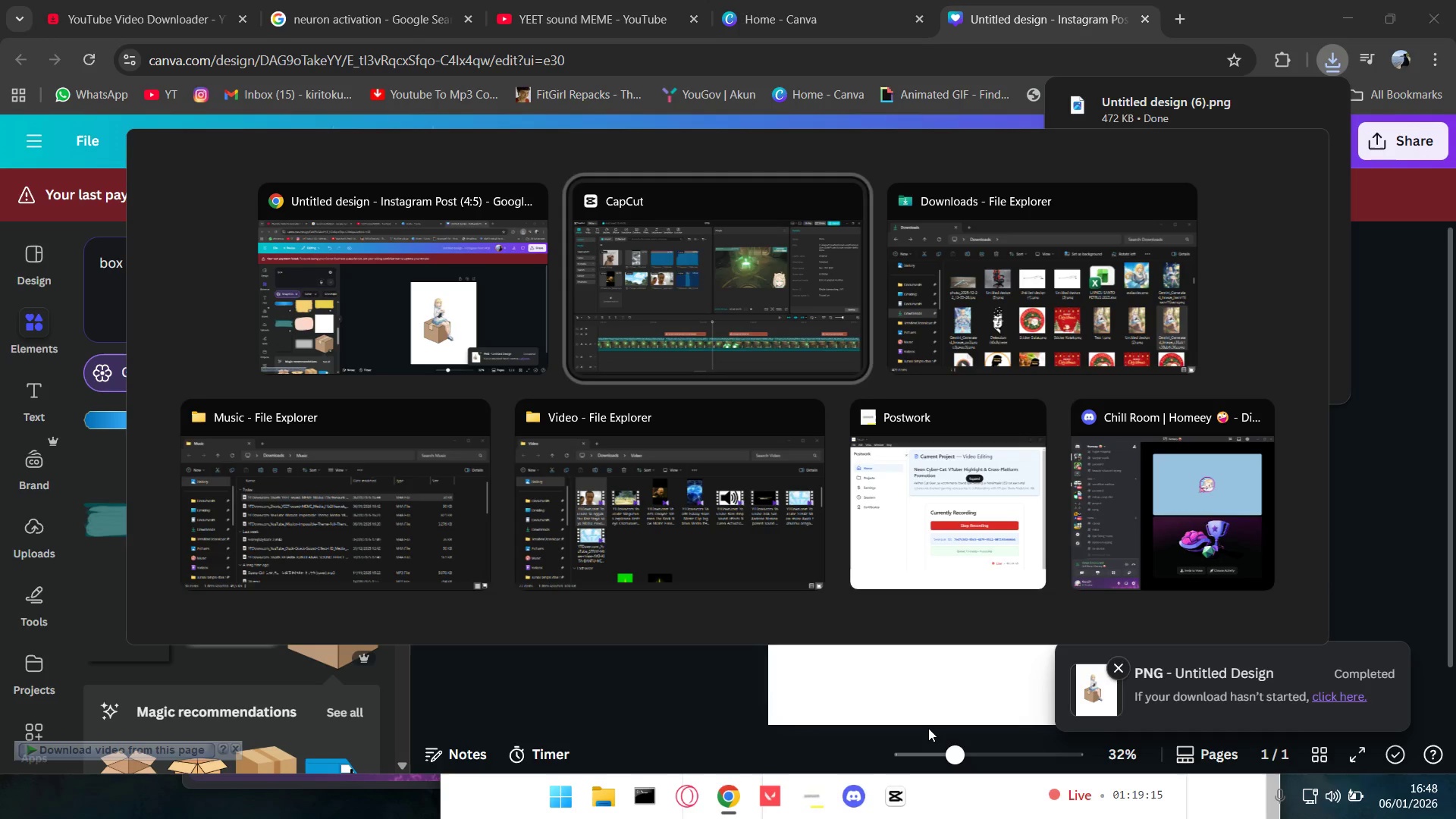 
key(Alt+Tab)
 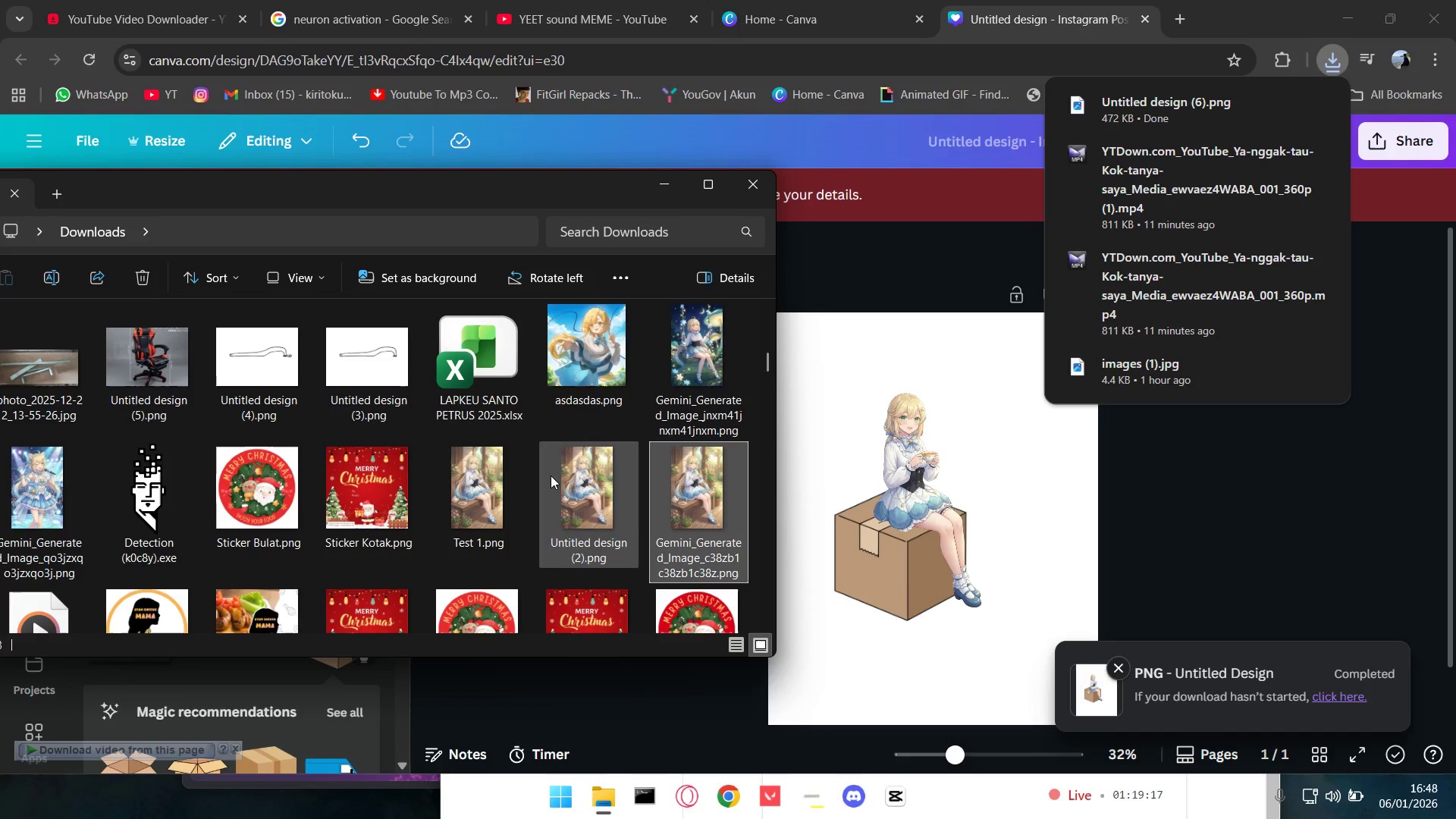 
scroll: coordinate [457, 529], scroll_direction: up, amount: 14.0
 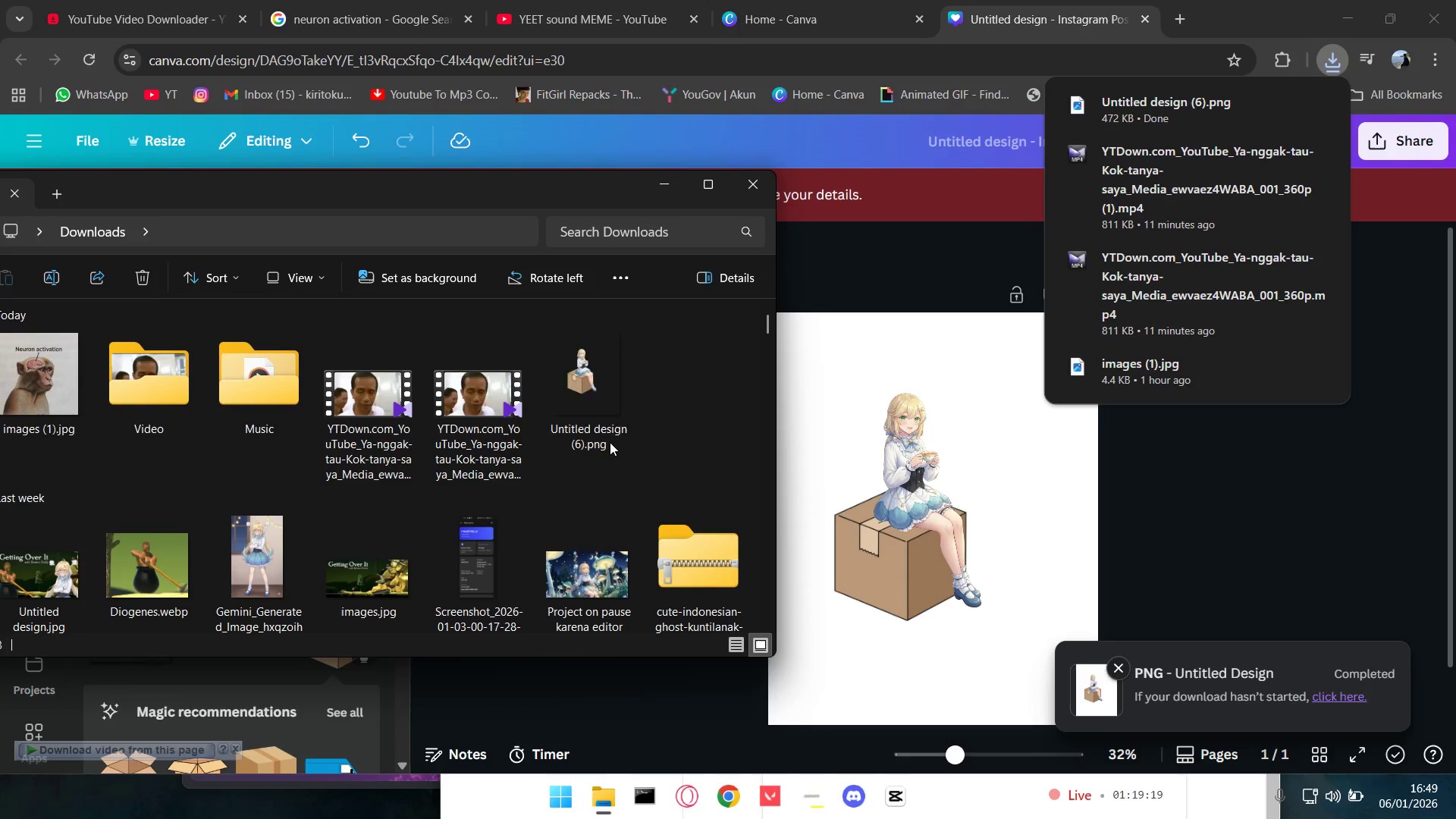 
left_click_drag(start_coordinate=[604, 362], to_coordinate=[601, 413])
 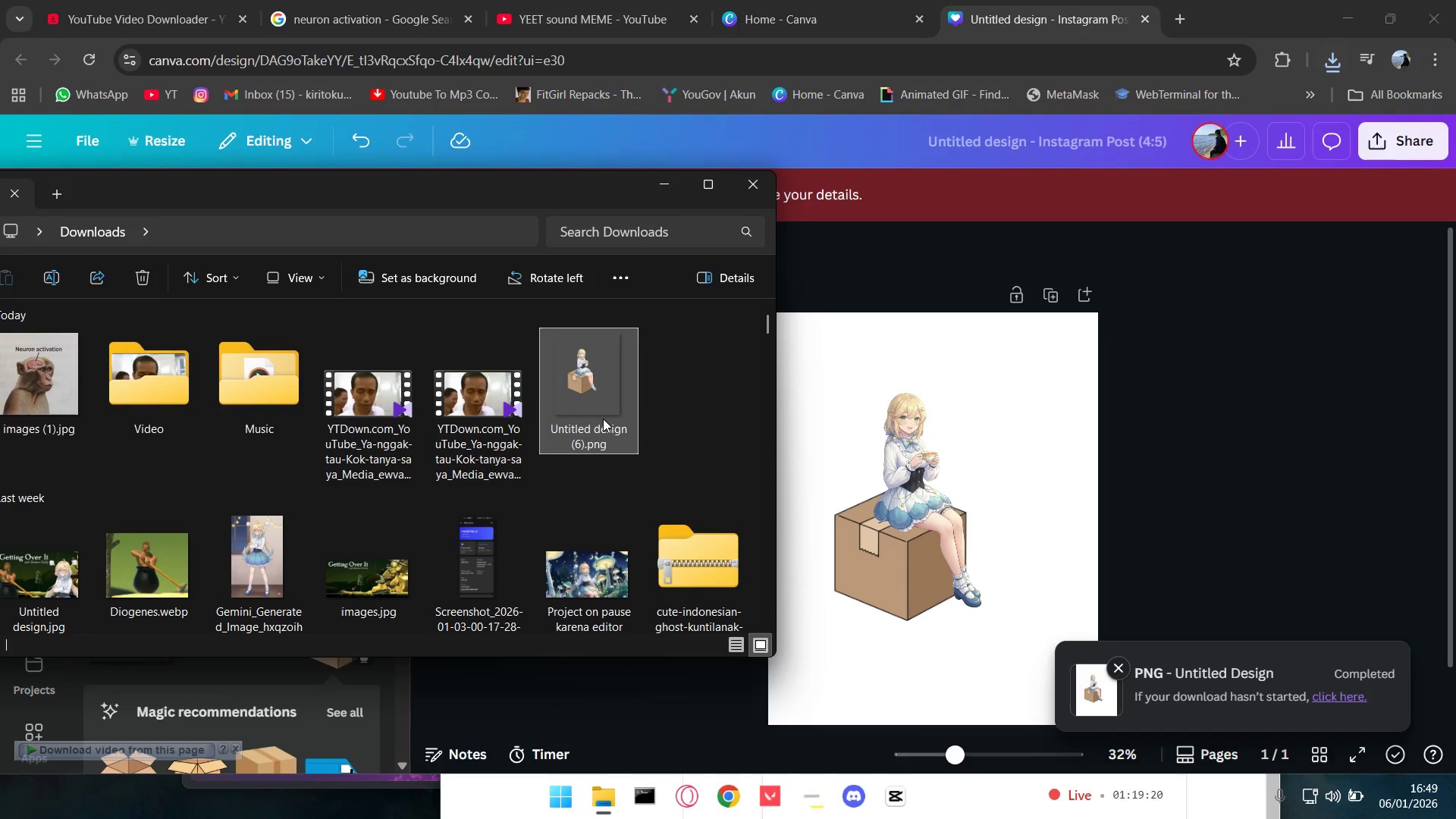 
key(Alt+Tab)
 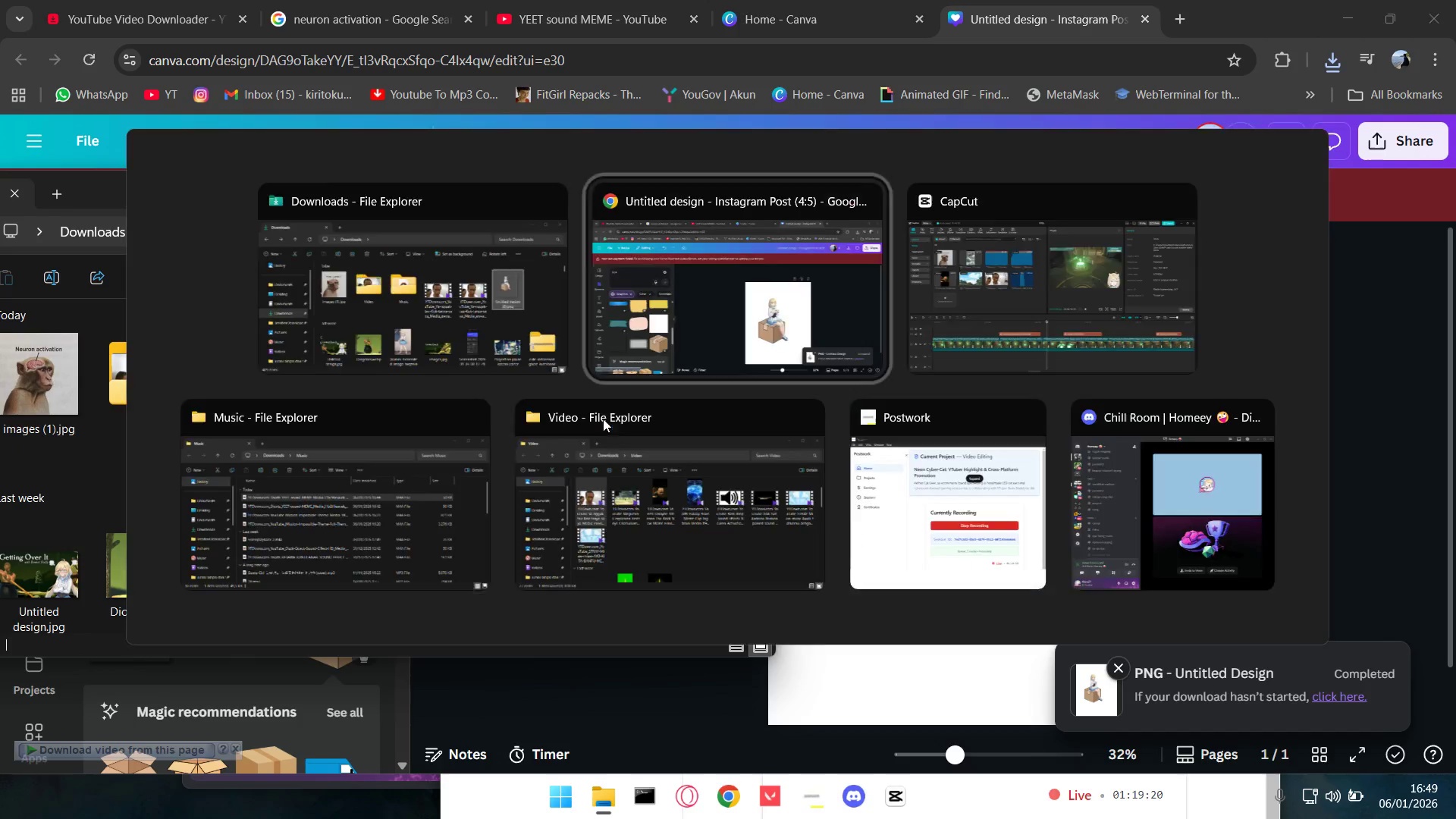 
key(Alt+Tab)
 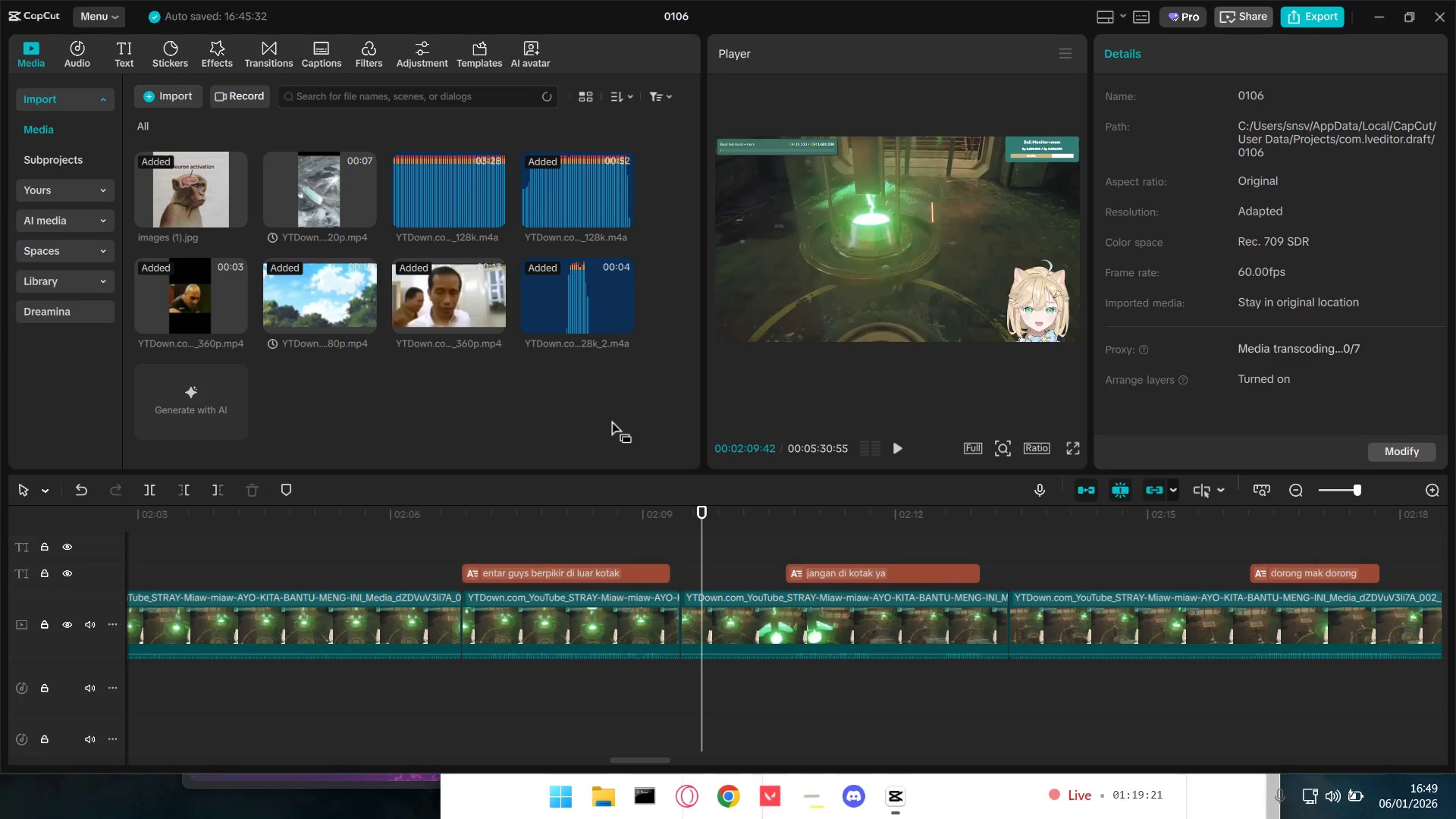 
key(Alt+AltLeft)
 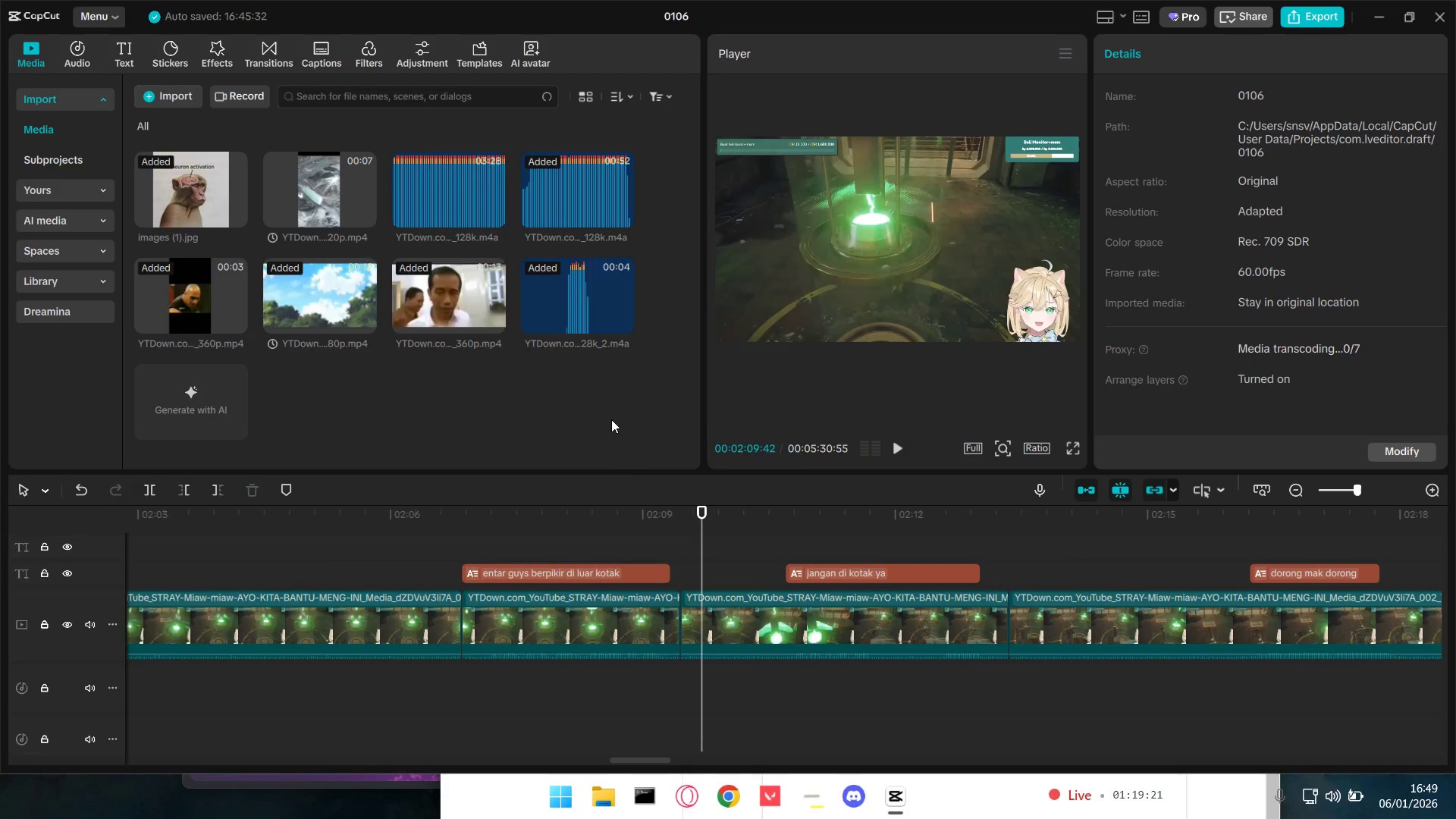 
key(Alt+Tab)
 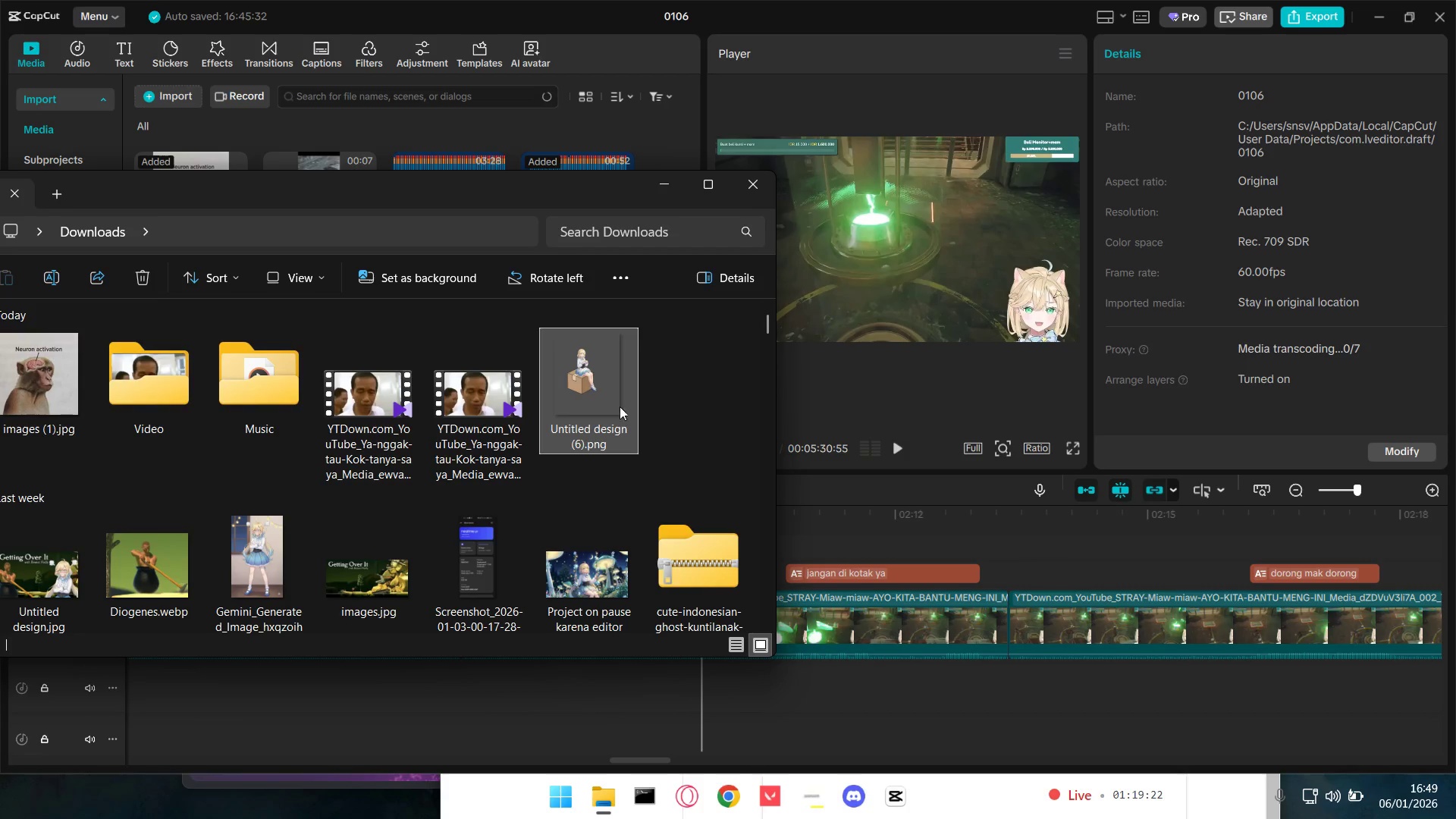 
left_click_drag(start_coordinate=[601, 397], to_coordinate=[642, 146])
 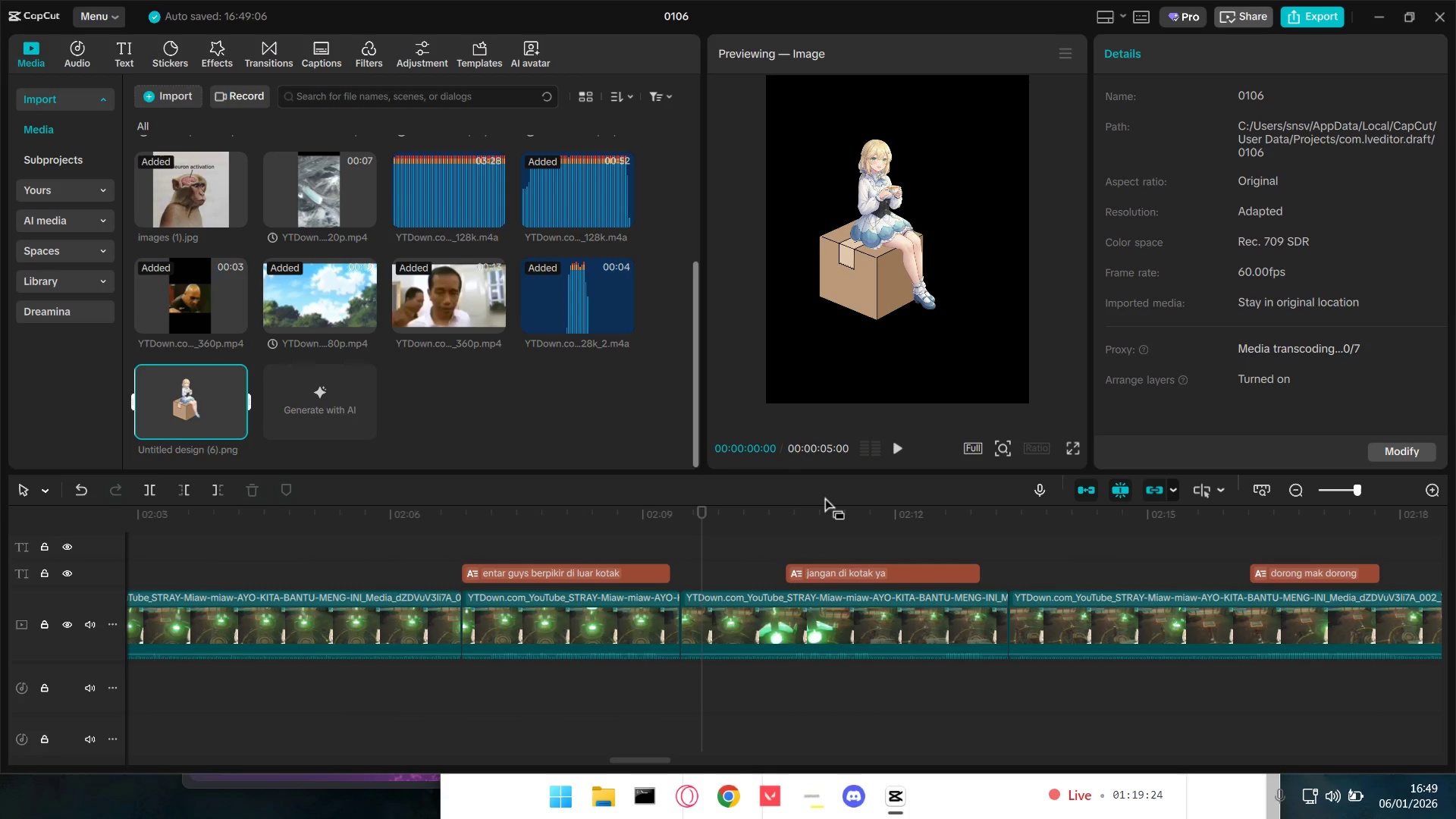 
scroll: coordinate [826, 500], scroll_direction: down, amount: 1.0
 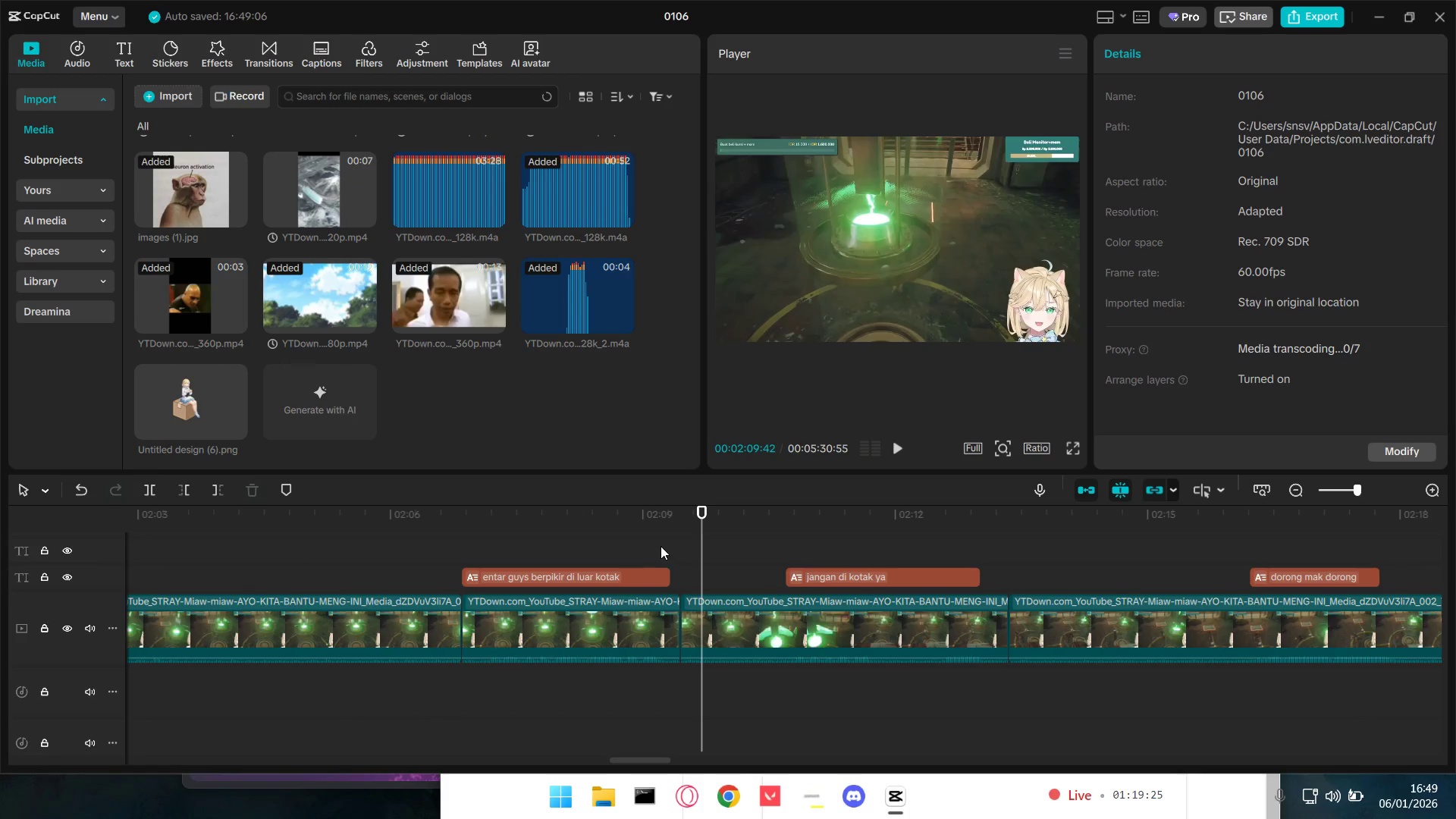 
double_click([631, 544])
 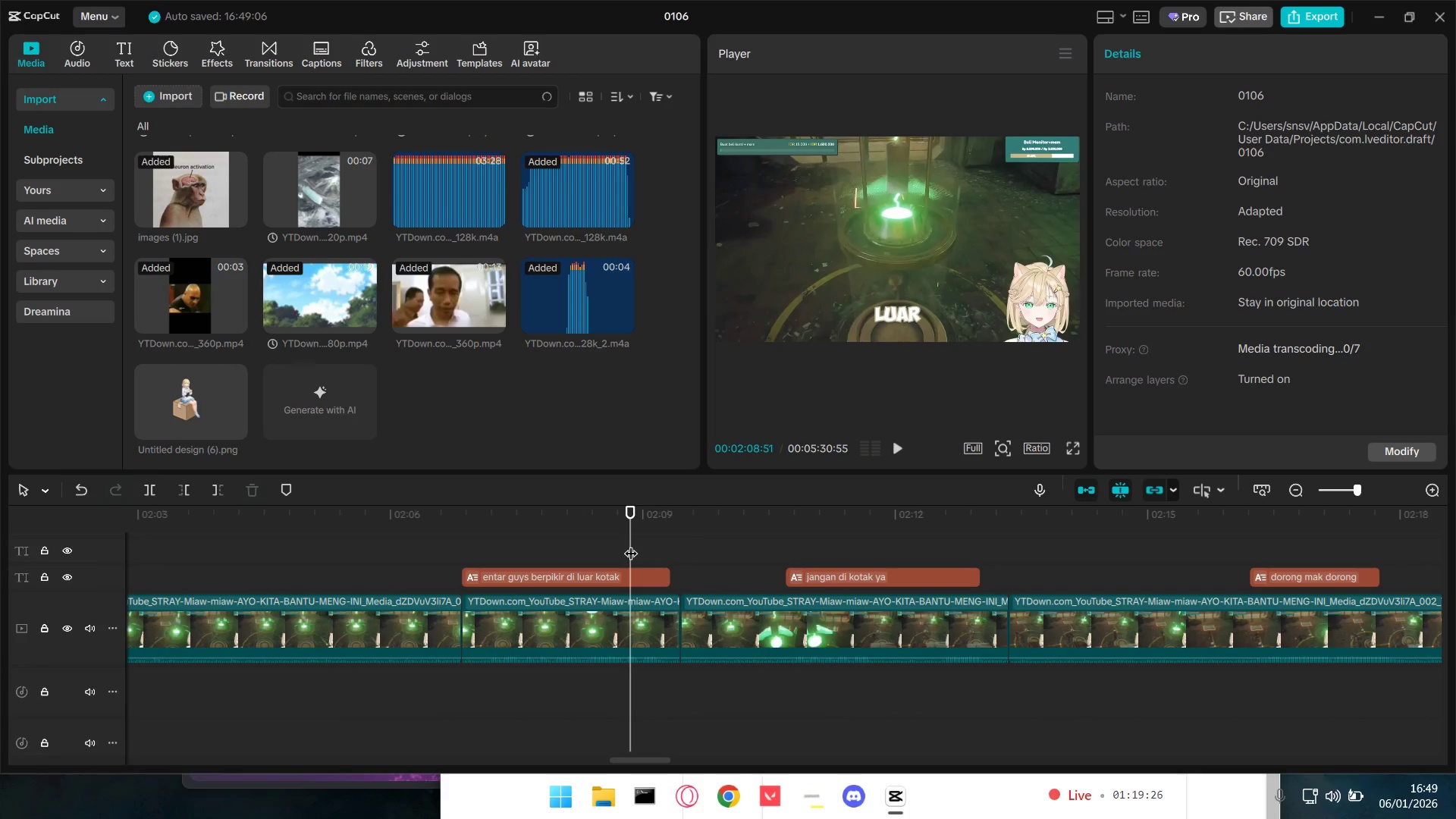 
key(Space)
 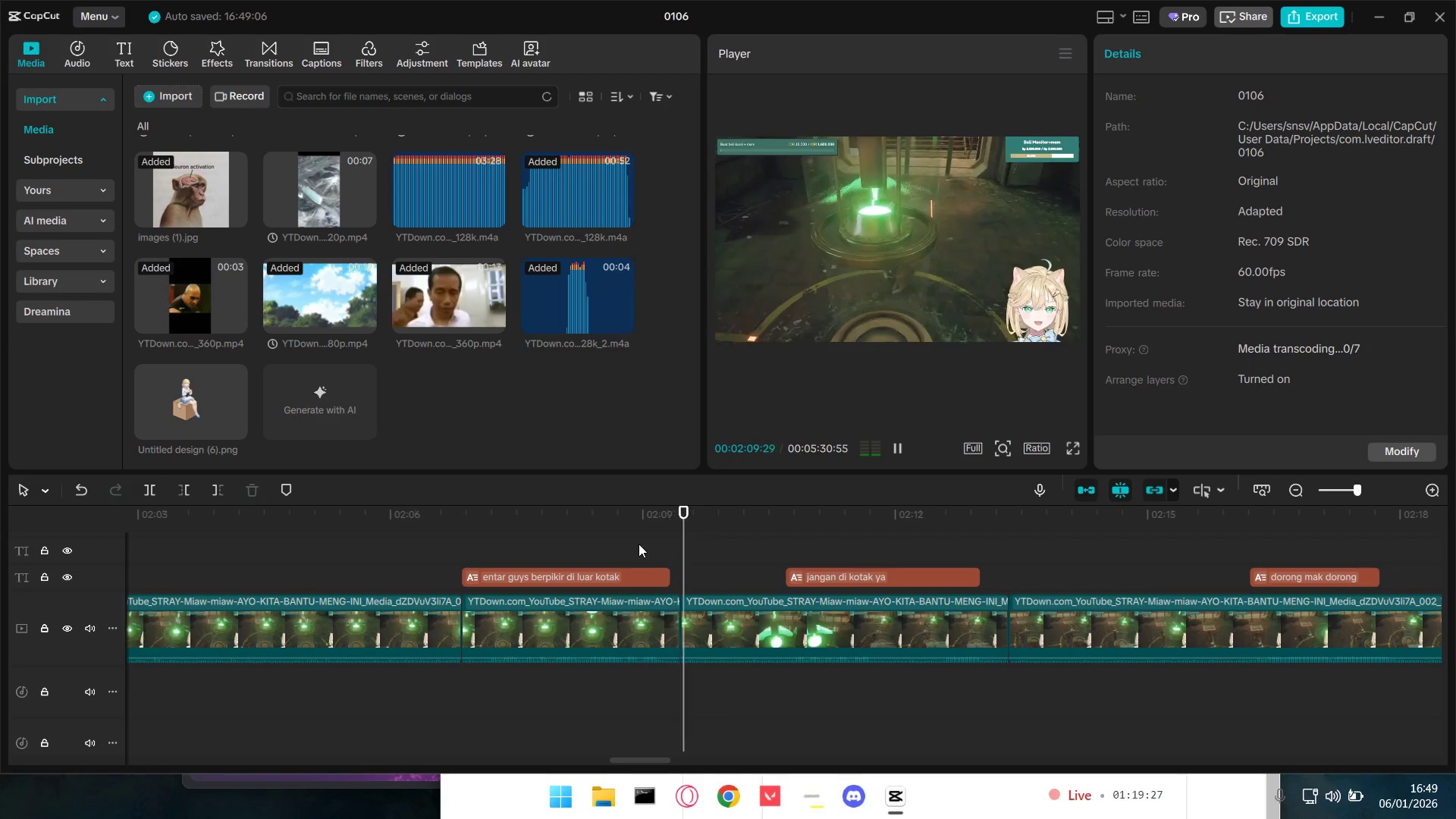 
key(Space)
 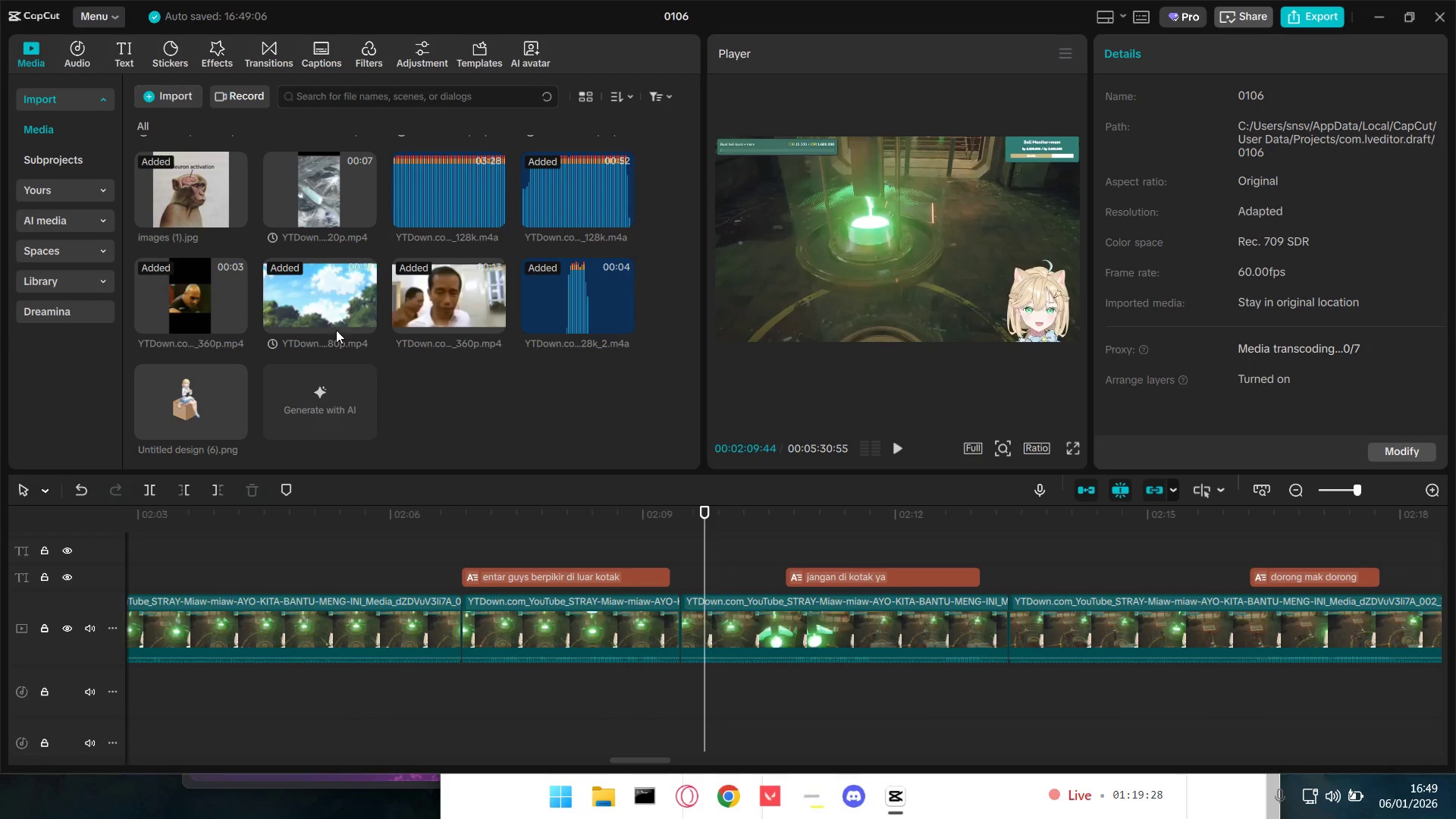 
left_click_drag(start_coordinate=[184, 402], to_coordinate=[679, 633])
 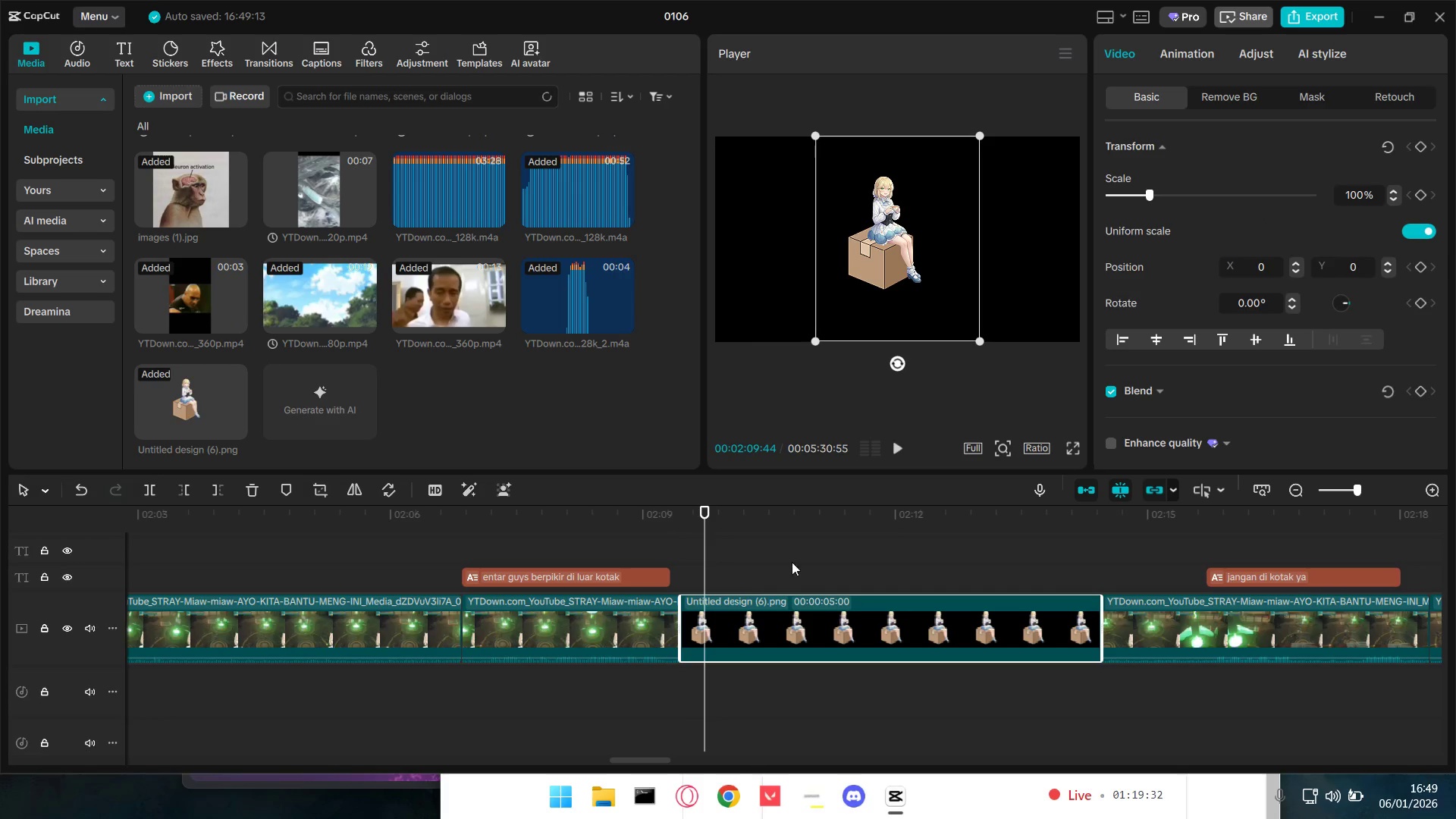 
left_click([639, 537])
 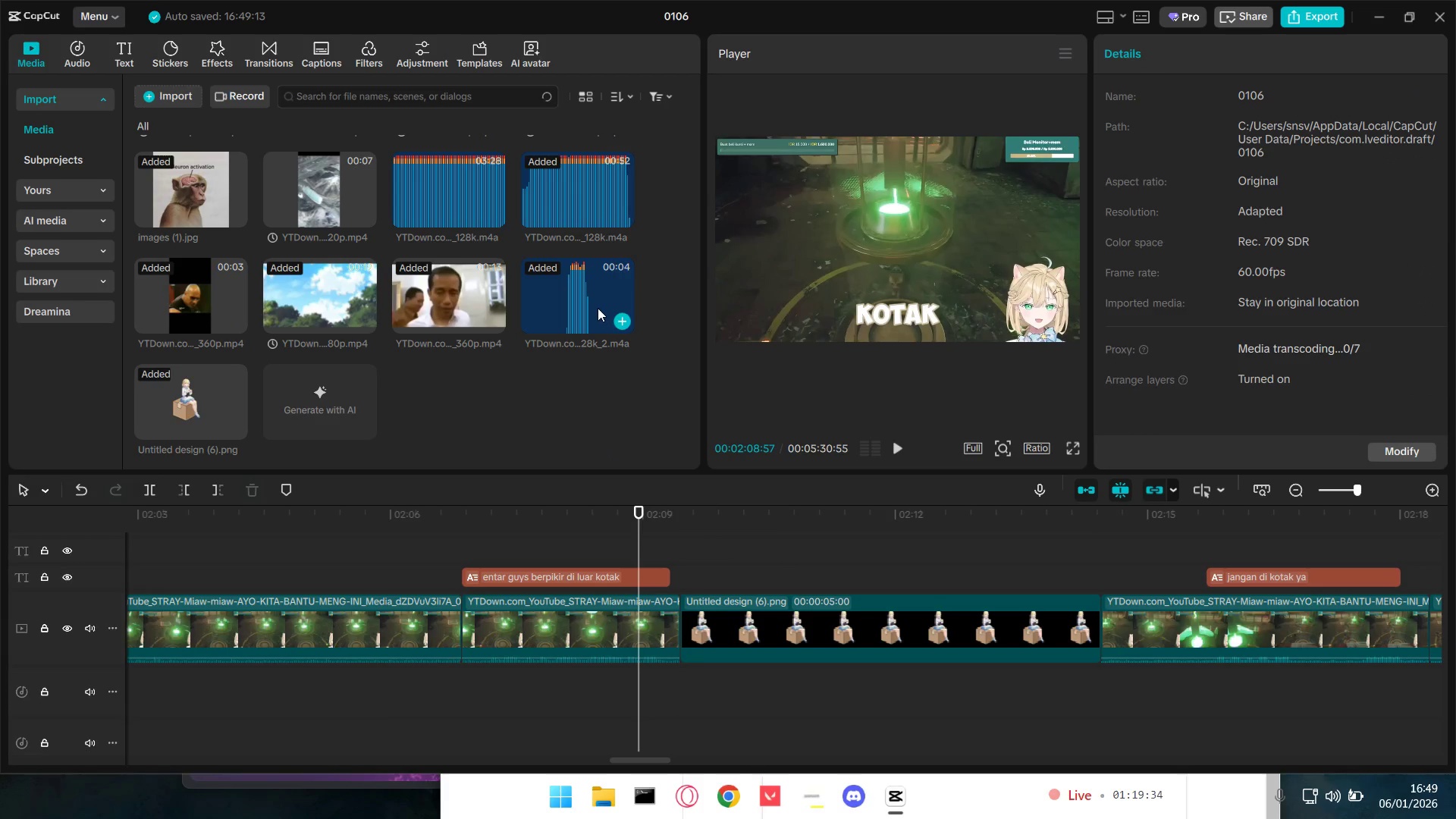 
scroll: coordinate [526, 420], scroll_direction: up, amount: 3.0
 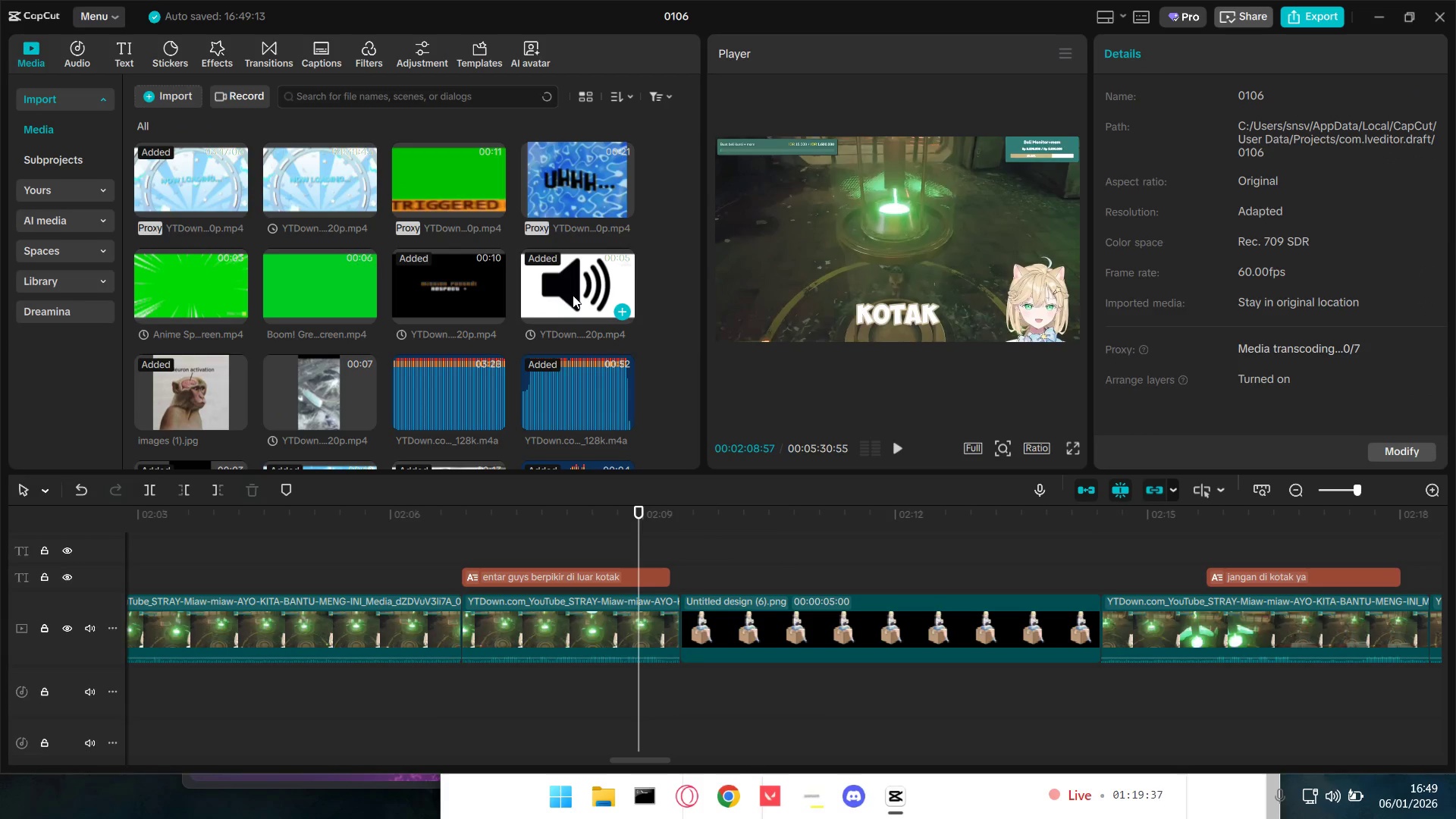 
left_click([573, 295])
 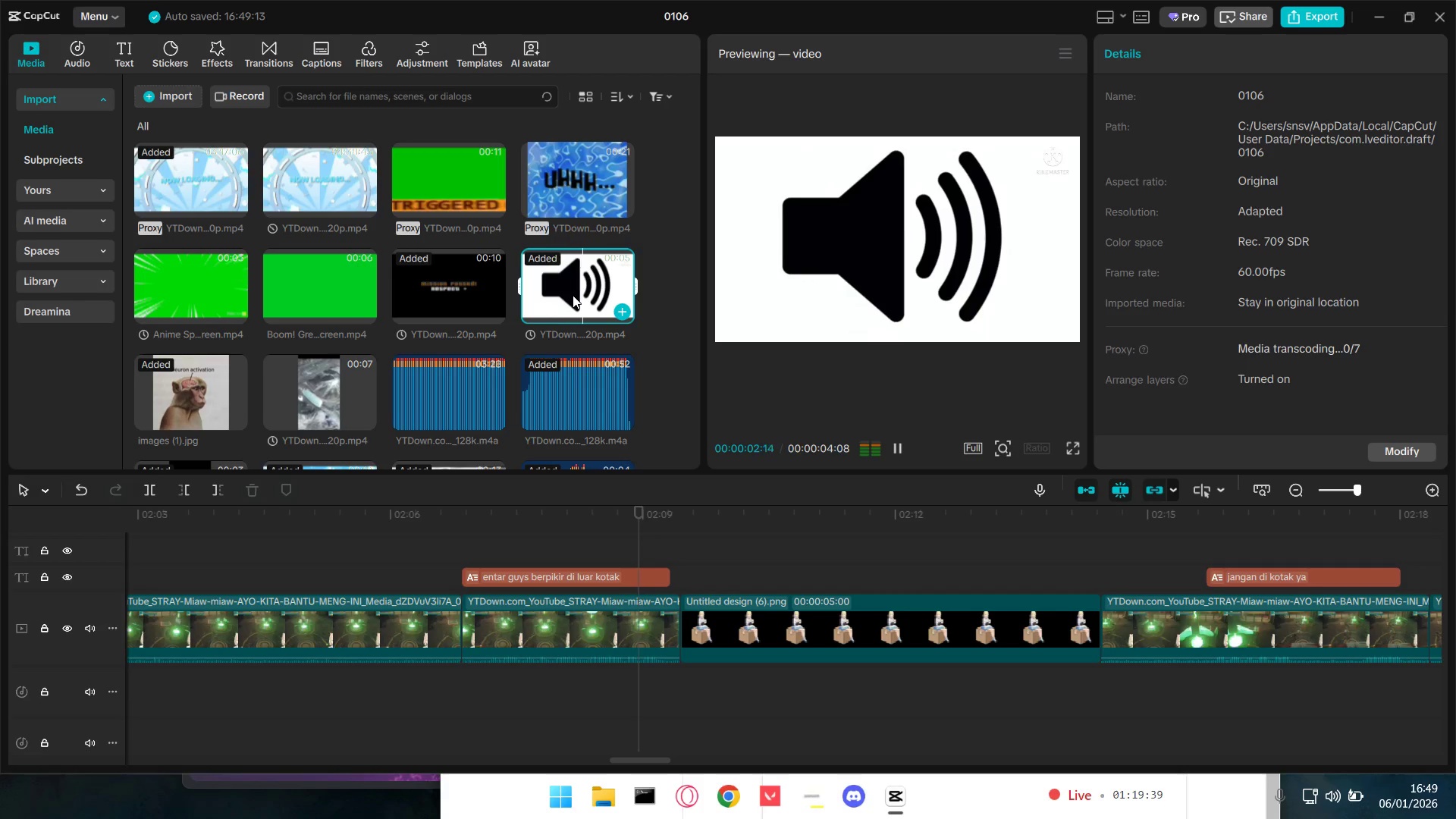 
left_click([573, 295])
 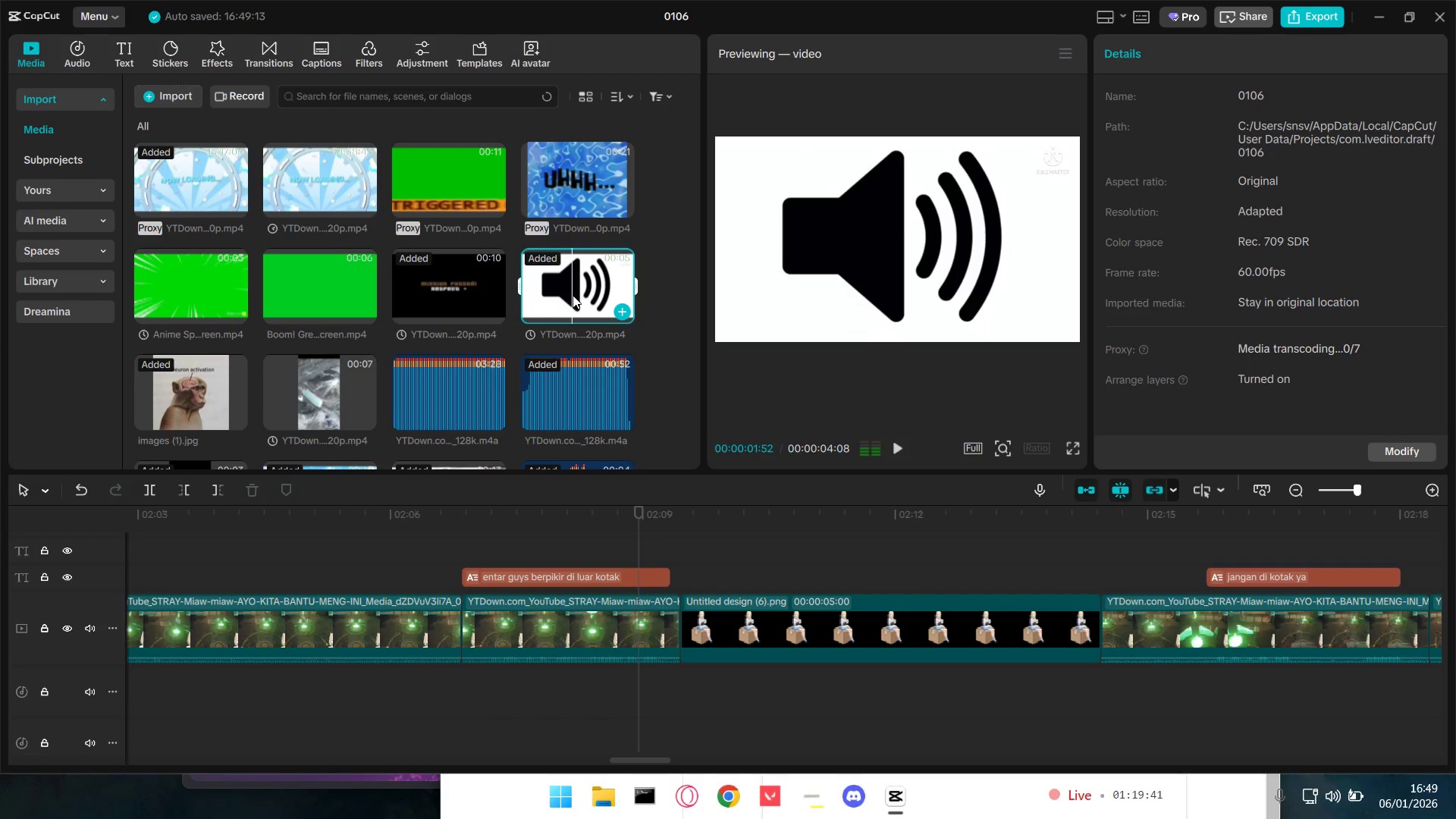 
key(Alt+Tab)
 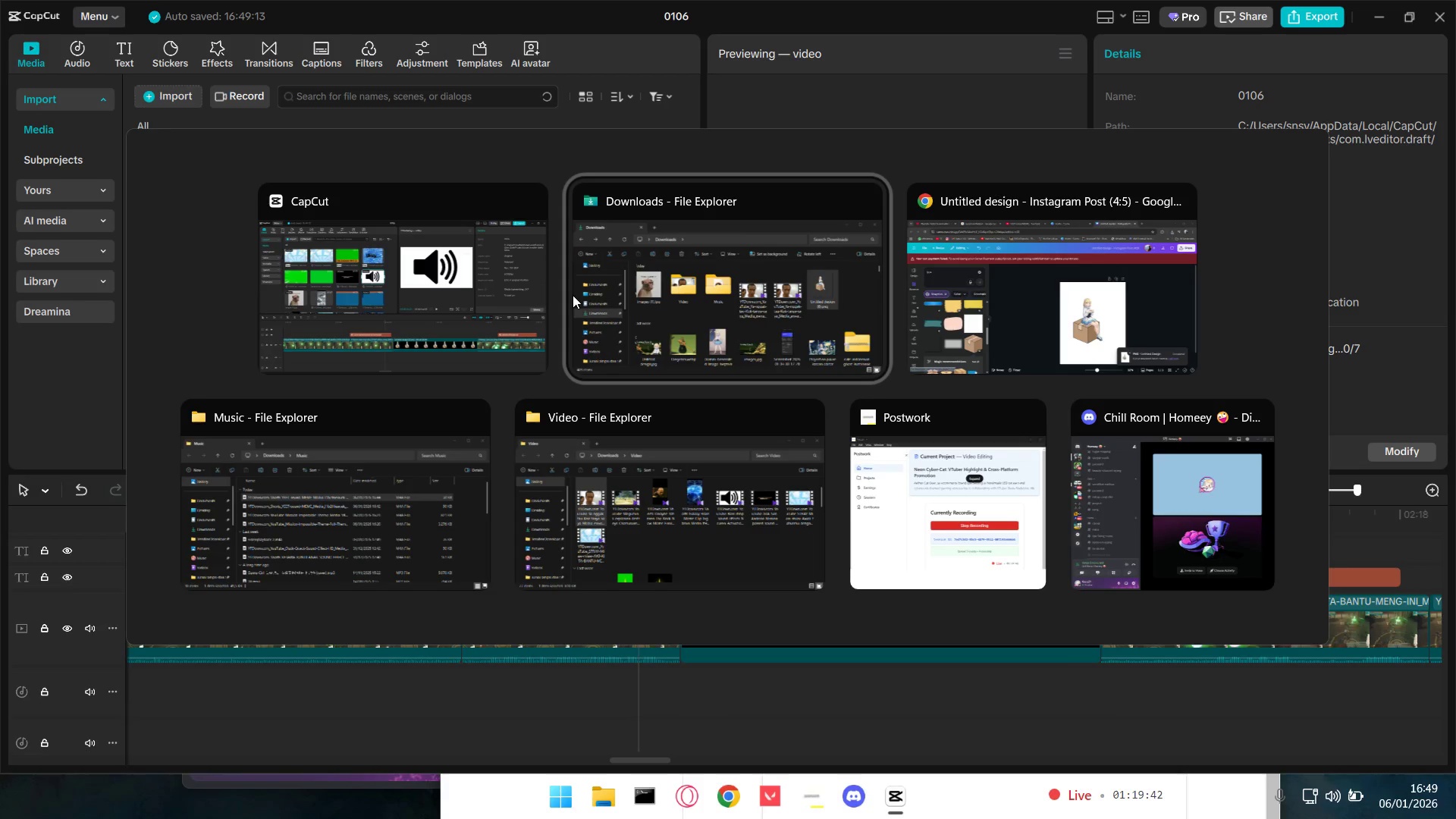 
key(Alt+Tab)
 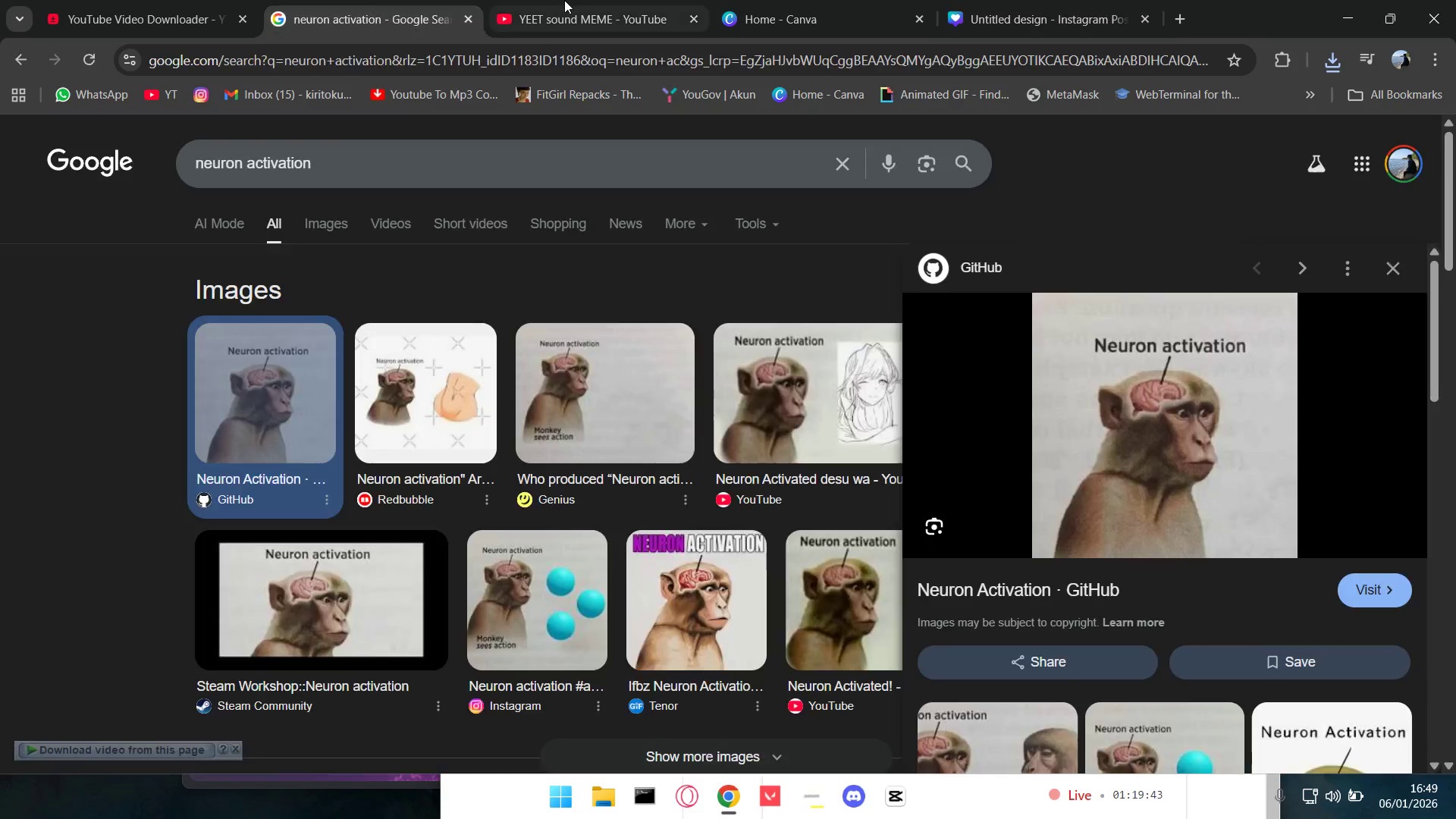 
double_click([564, 0])
 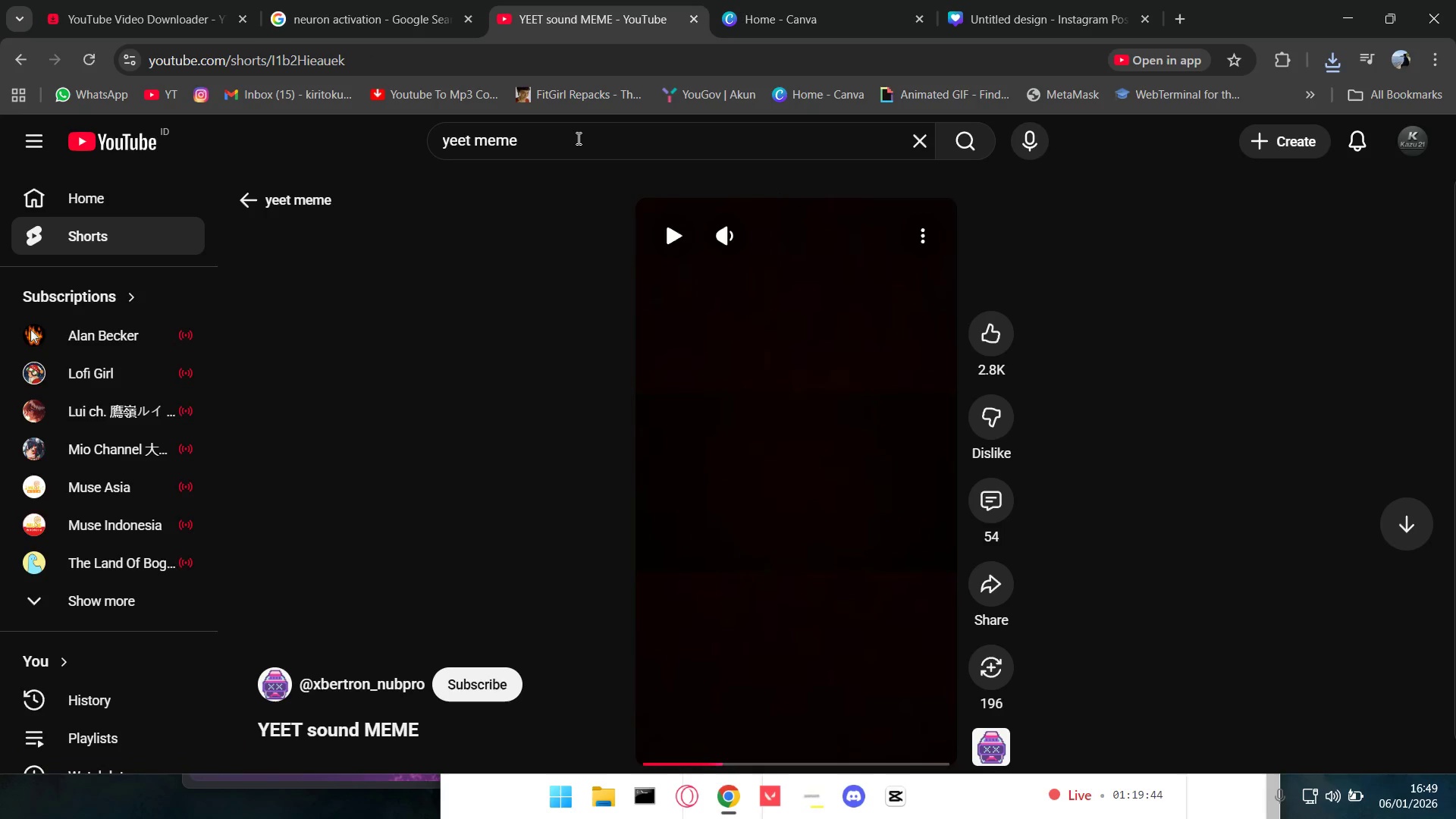 
left_click_drag(start_coordinate=[575, 137], to_coordinate=[307, 141])
 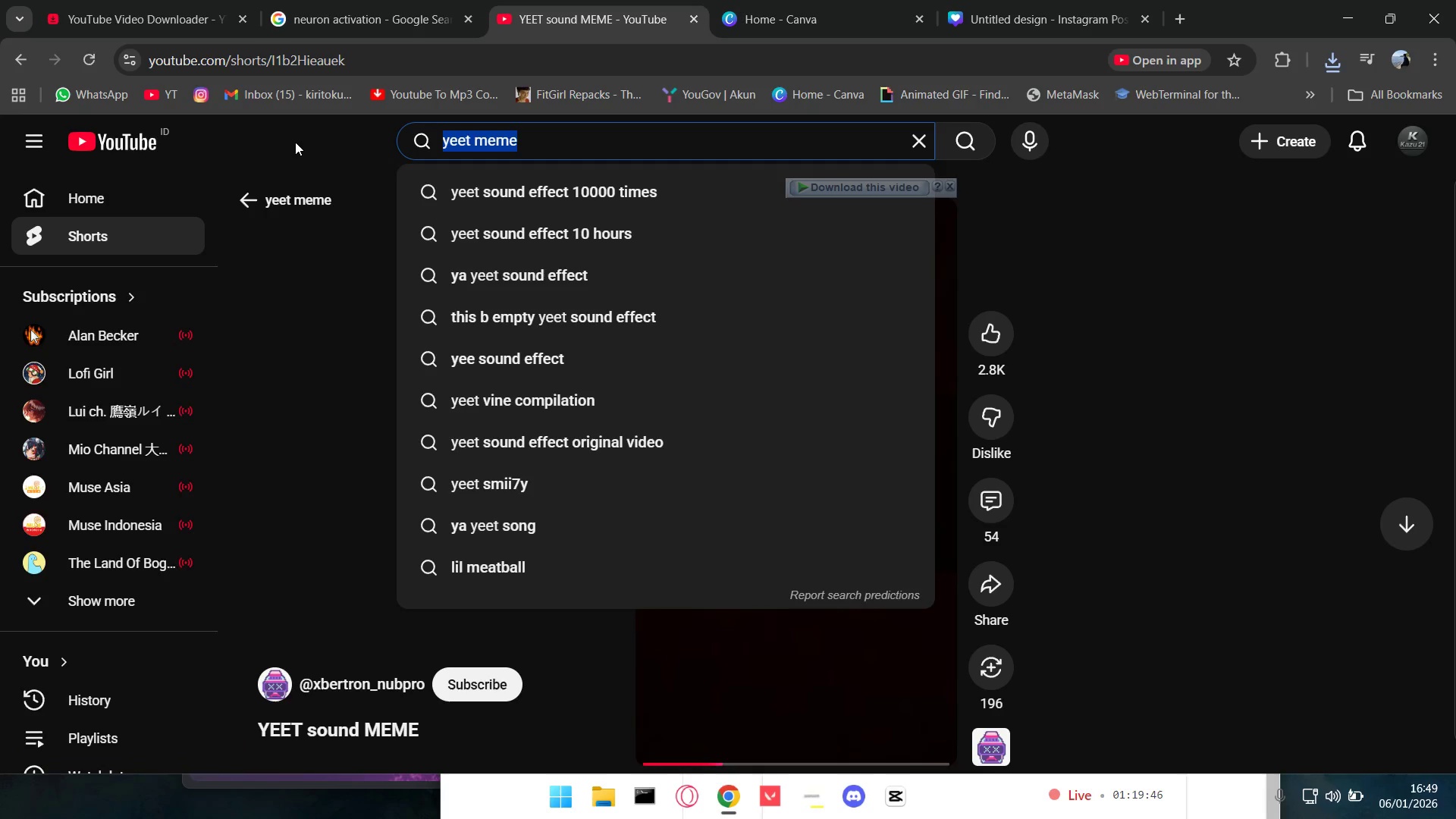 
type(boom sound)
 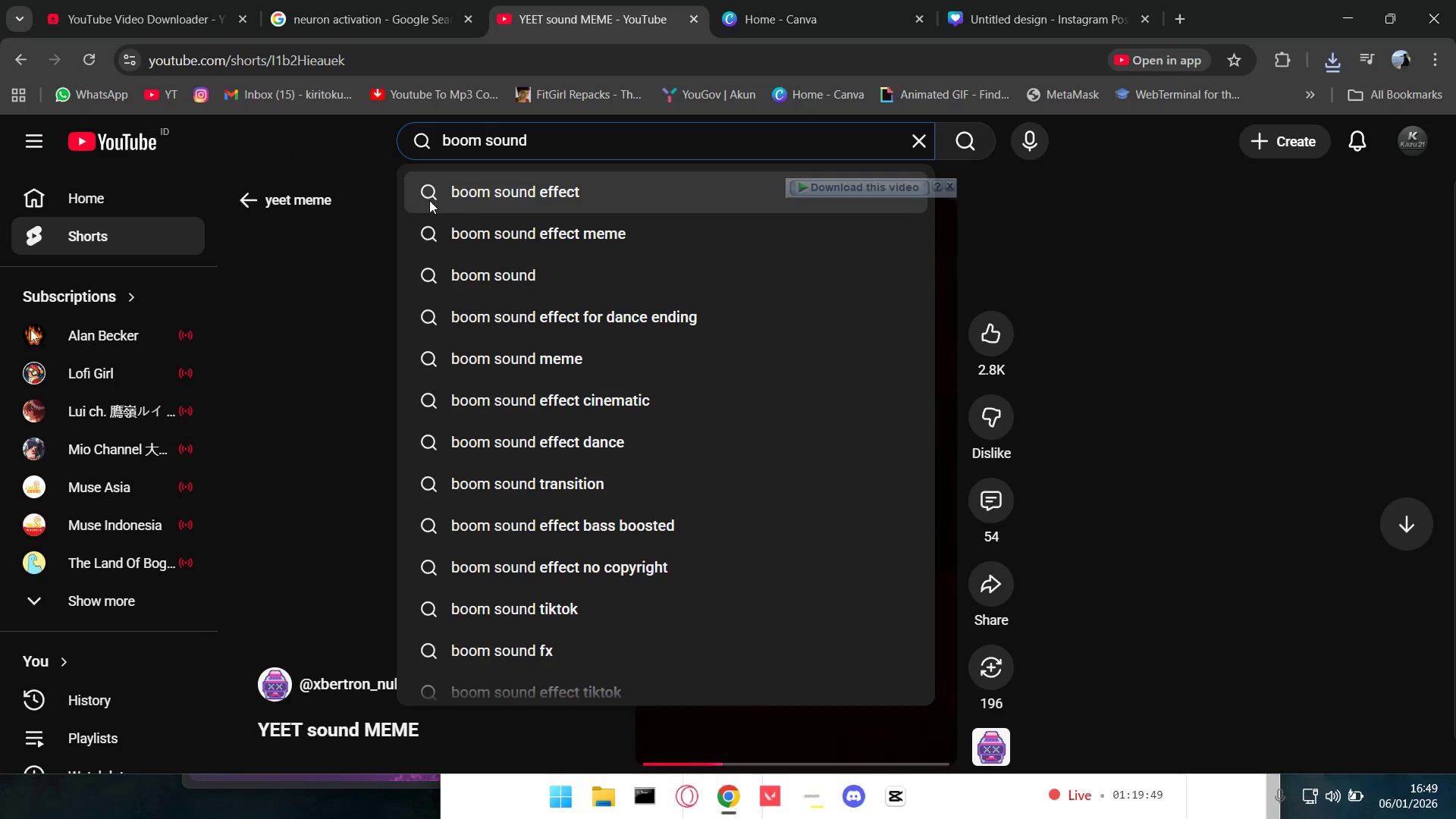 
left_click([514, 185])
 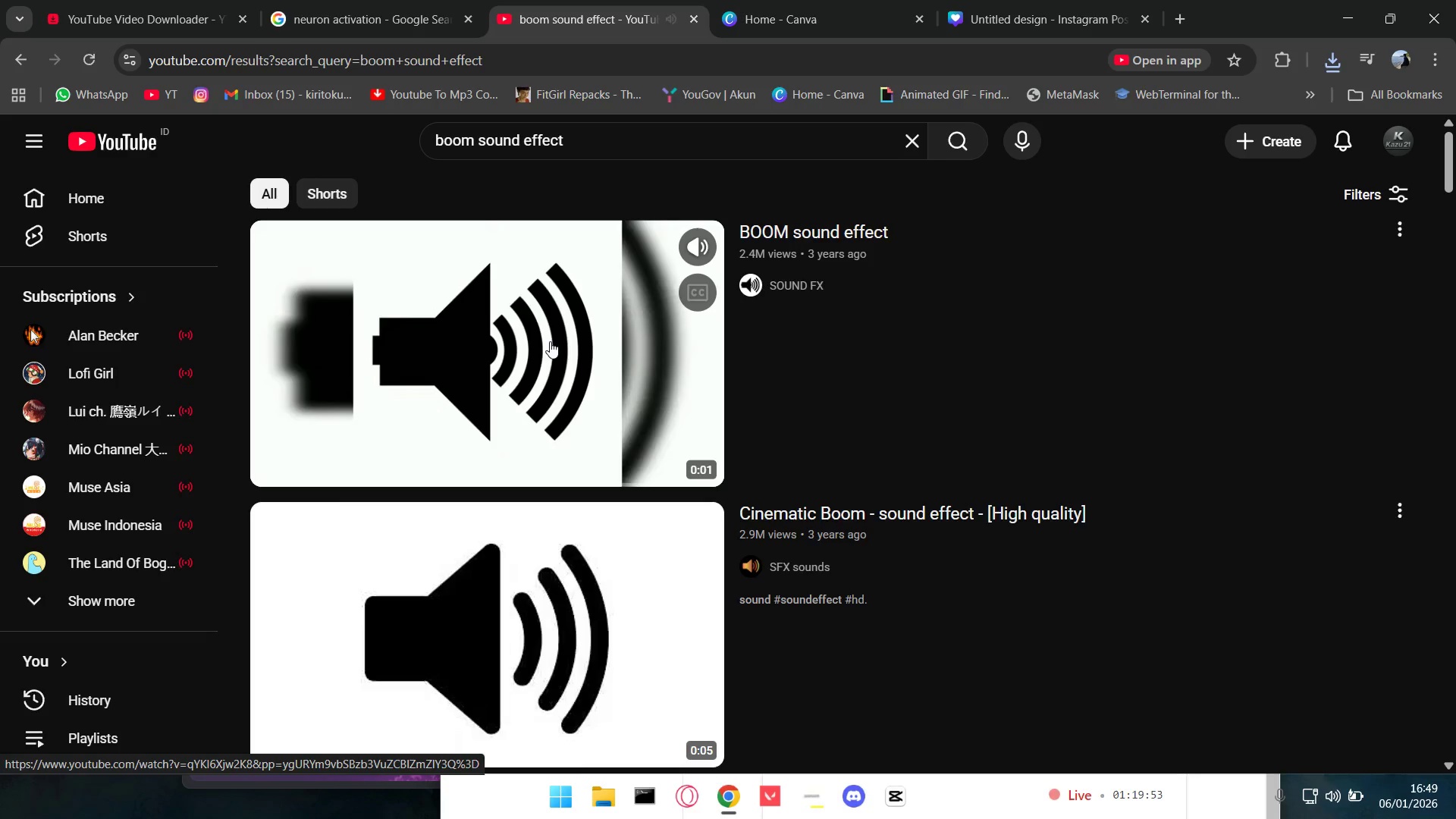 
left_click([550, 341])
 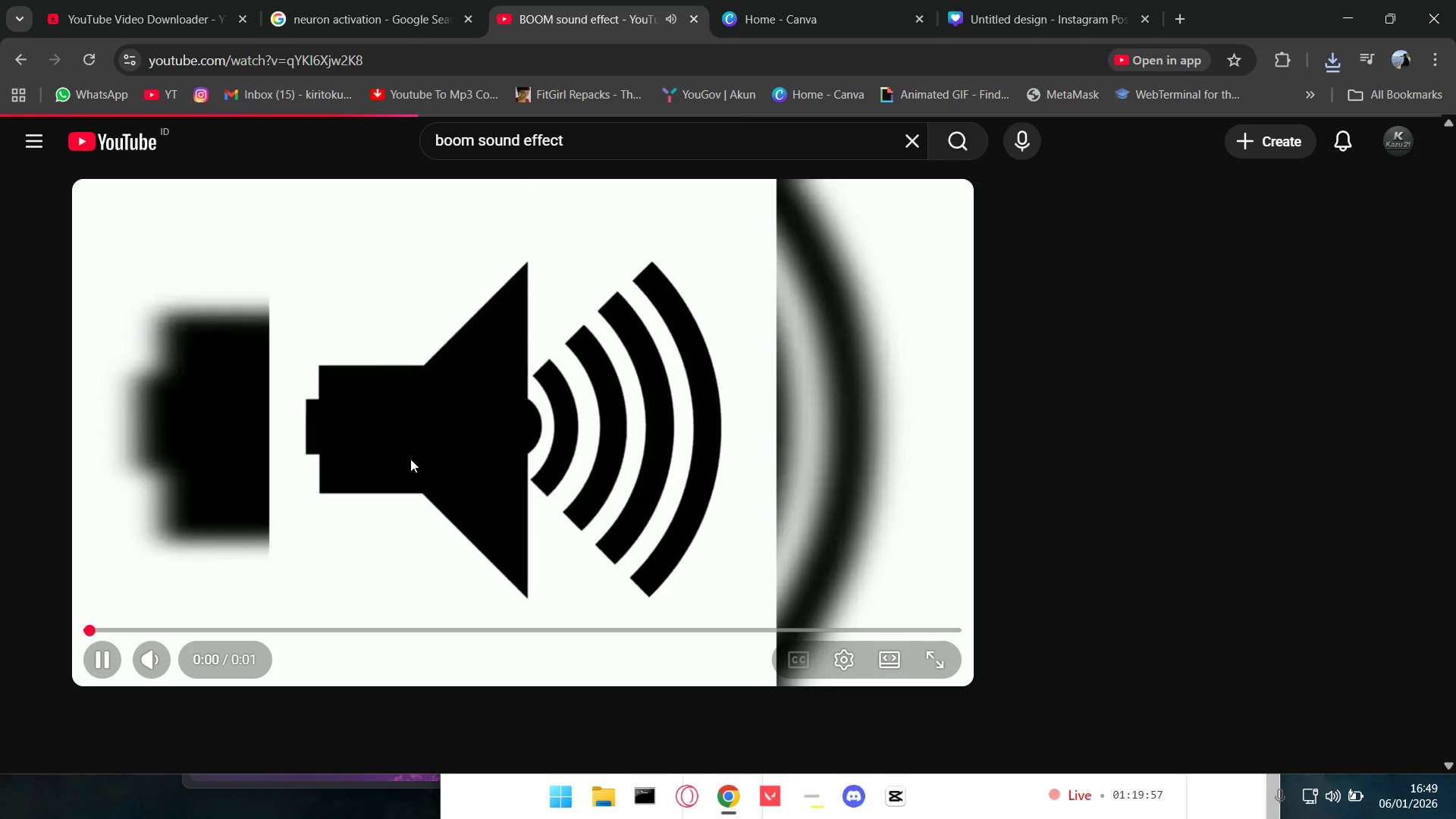 
scroll: coordinate [399, 563], scroll_direction: down, amount: 4.0
 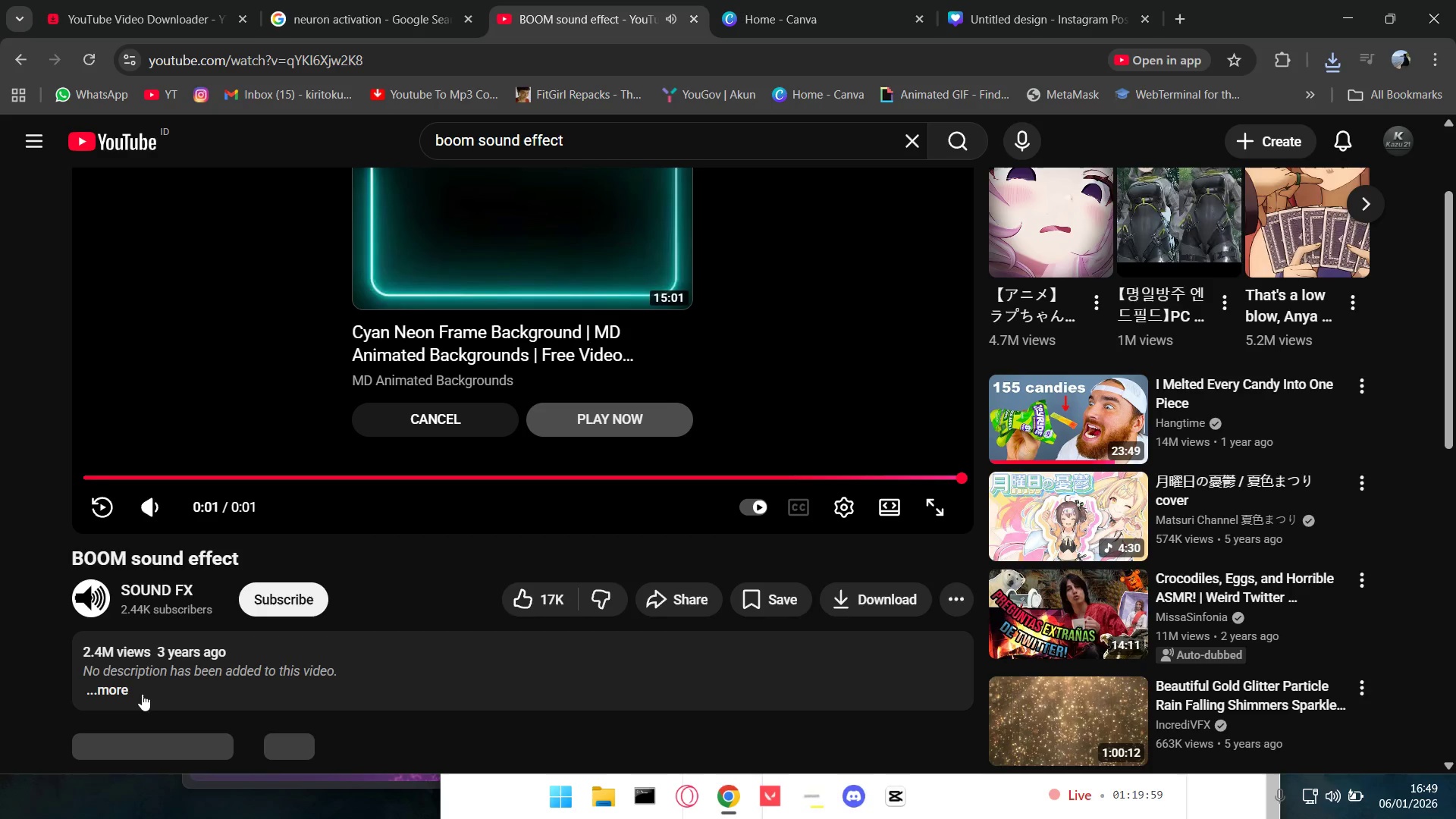 
scroll: coordinate [274, 563], scroll_direction: up, amount: 5.0
 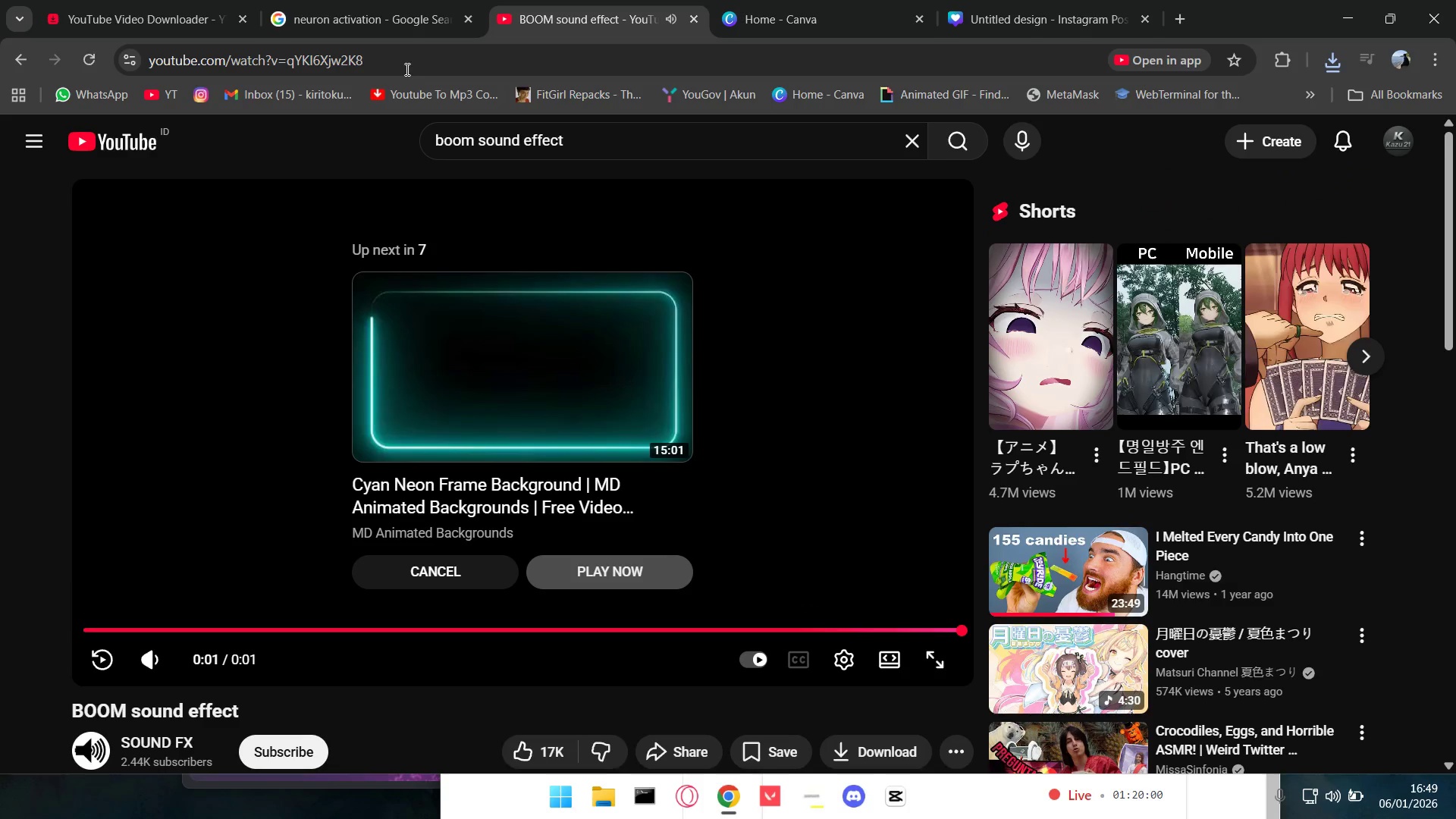 
left_click([408, 59])
 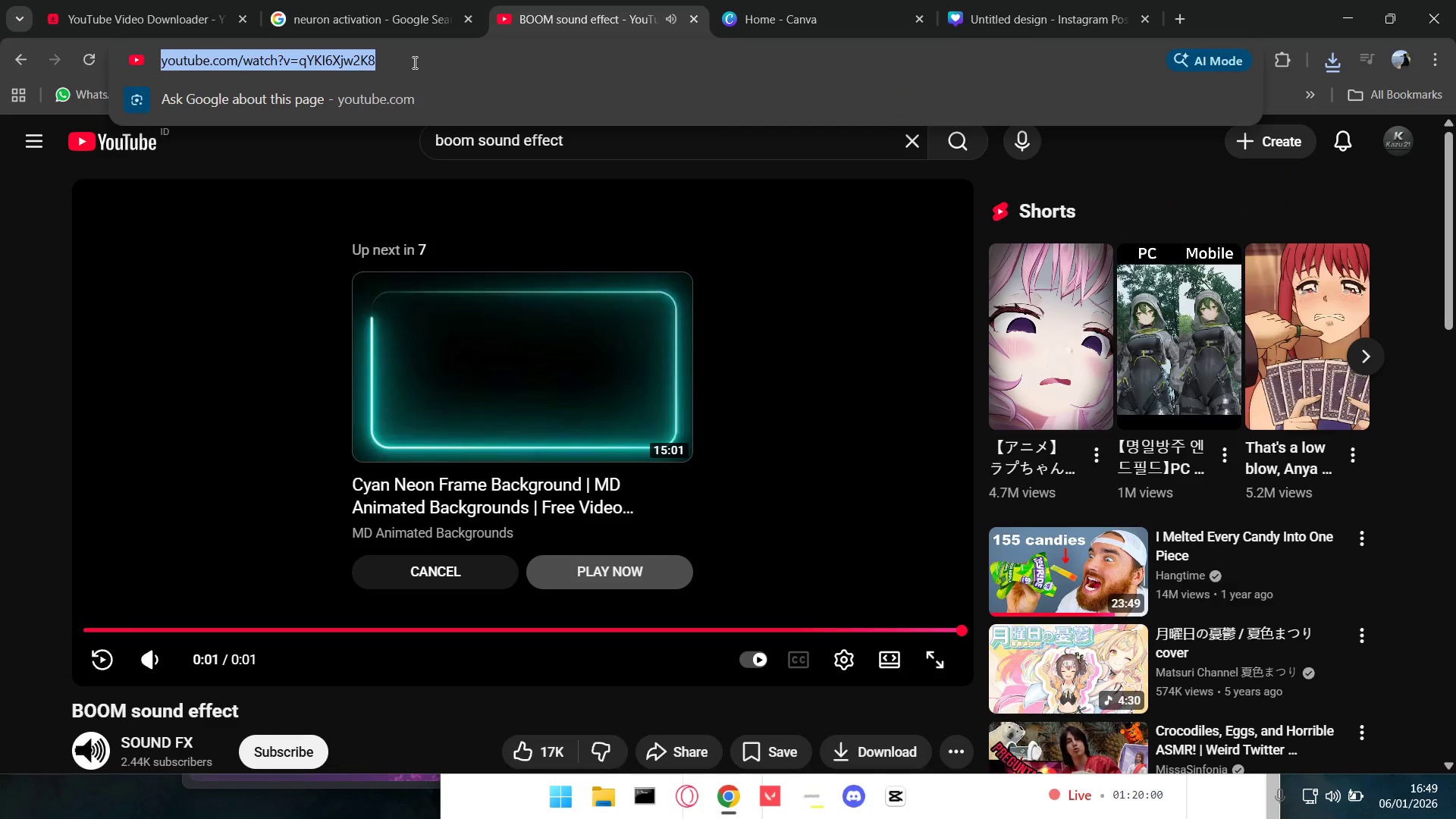 
key(Control+C)
 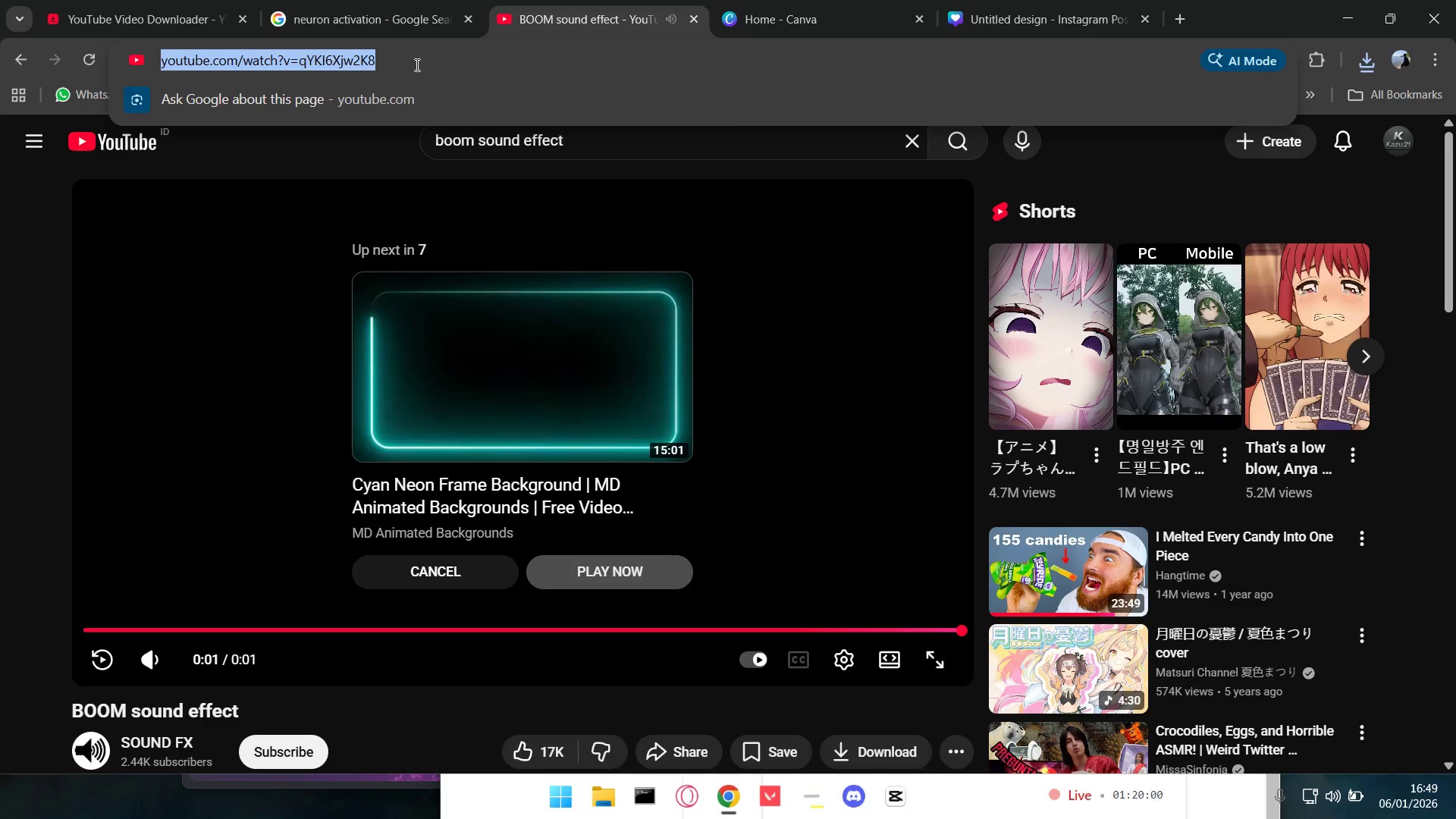 
key(Control+C)
 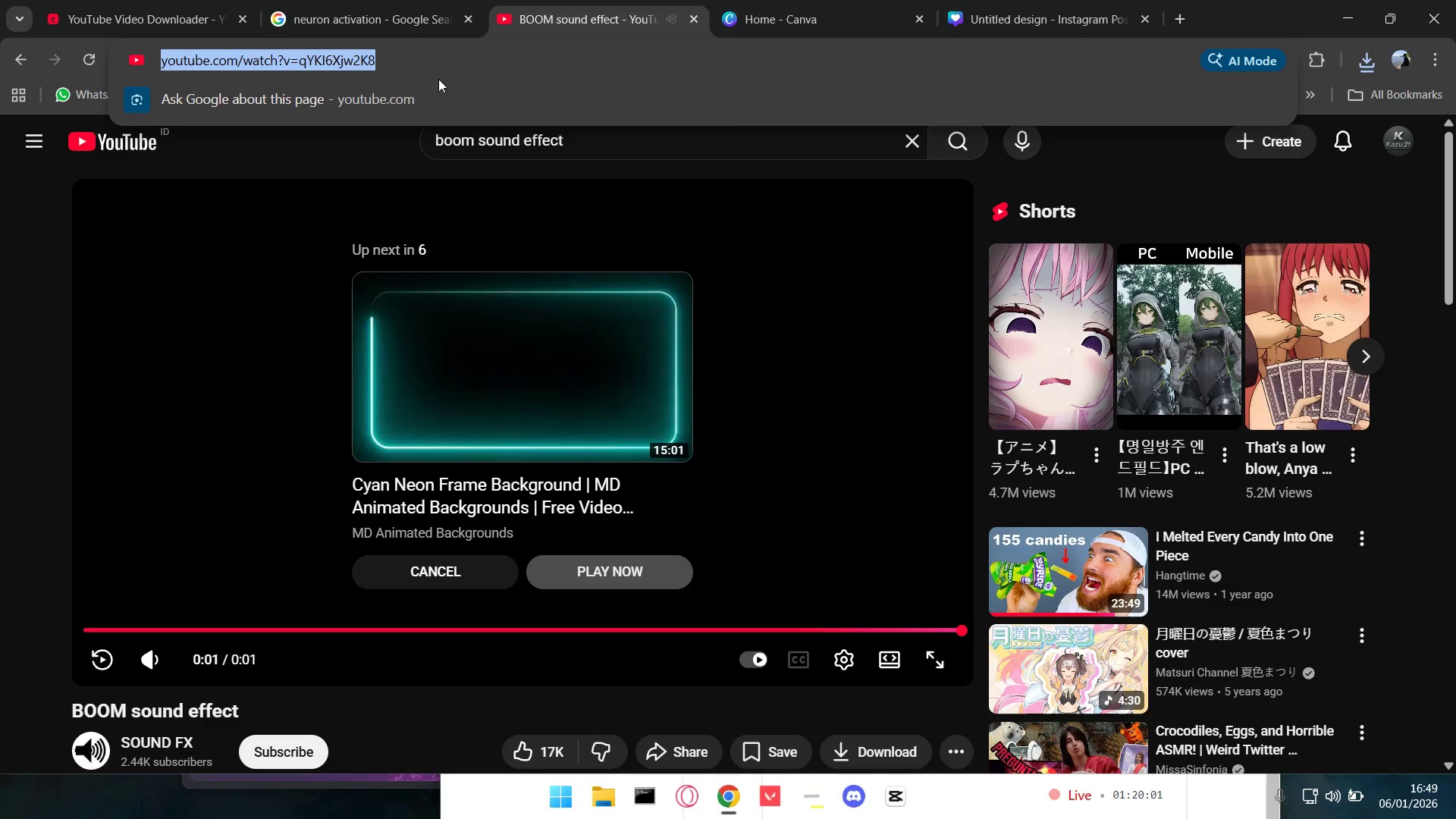 
key(Control+C)
 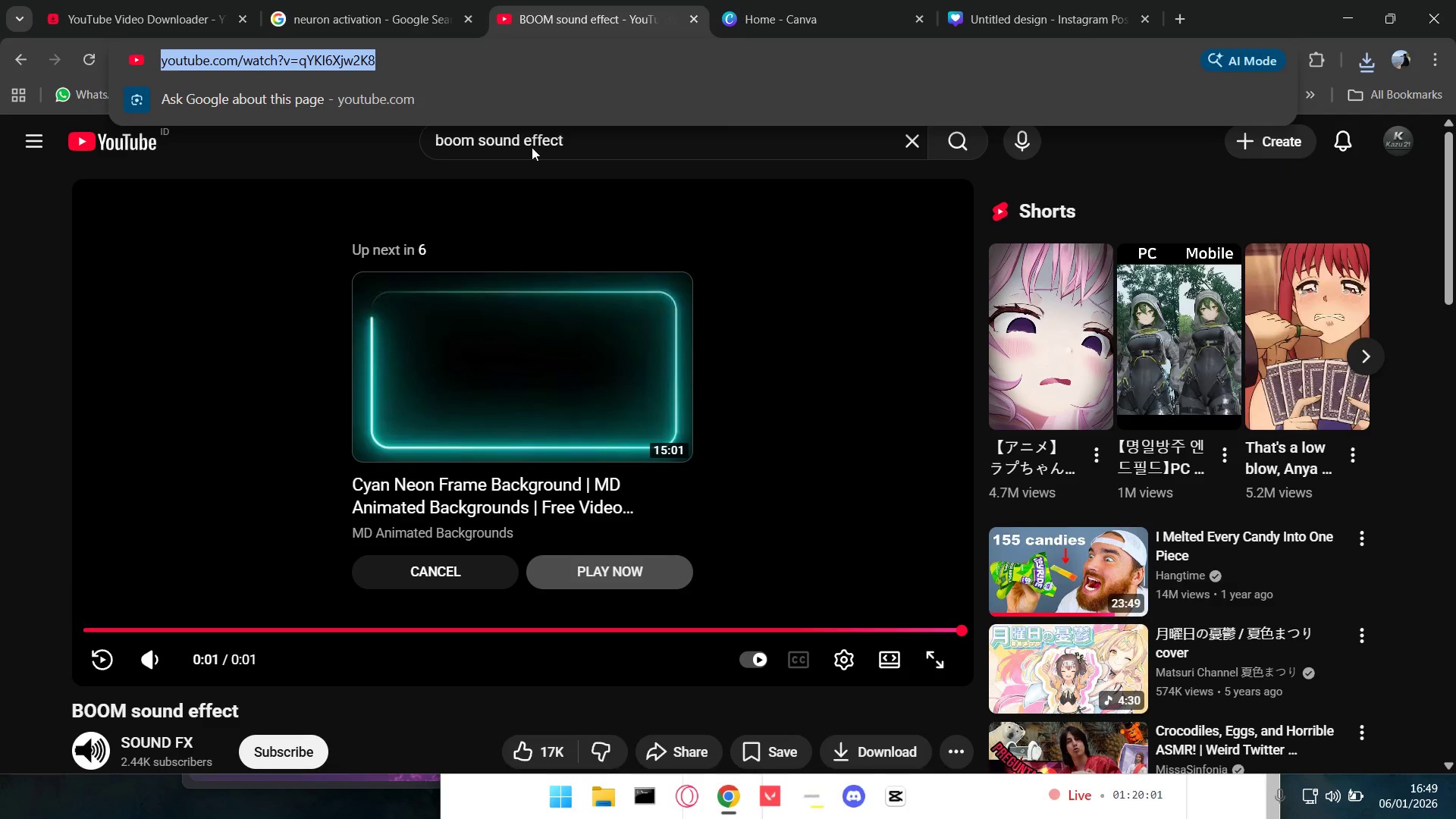 
key(Control+C)
 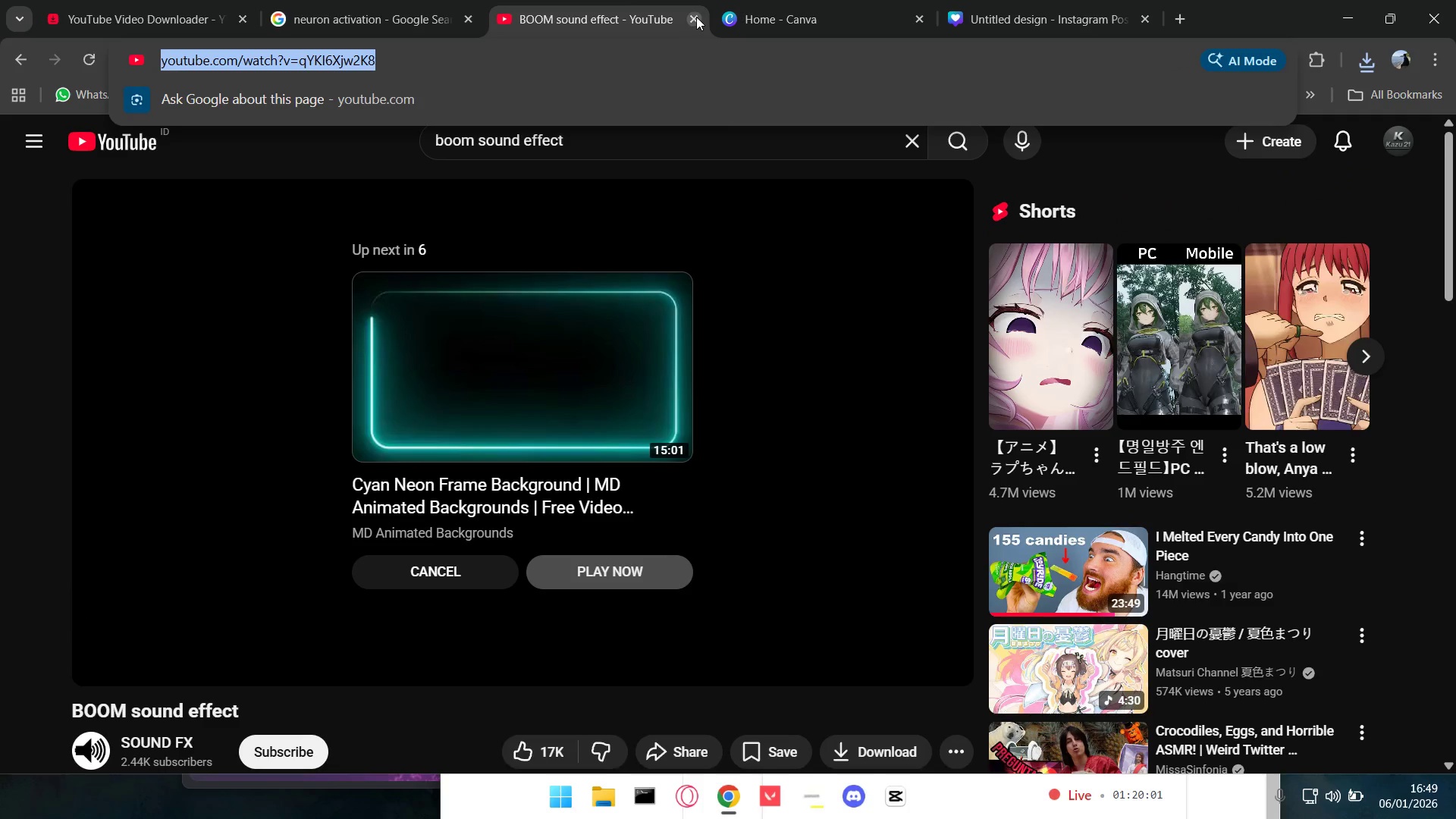 
left_click([696, 17])
 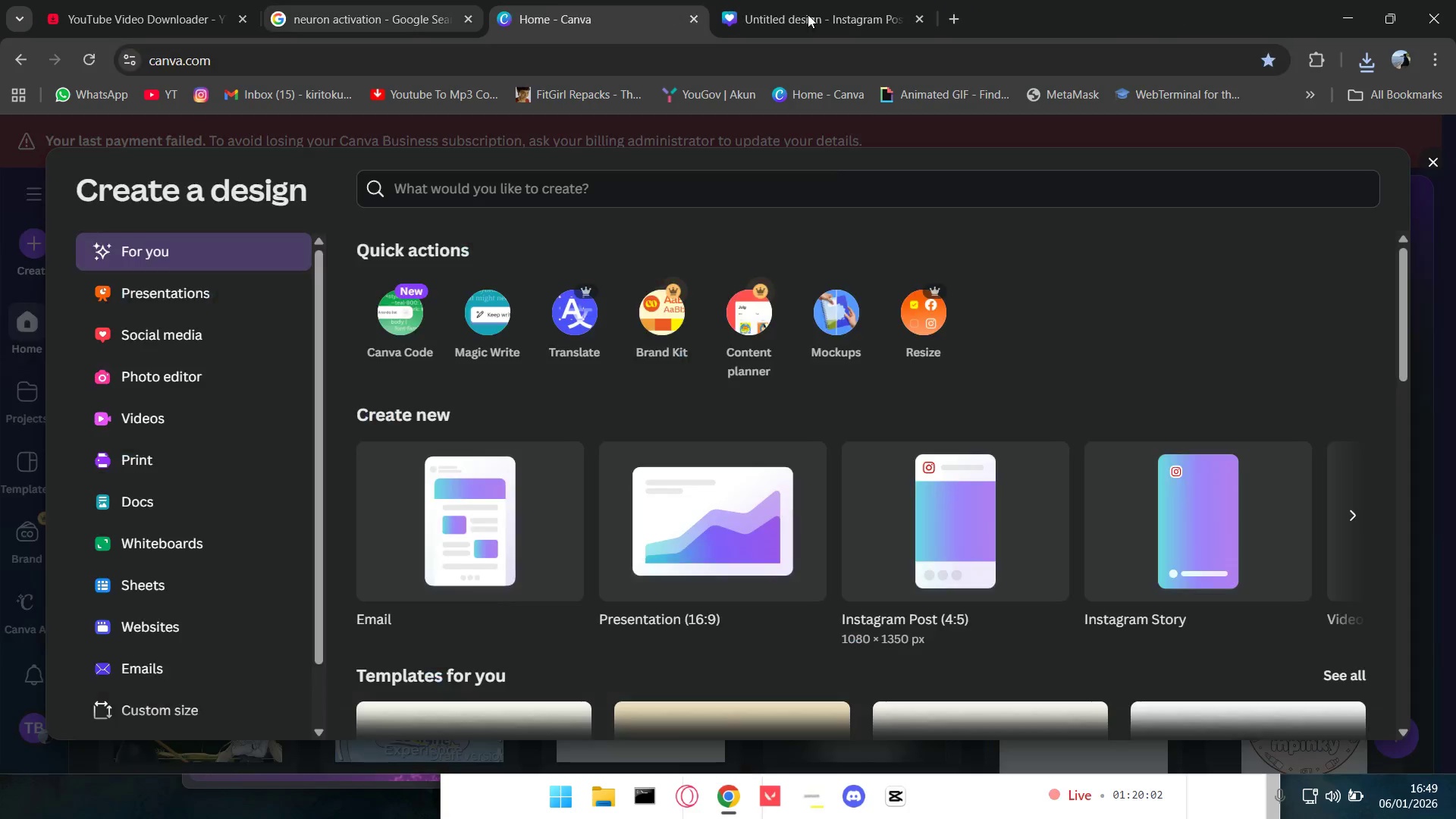 
left_click([808, 7])
 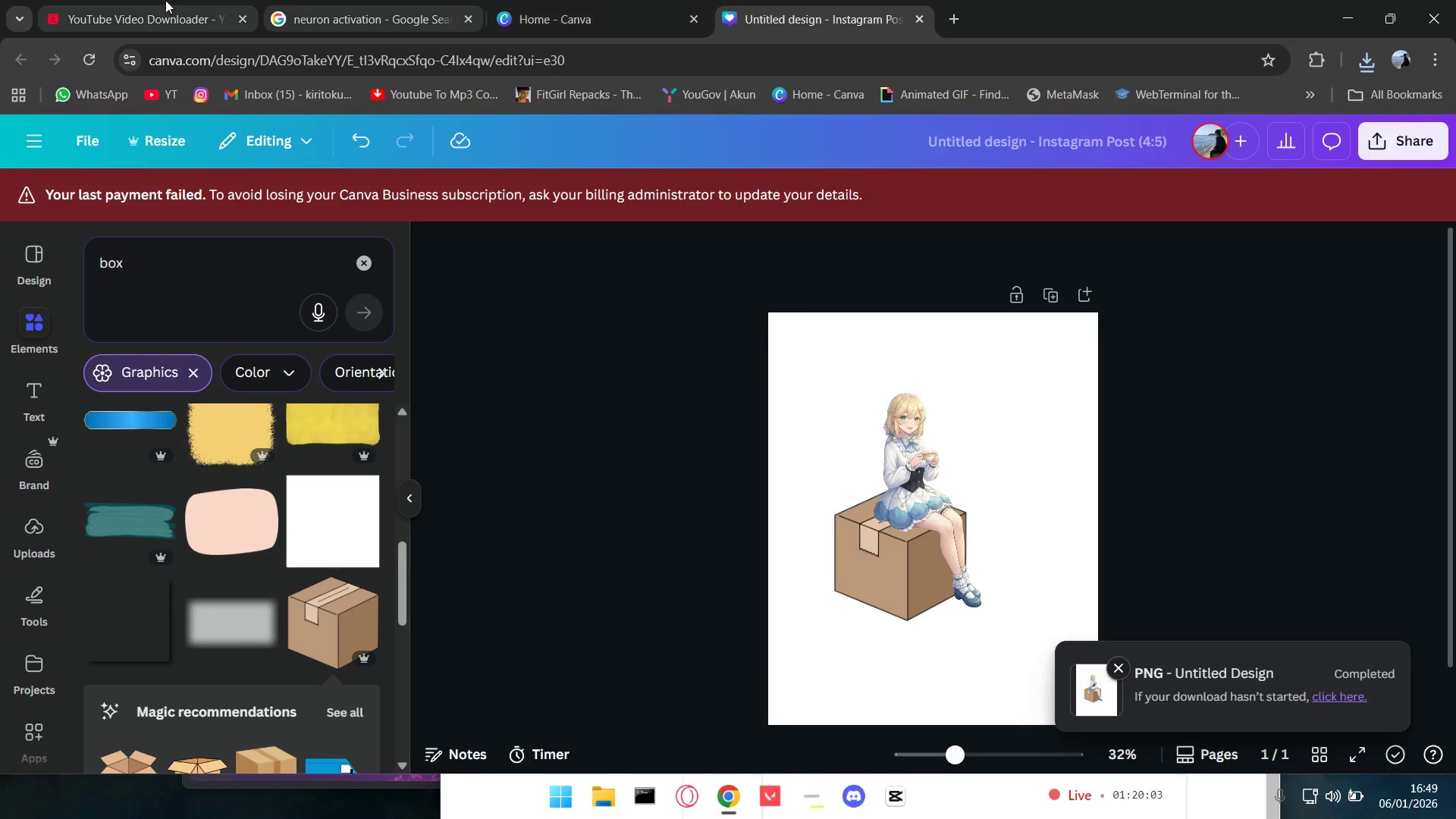 
double_click([165, 0])
 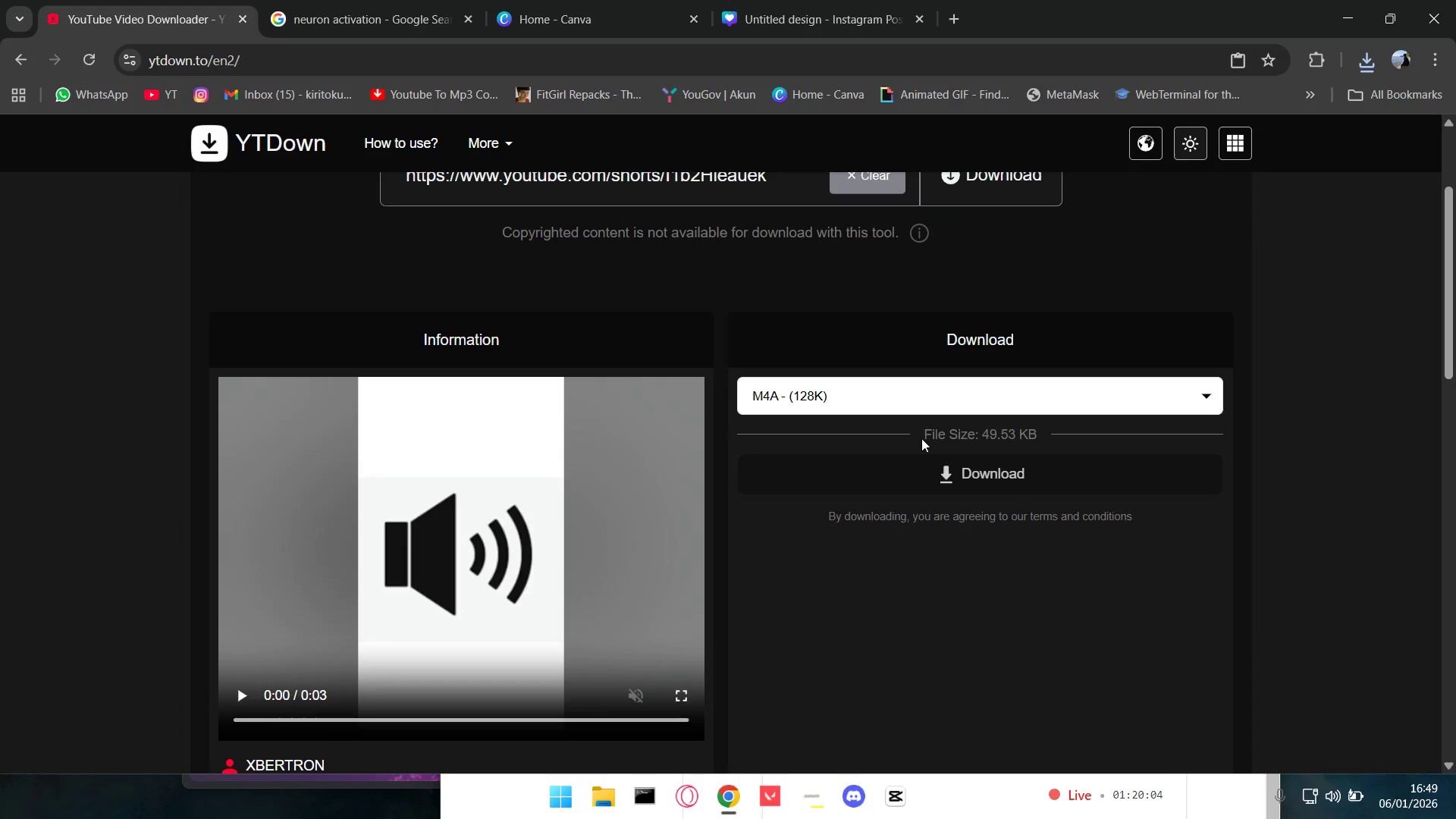 
left_click([877, 372])
 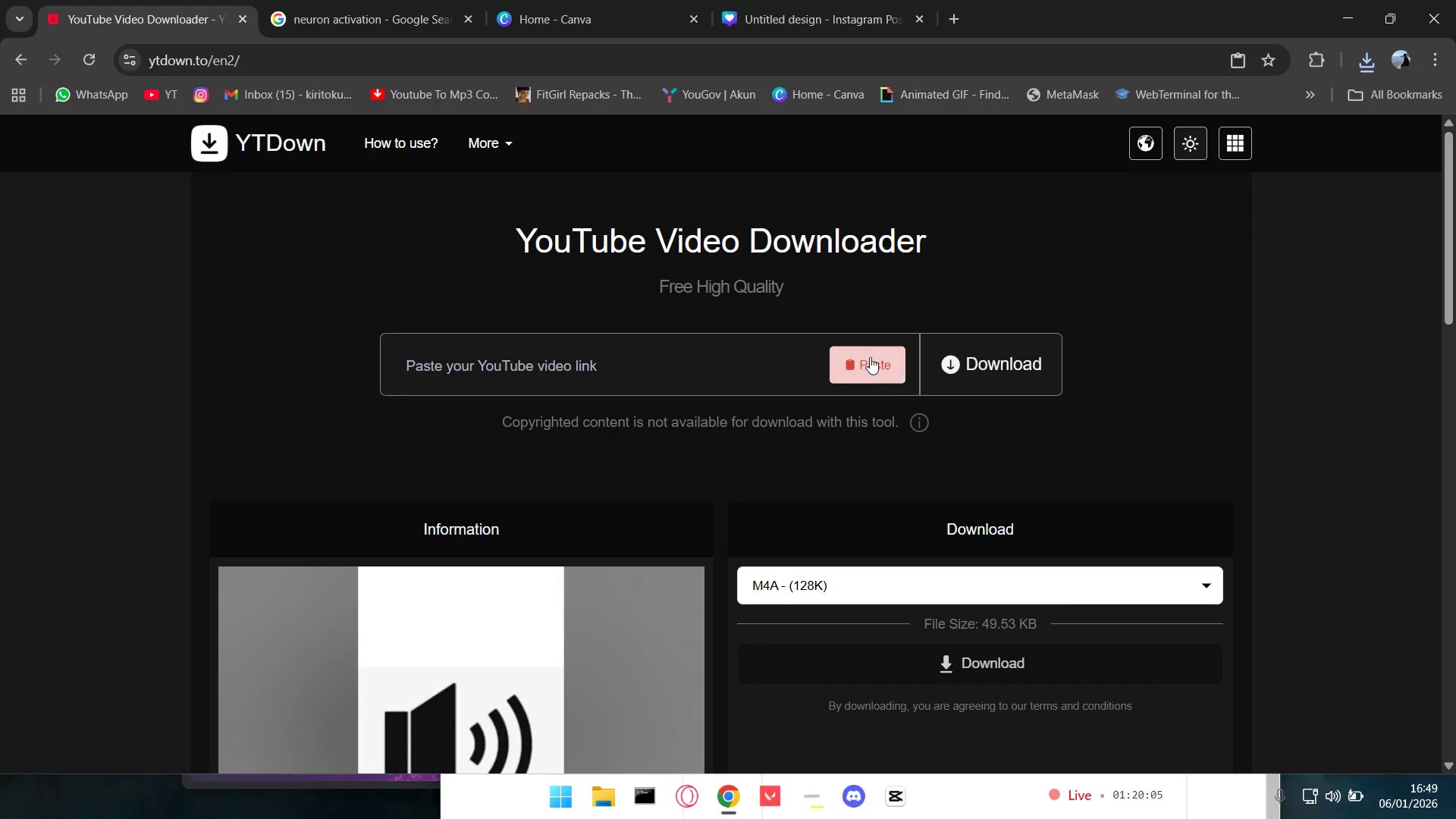 
scroll: coordinate [921, 438], scroll_direction: up, amount: 3.0
 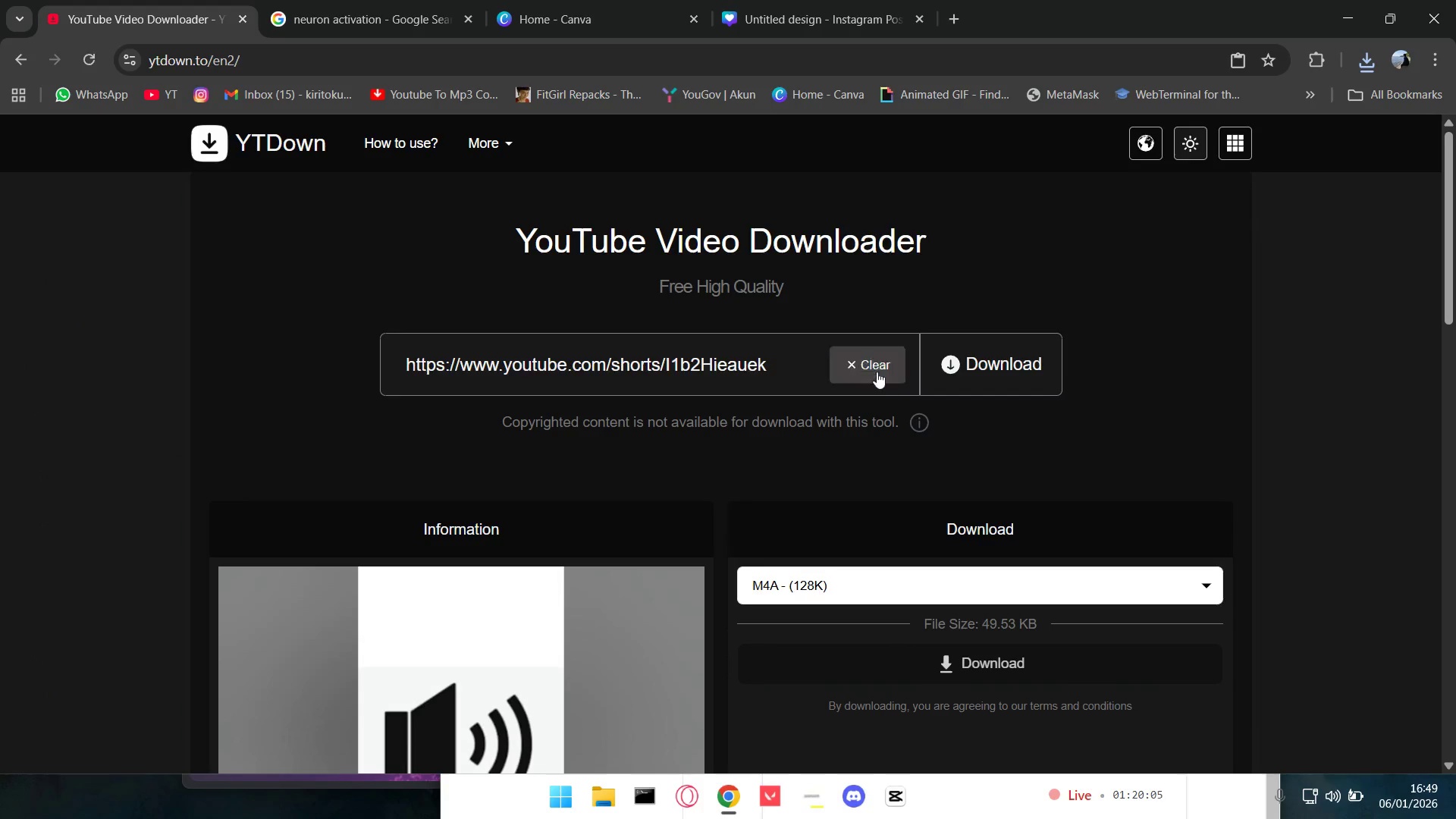 
double_click([870, 357])
 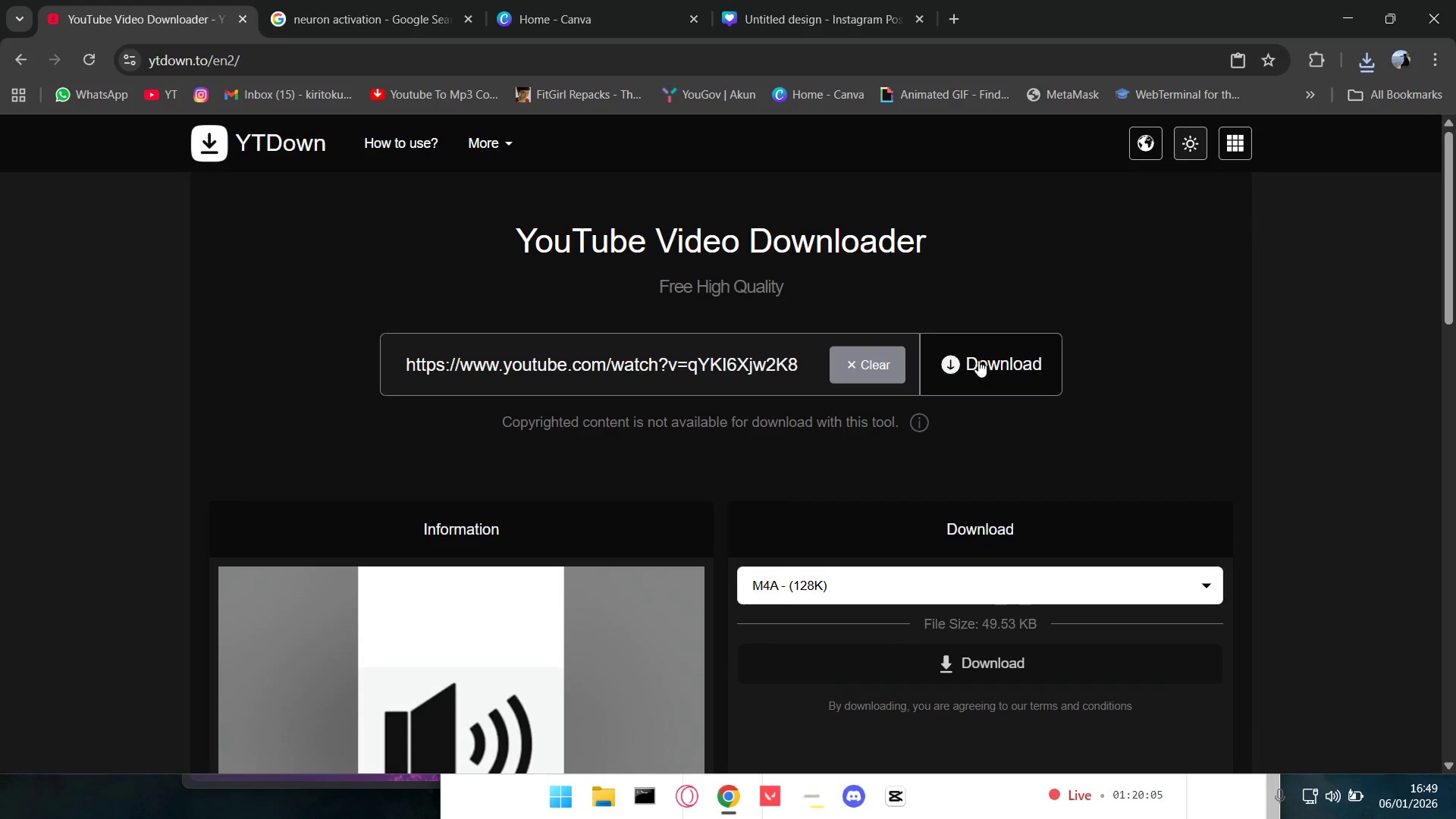 
triple_click([978, 360])
 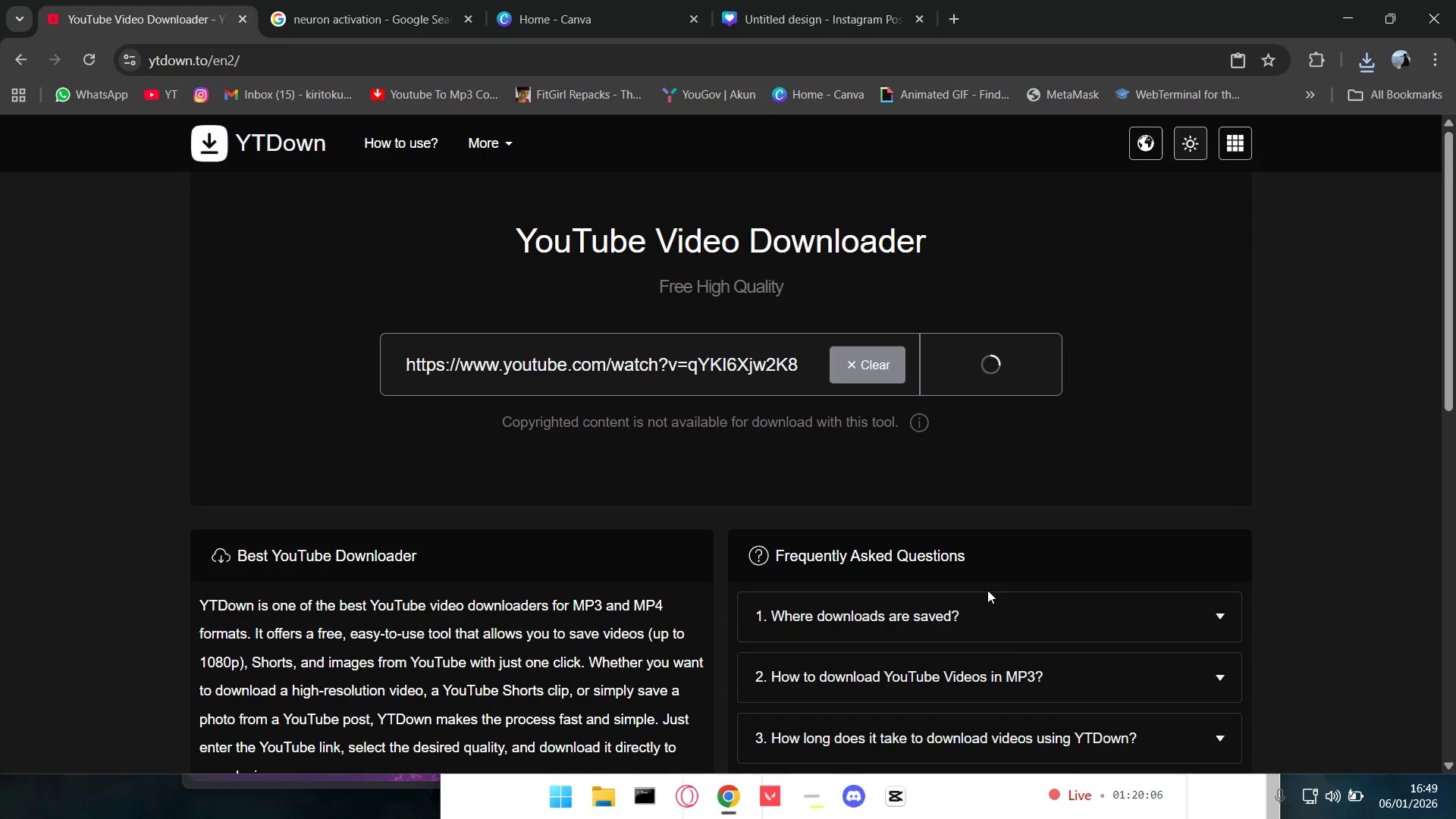 
scroll: coordinate [986, 590], scroll_direction: none, amount: 0.0
 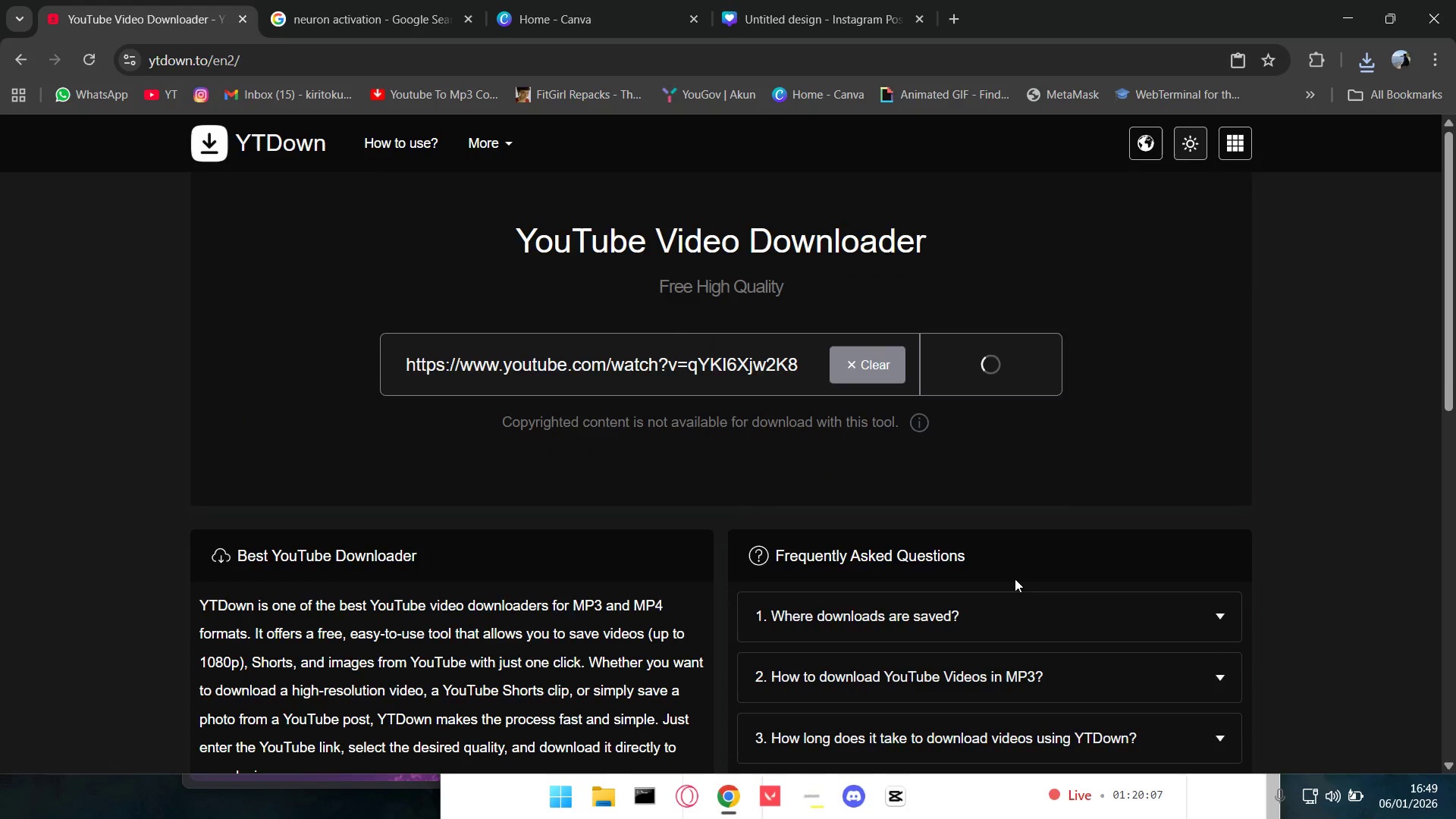 
scroll: coordinate [1015, 578], scroll_direction: down, amount: 2.0
 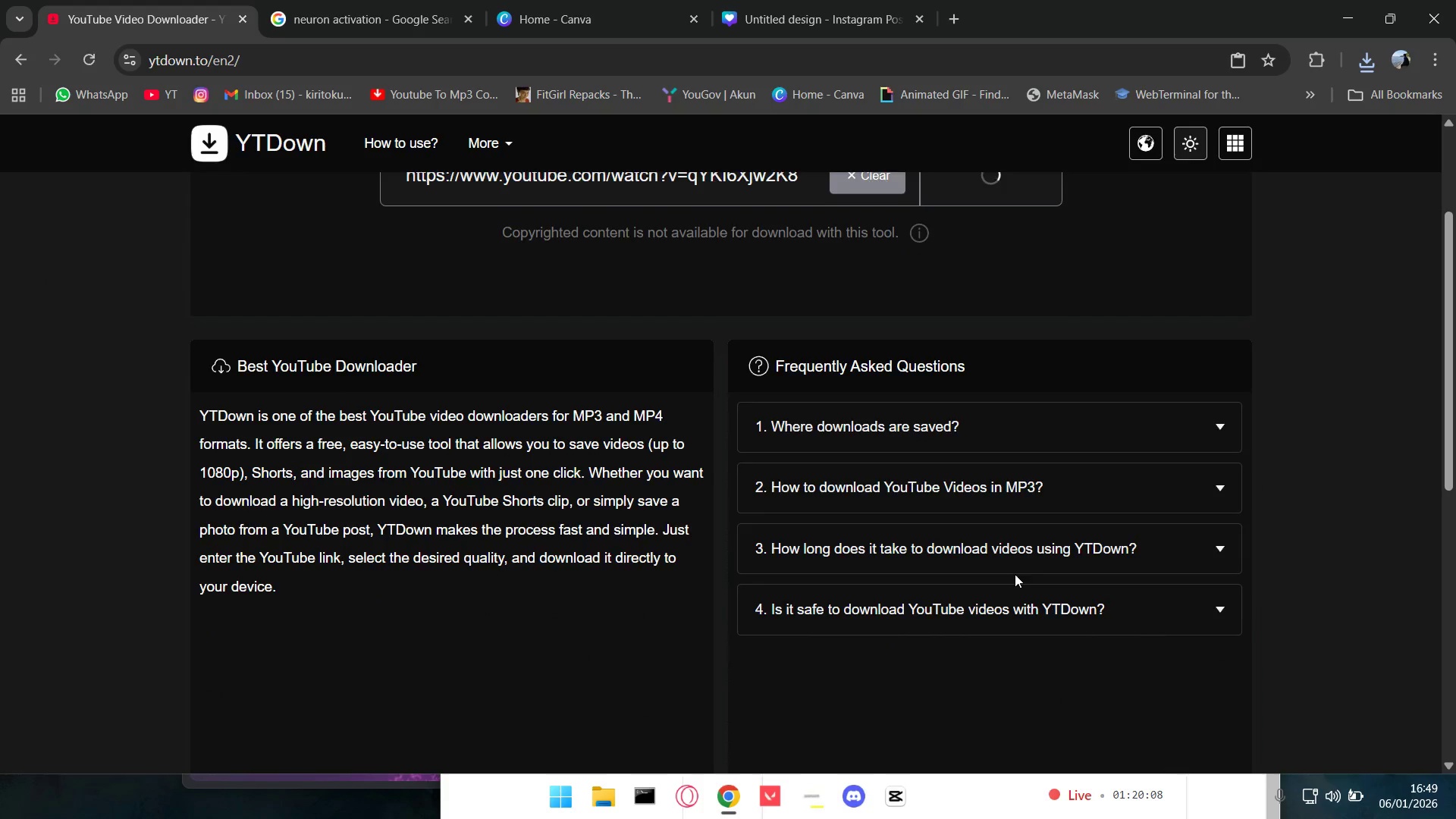 
scroll: coordinate [1015, 574], scroll_direction: up, amount: 1.0
 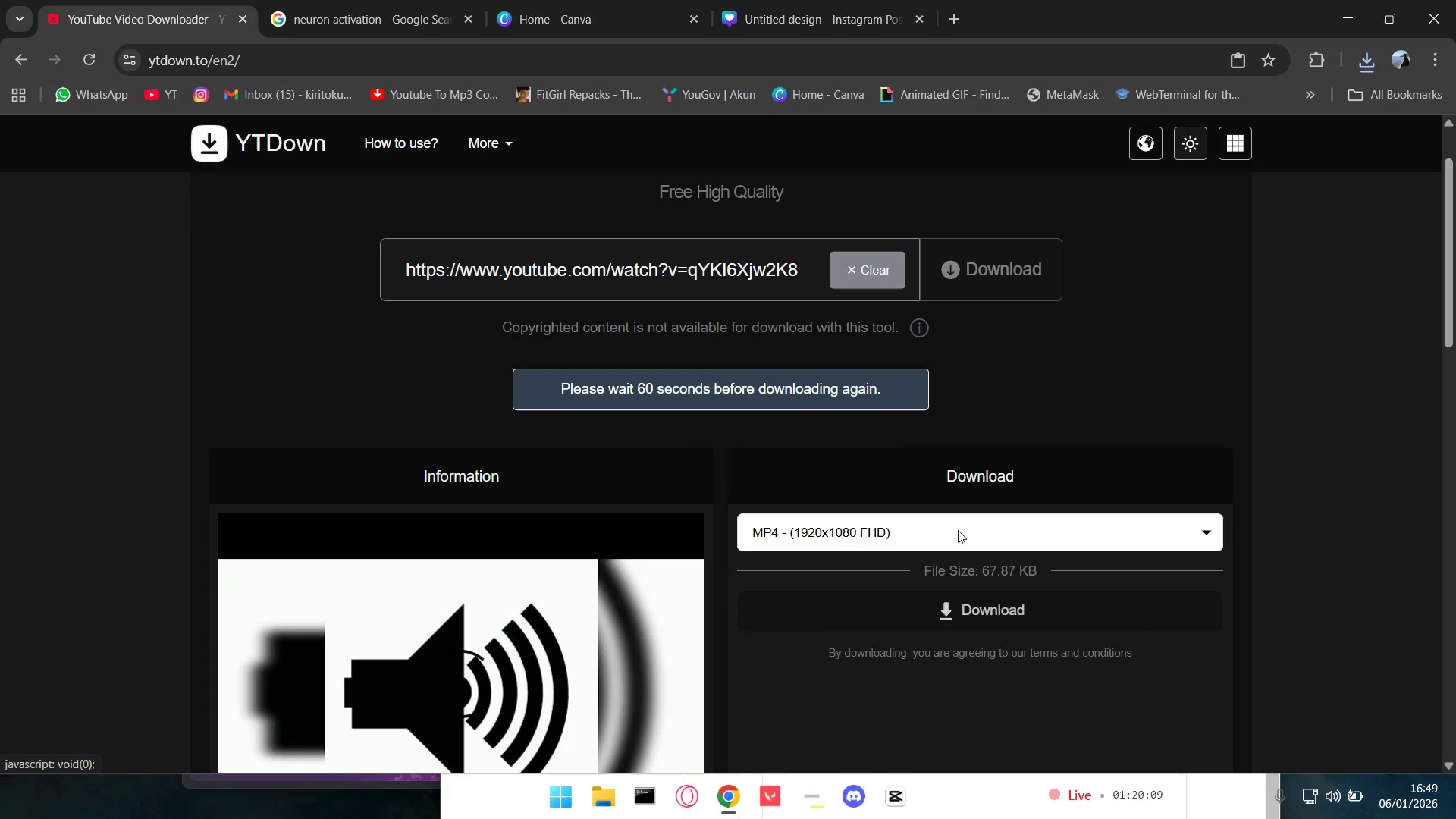 
left_click([958, 530])
 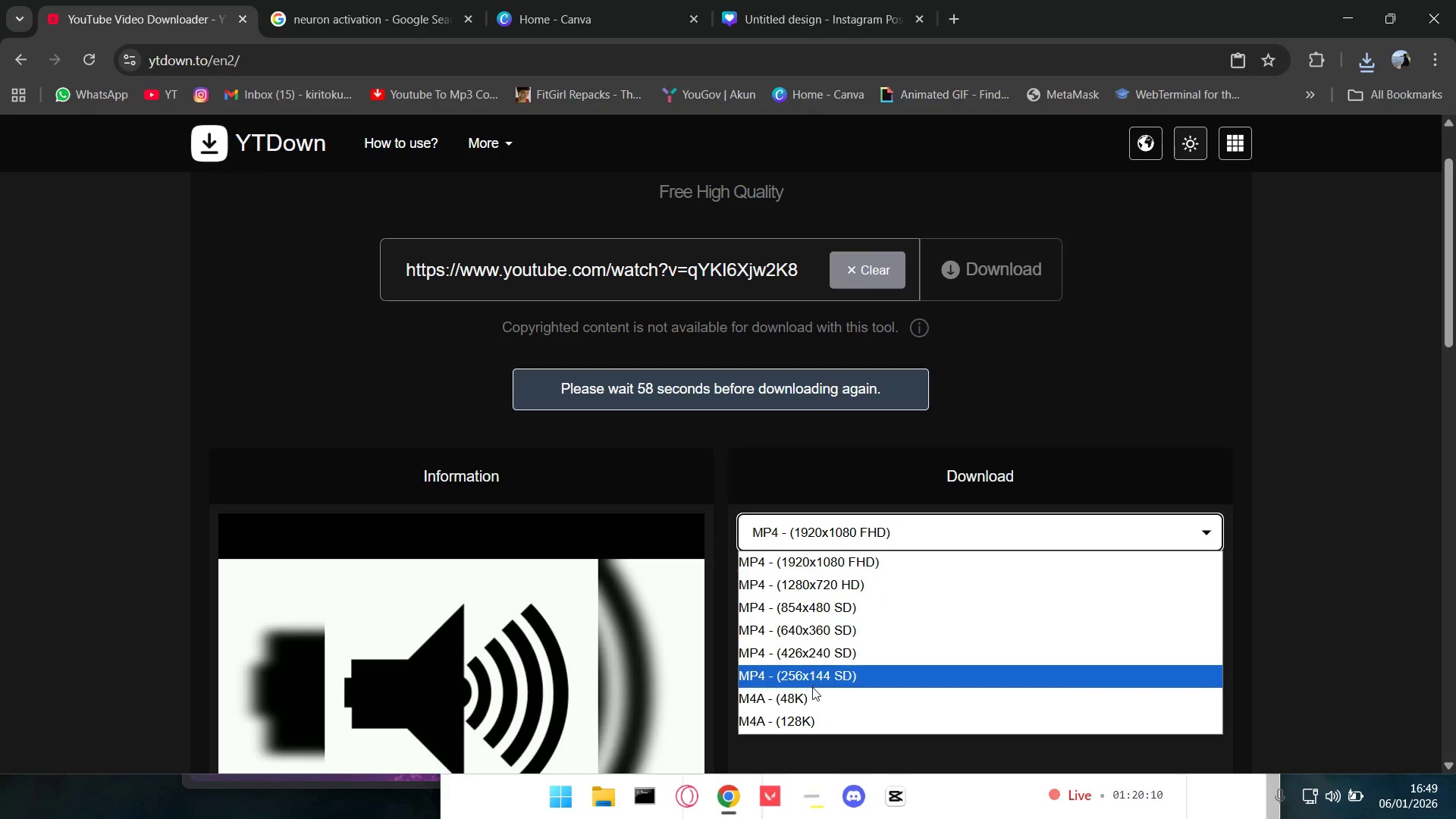 
left_click([802, 723])
 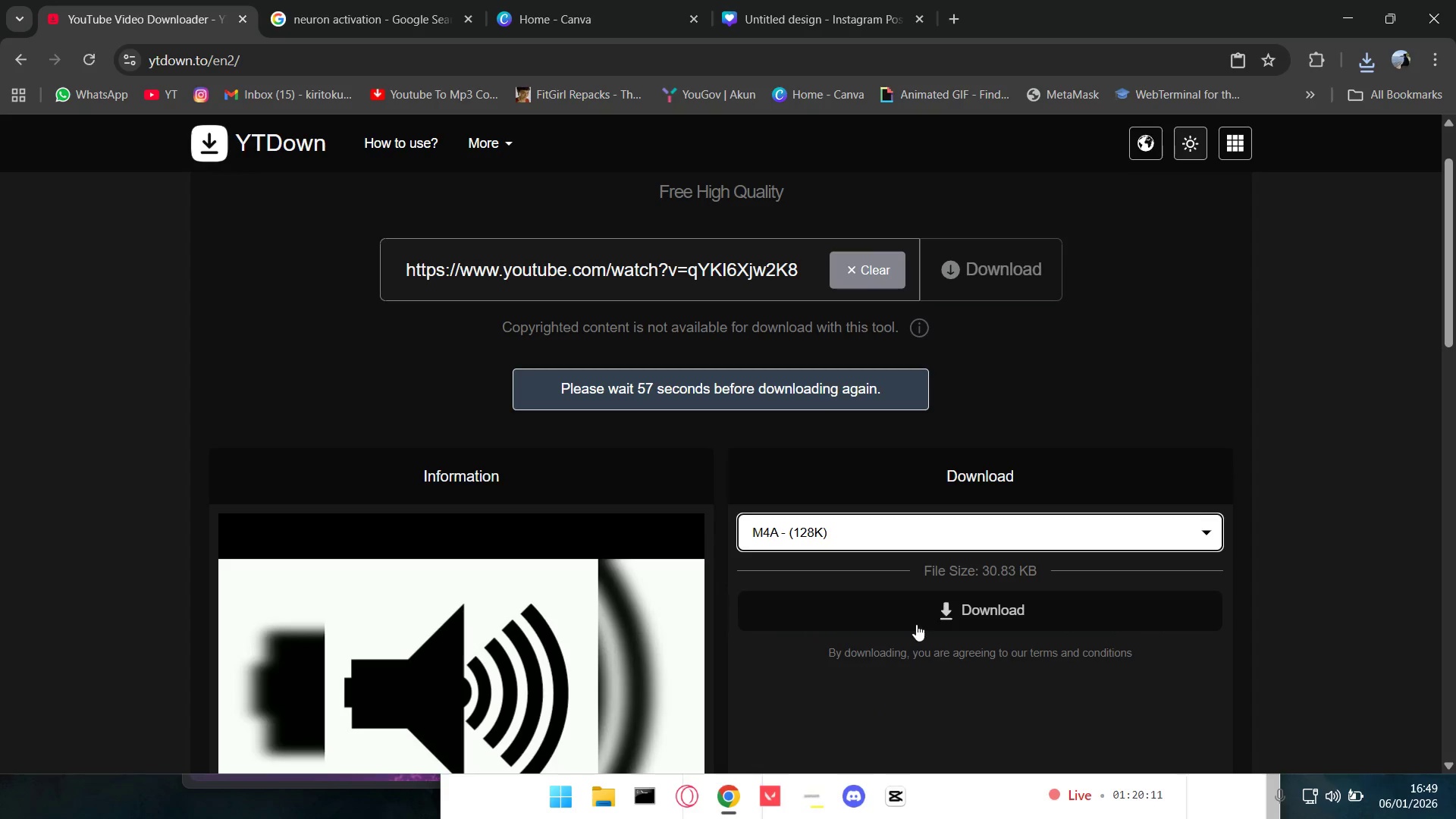 
double_click([923, 612])
 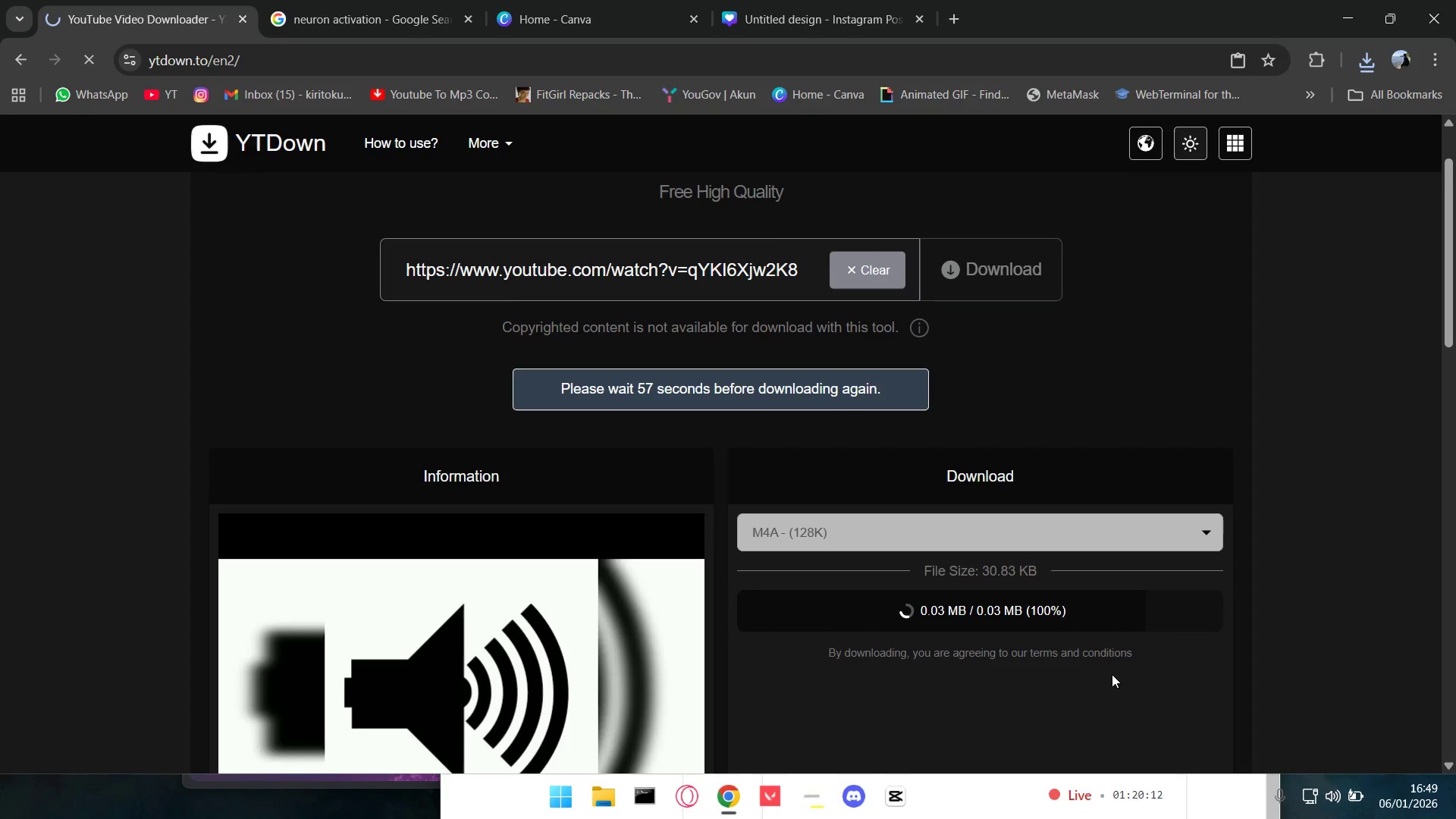 
scroll: coordinate [1112, 674], scroll_direction: down, amount: 3.0
 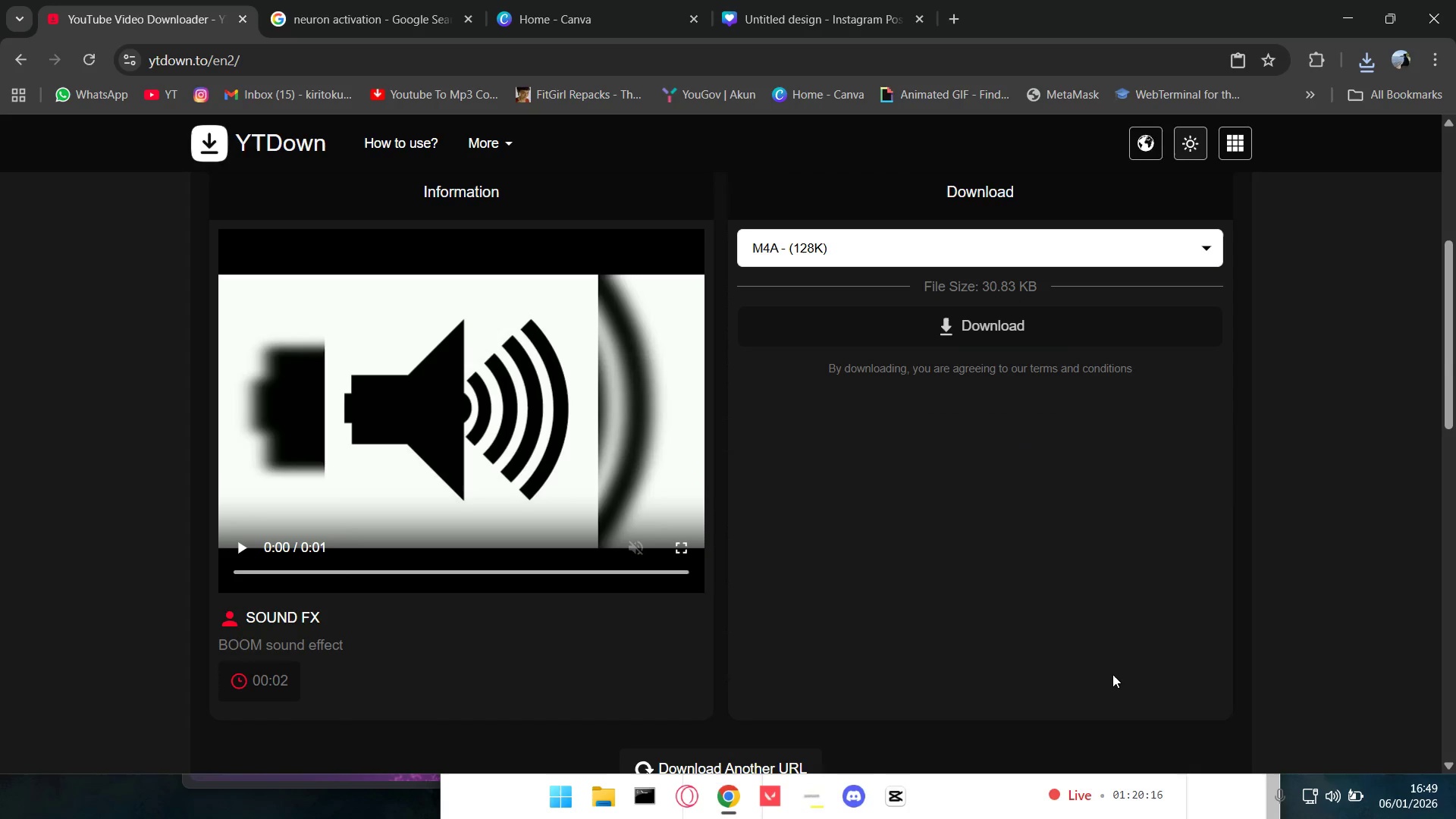 
left_click([1373, 69])
 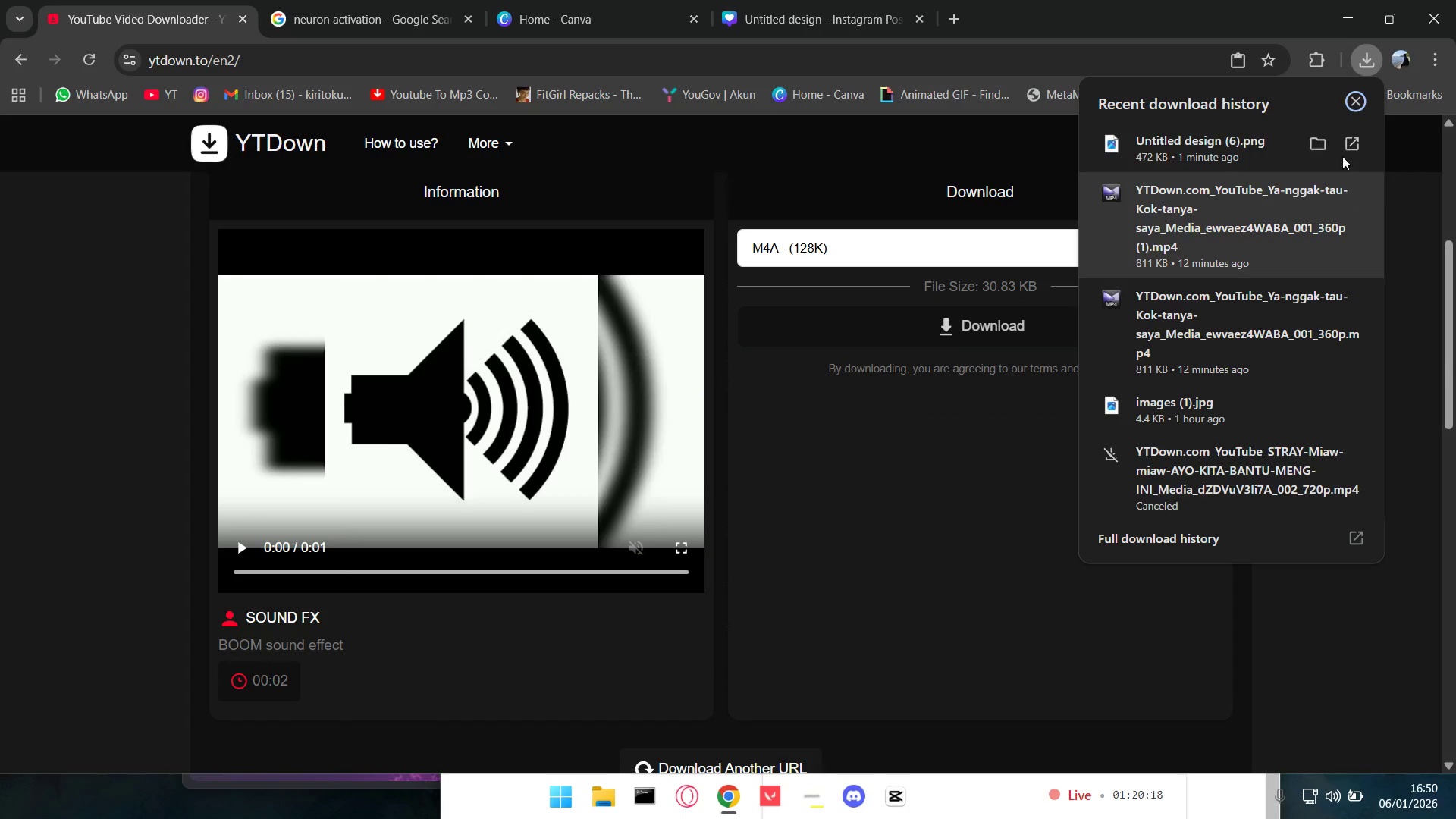 
left_click([1349, 101])
 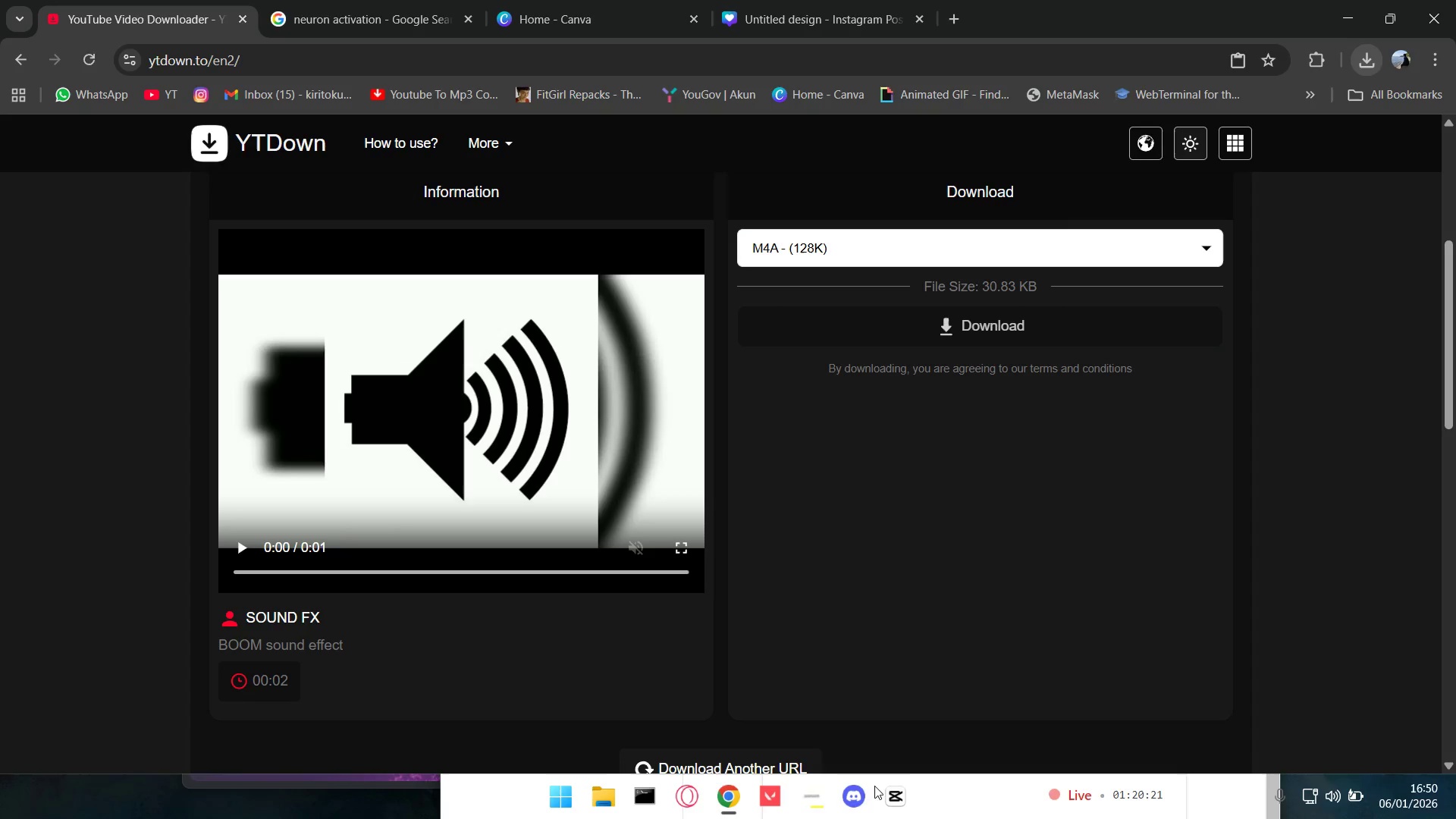 
left_click([899, 799])
 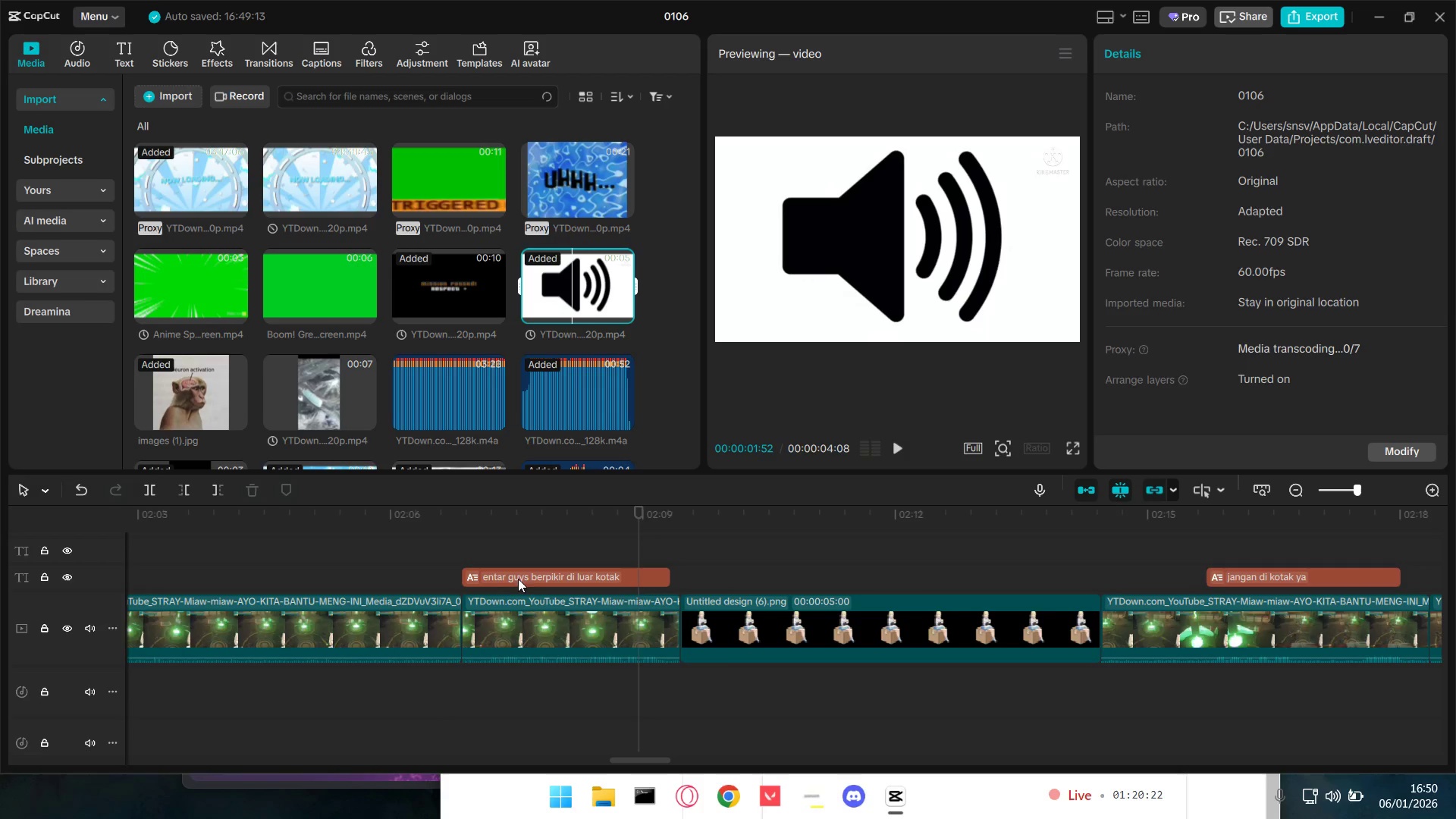 
left_click([463, 548])
 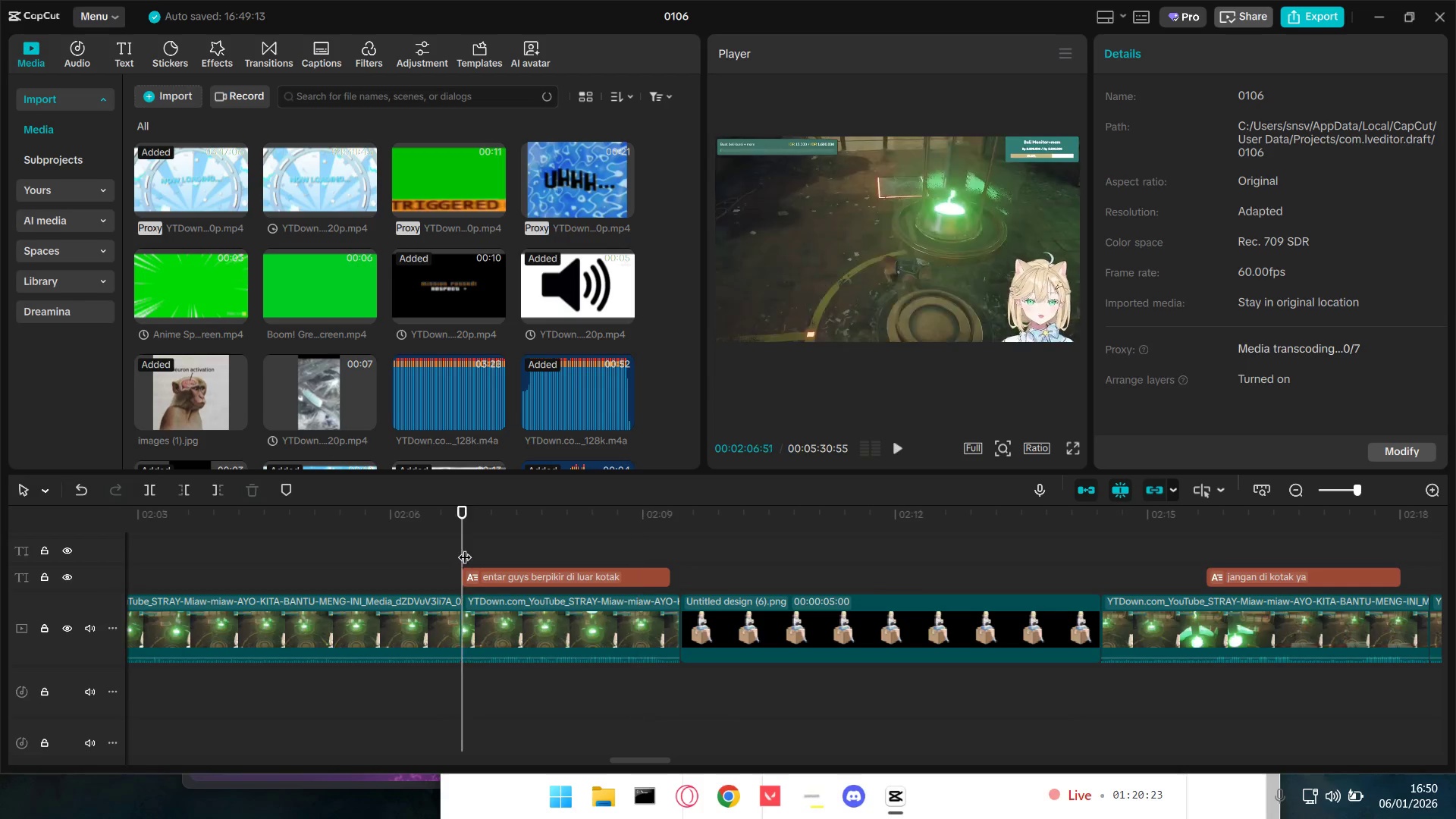 
key(Space)
 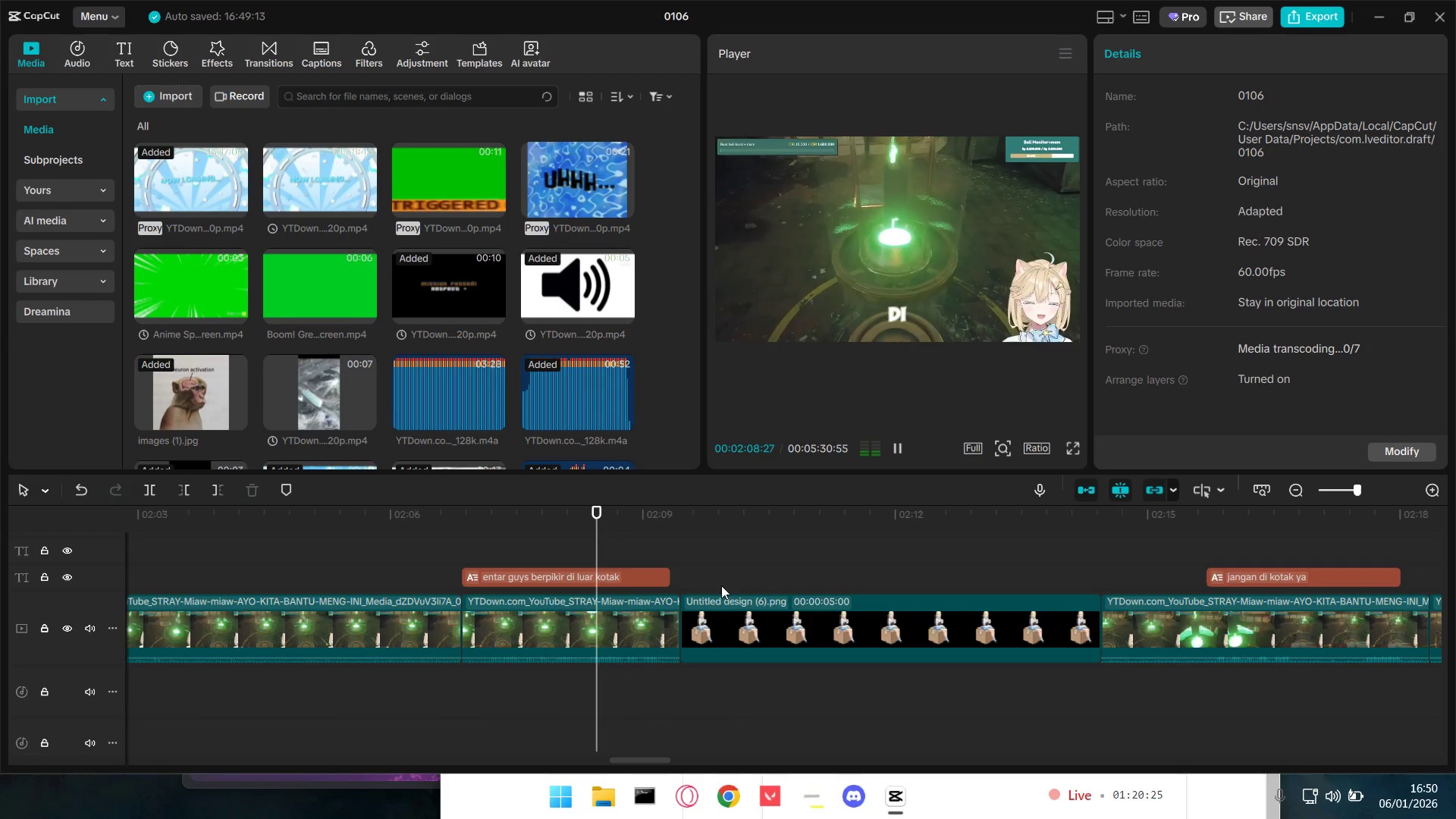 
left_click_drag(start_coordinate=[749, 619], to_coordinate=[752, 573])
 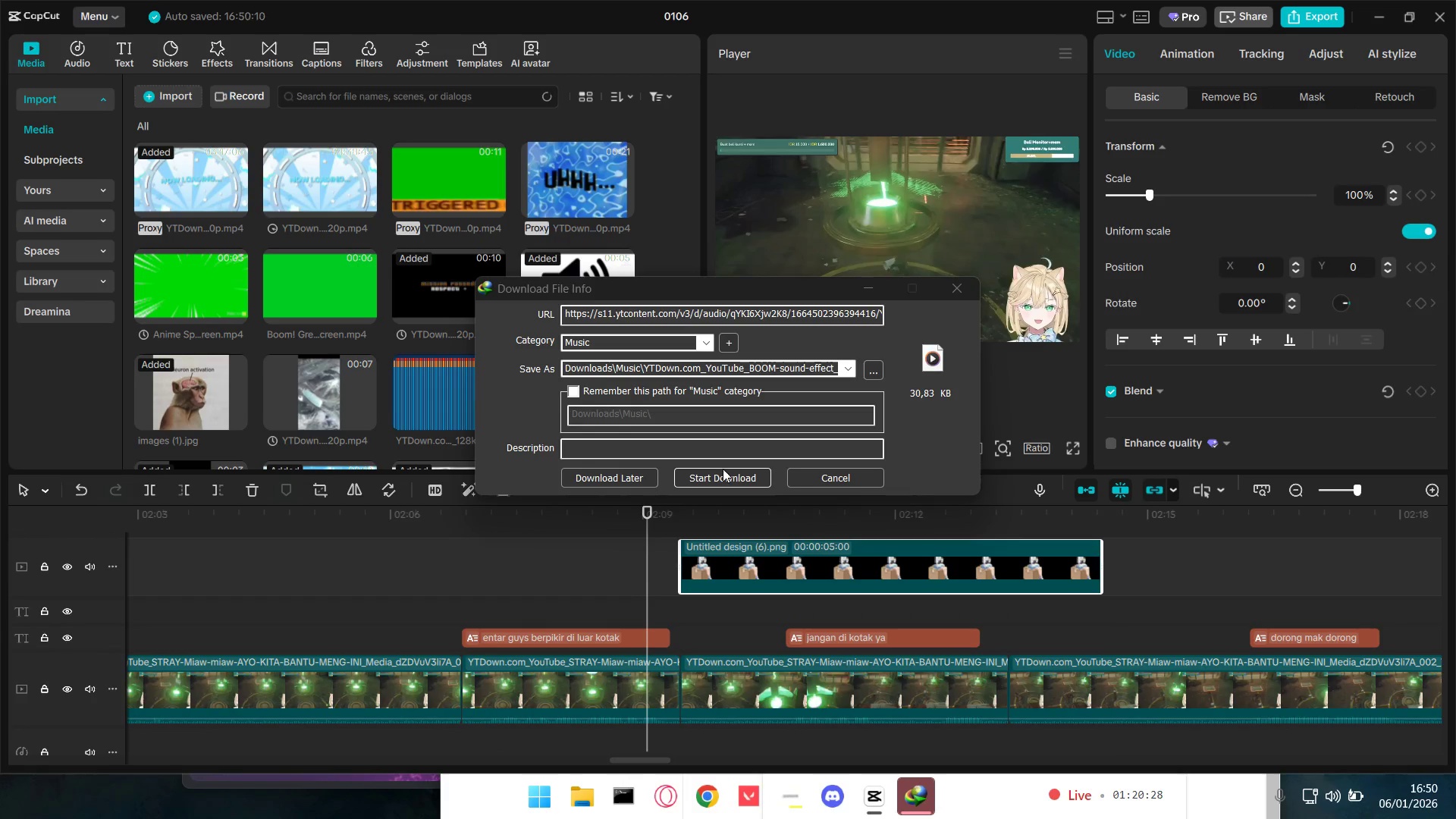 
left_click([723, 472])
 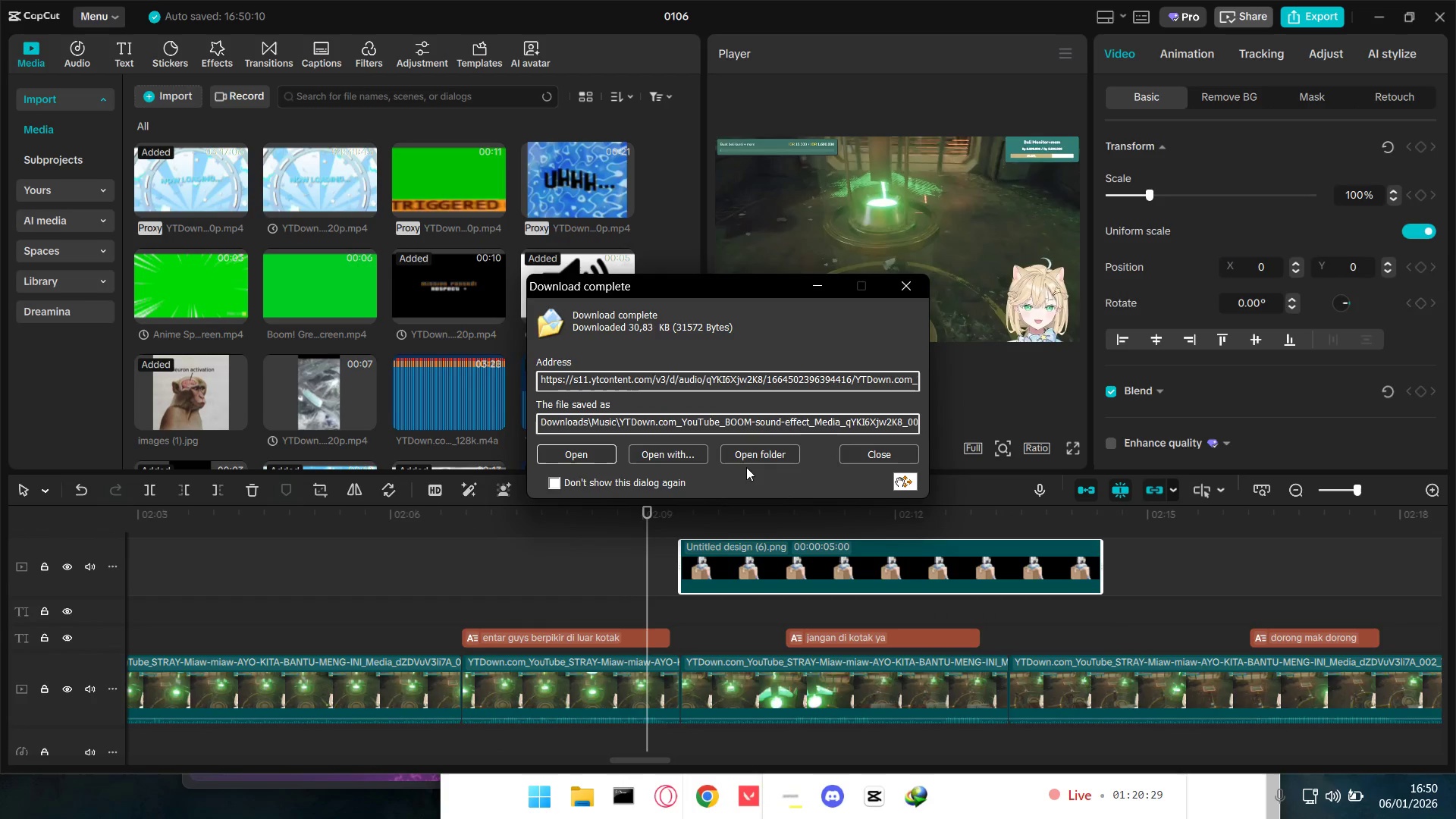 
left_click([752, 453])
 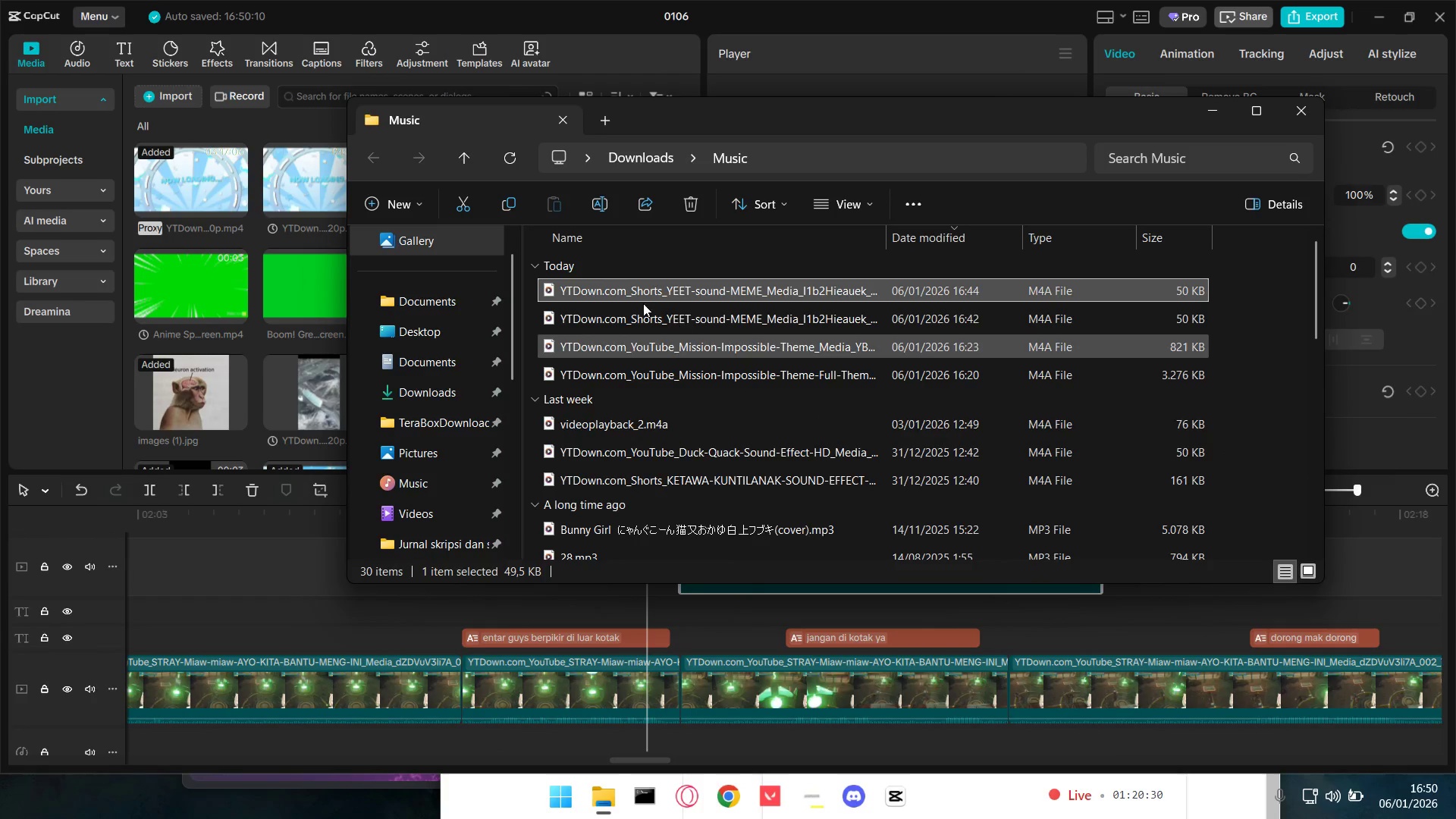 
left_click_drag(start_coordinate=[623, 287], to_coordinate=[281, 307])
 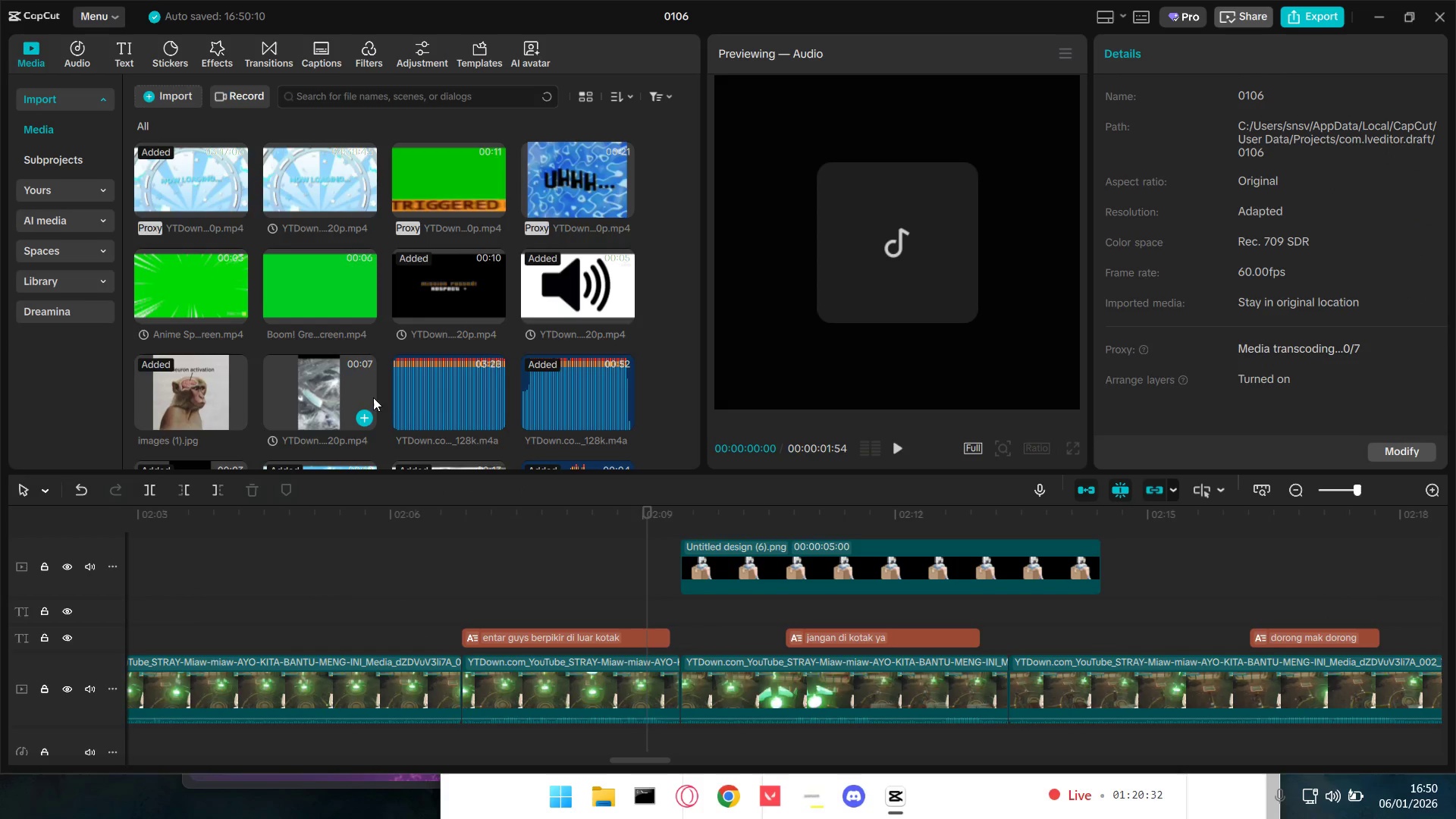 
left_click_drag(start_coordinate=[322, 403], to_coordinate=[682, 696])
 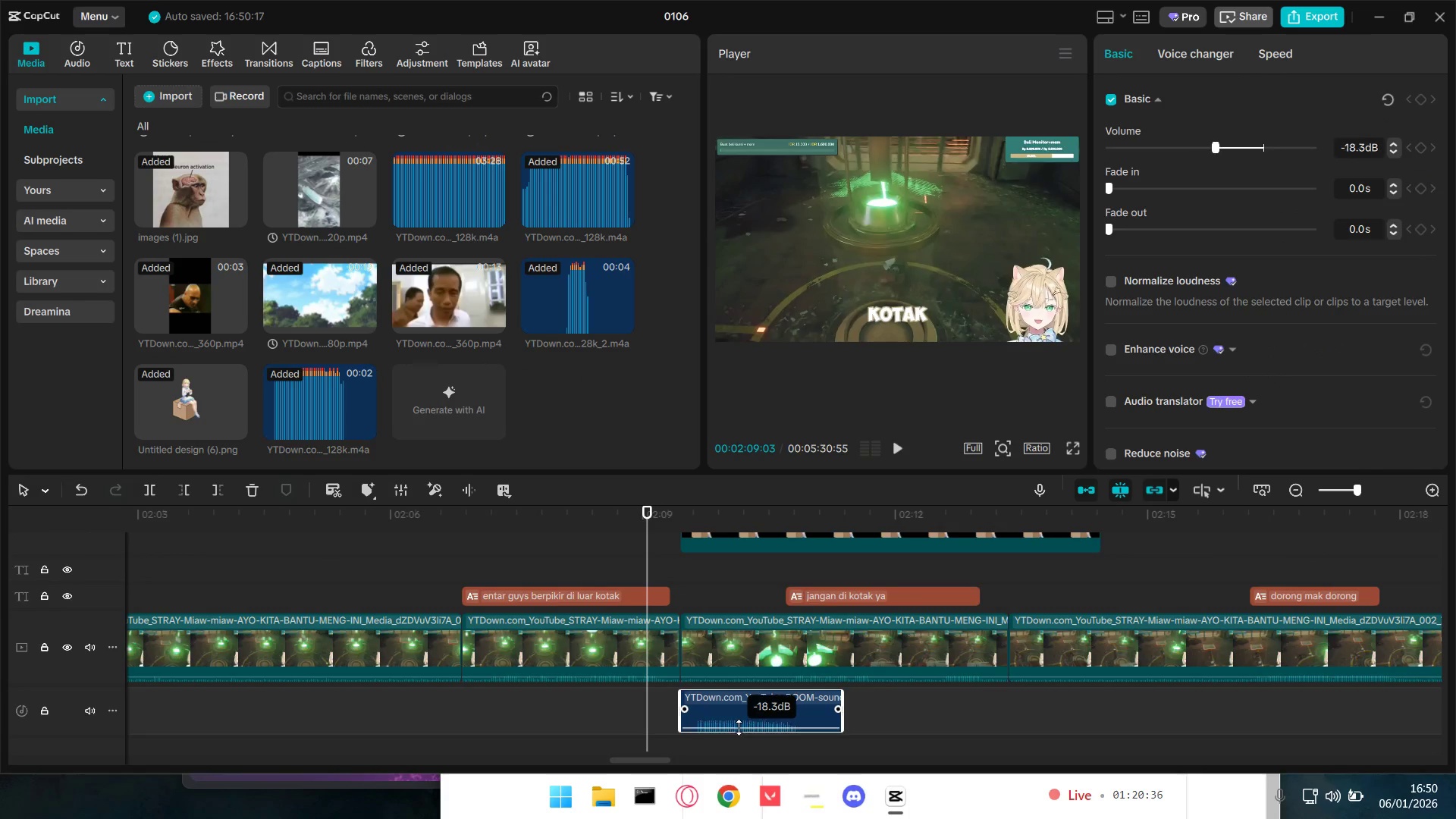 
scroll: coordinate [411, 406], scroll_direction: down, amount: 3.0
 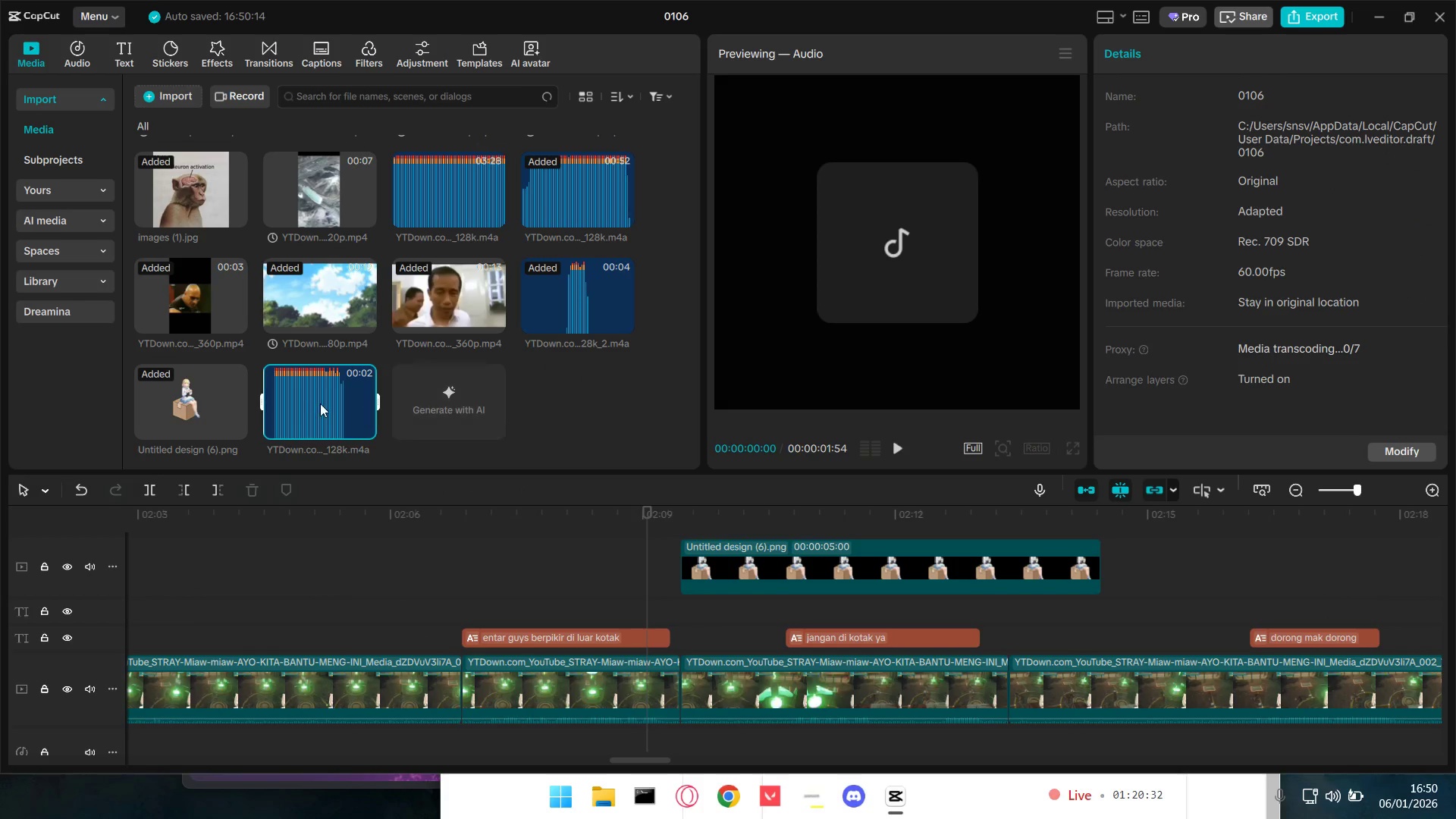 
key(Space)
 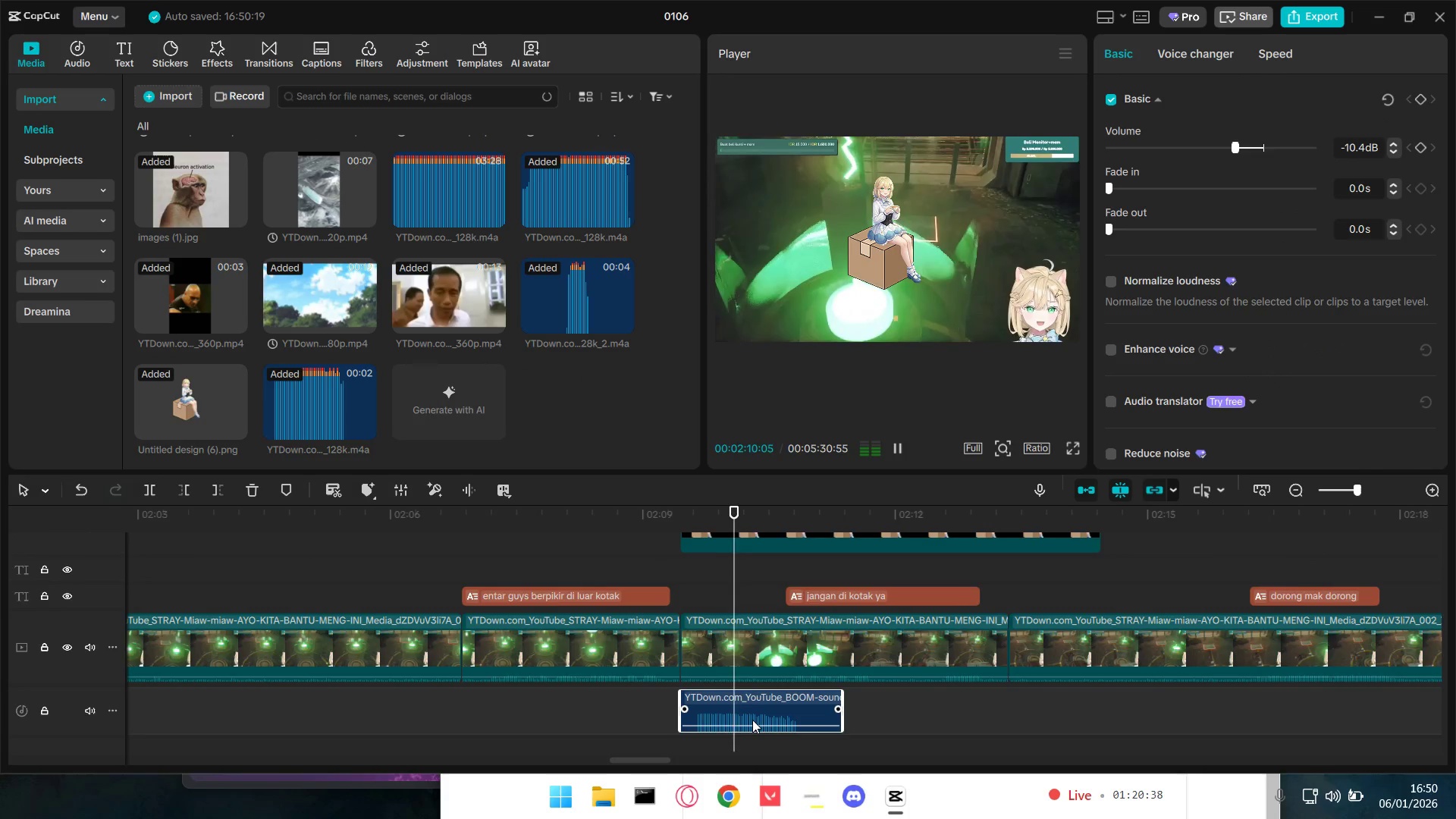 
key(Space)
 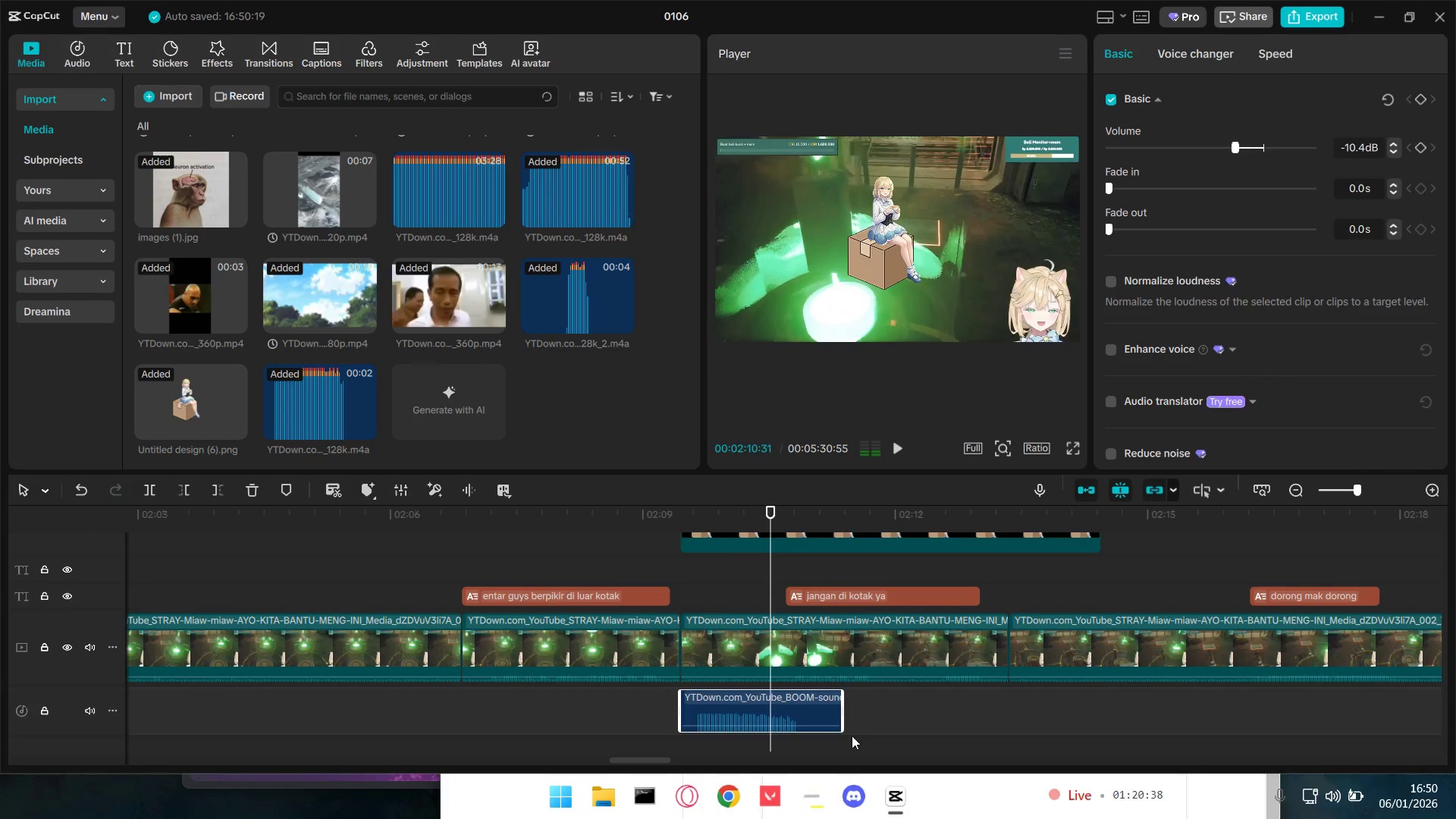 
scroll: coordinate [854, 736], scroll_direction: up, amount: 1.0
 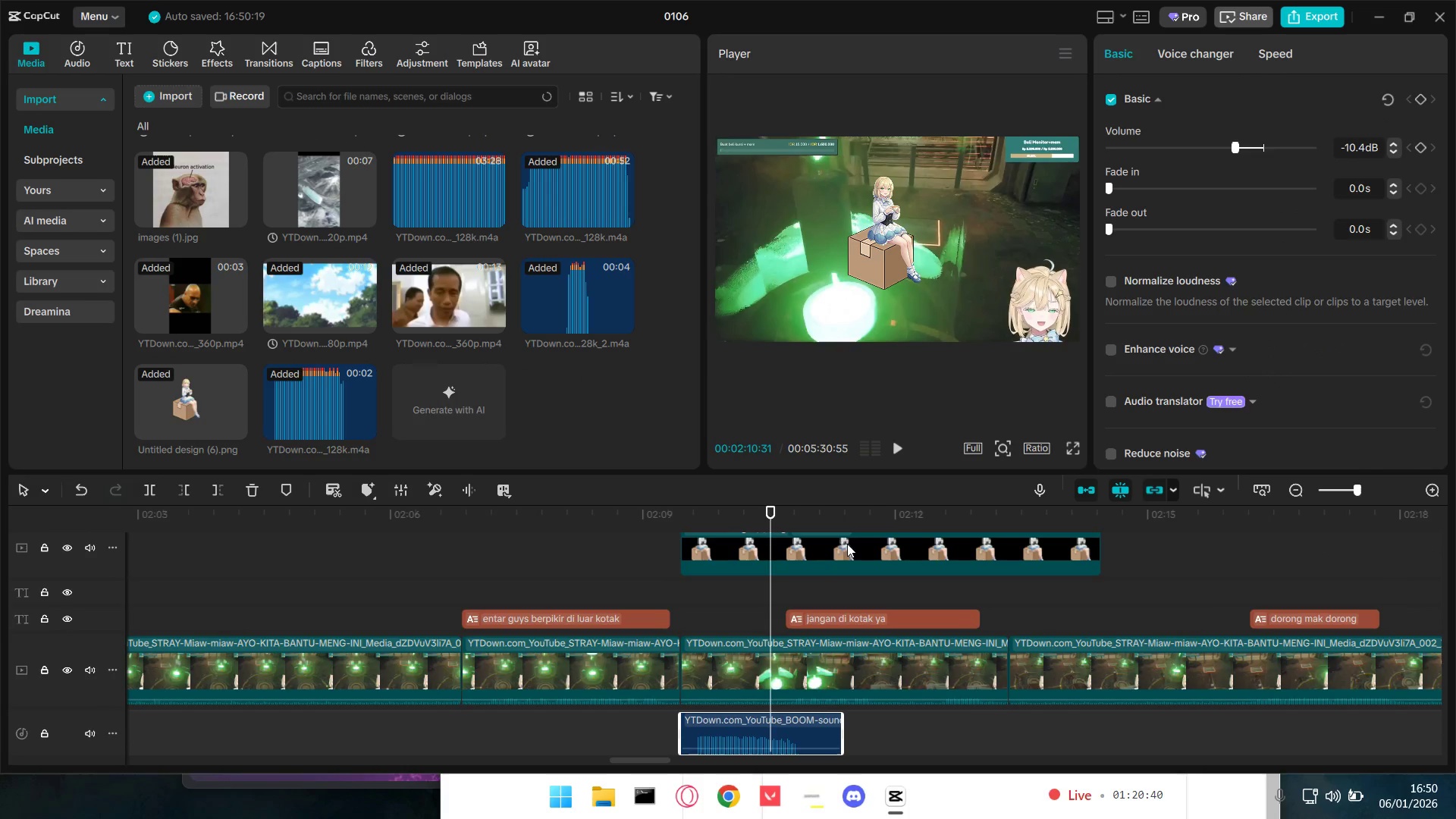 
left_click([875, 259])
 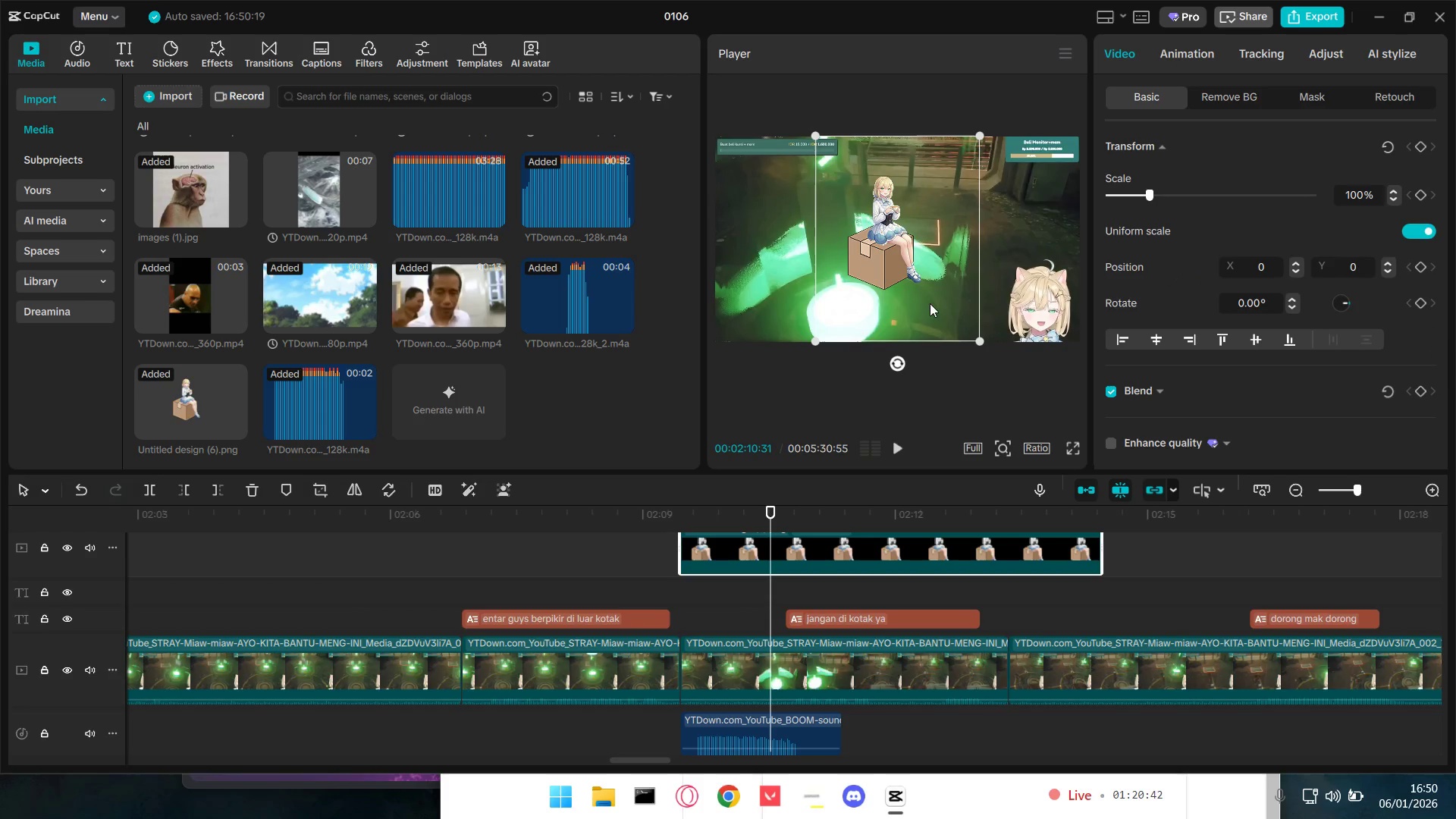 
left_click_drag(start_coordinate=[977, 340], to_coordinate=[1031, 375])
 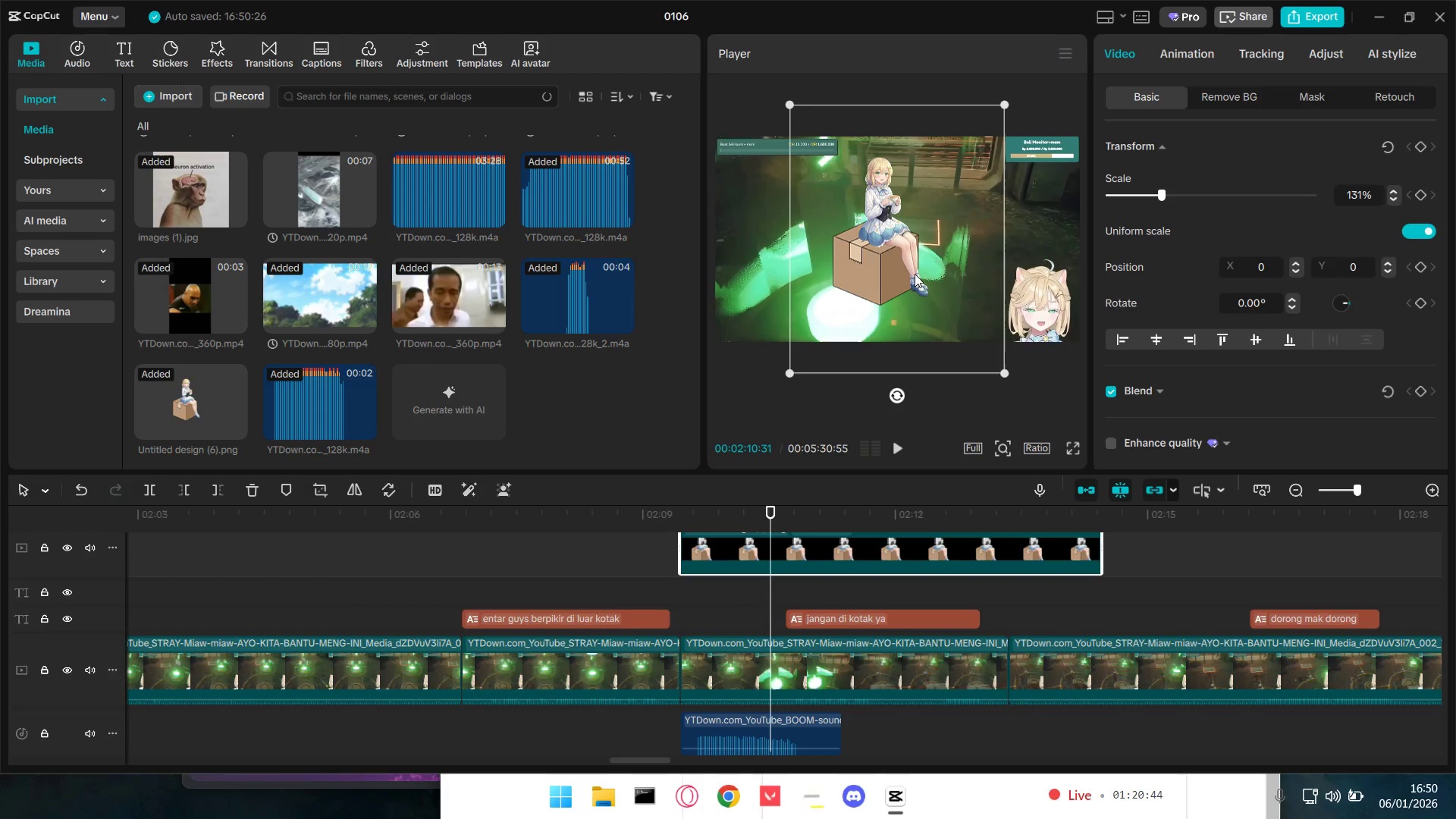 
left_click_drag(start_coordinate=[914, 277], to_coordinate=[914, 298])
 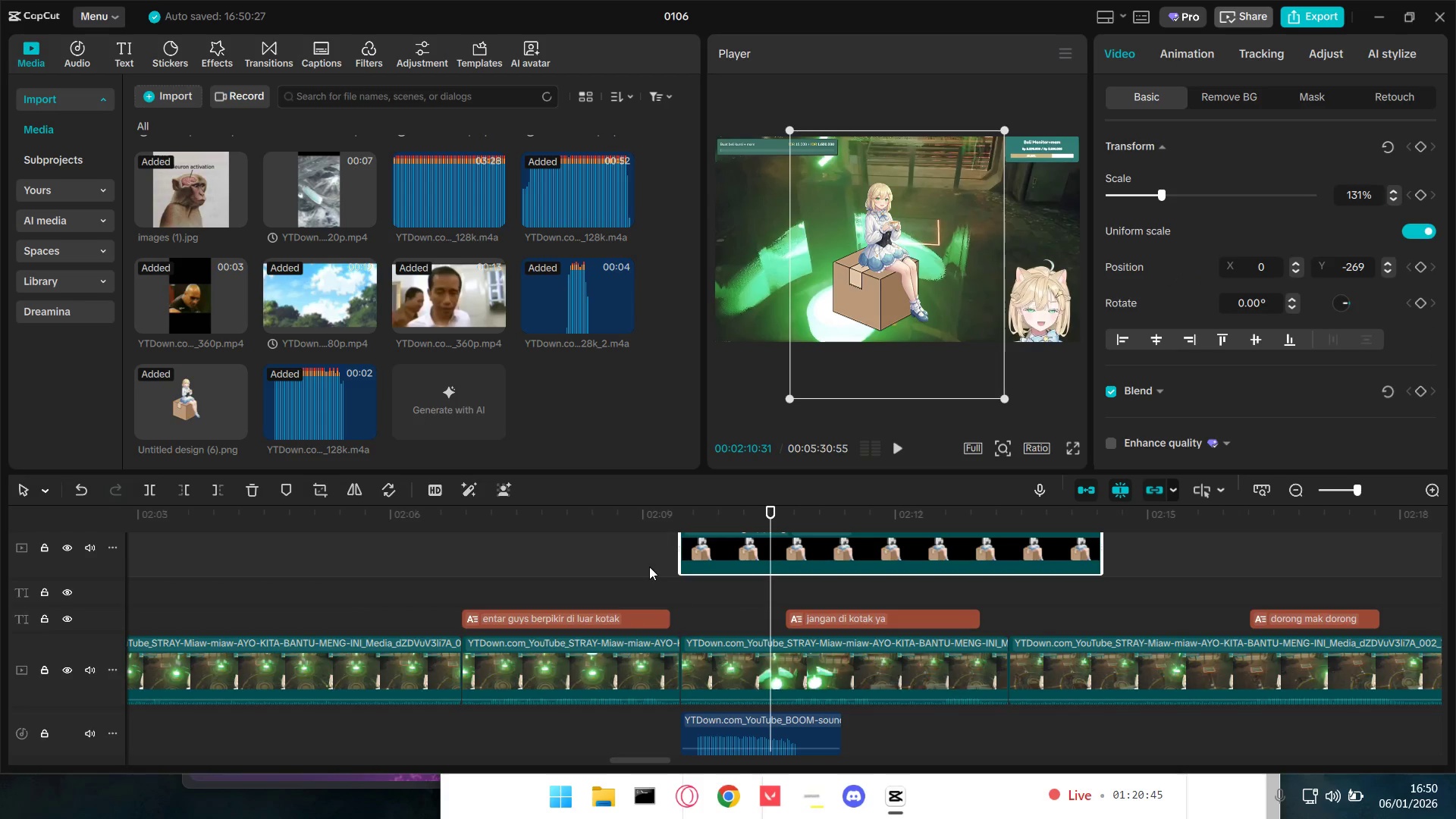 
left_click([643, 559])
 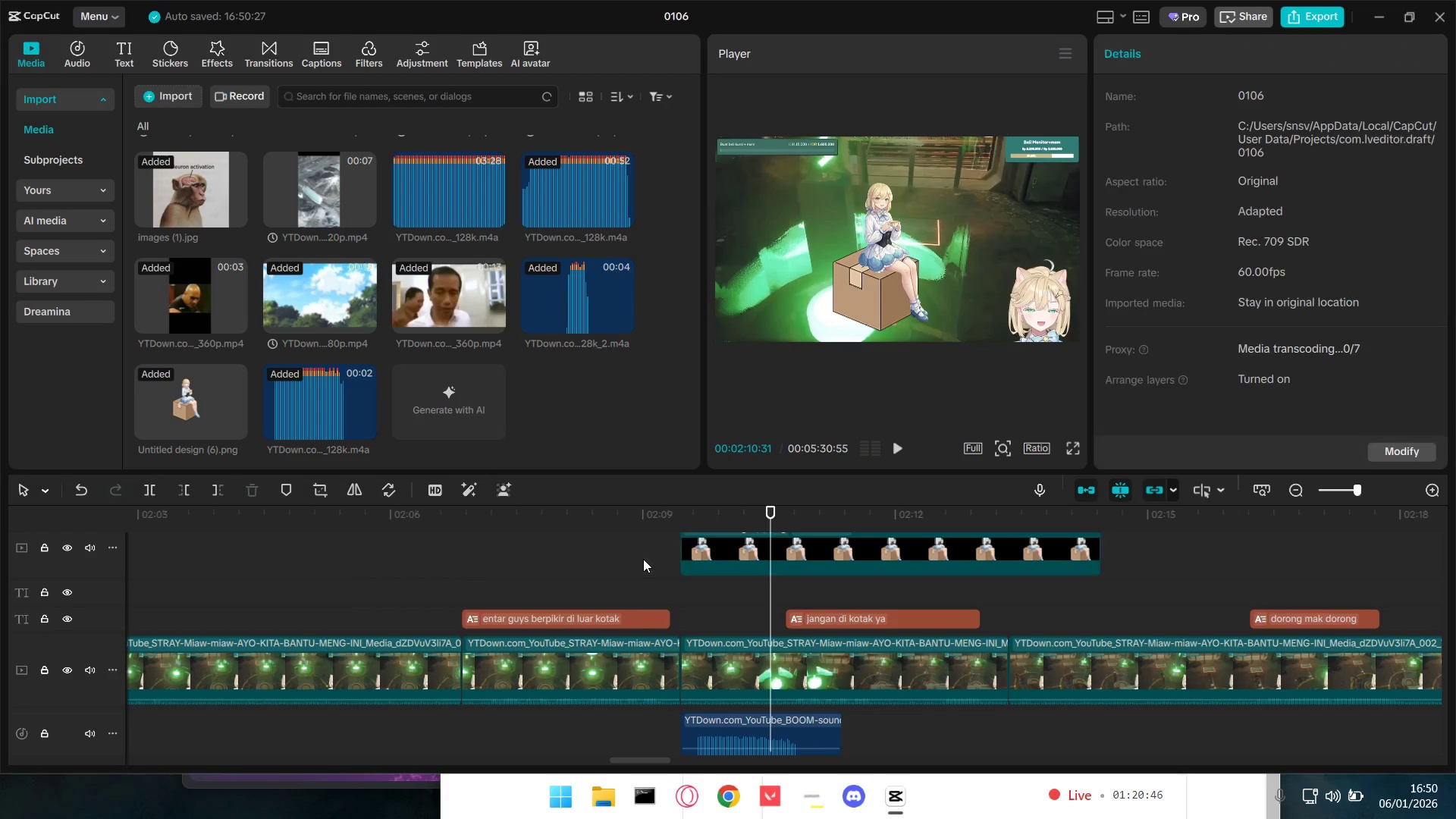 
key(Space)
 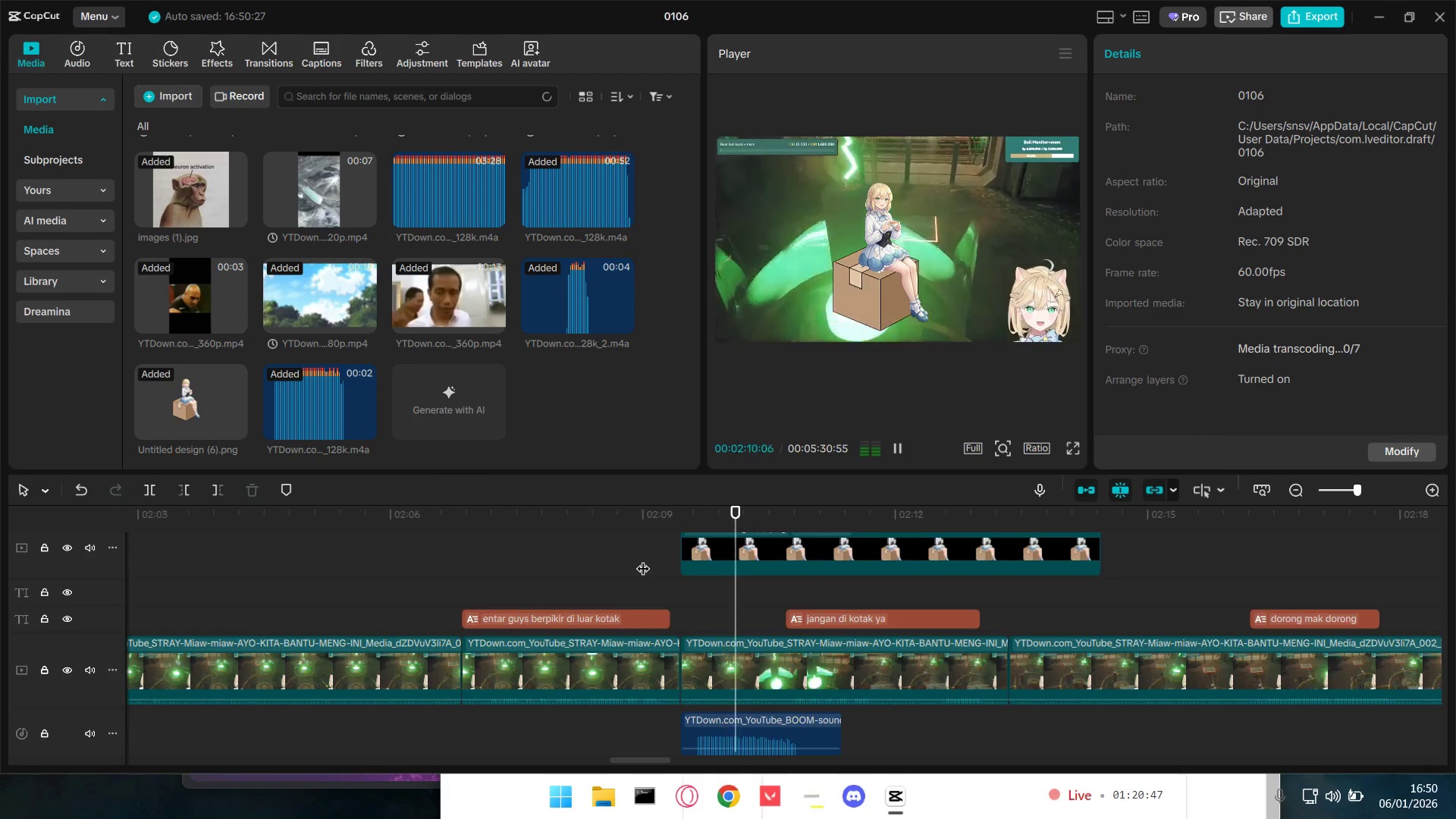 
key(Space)
 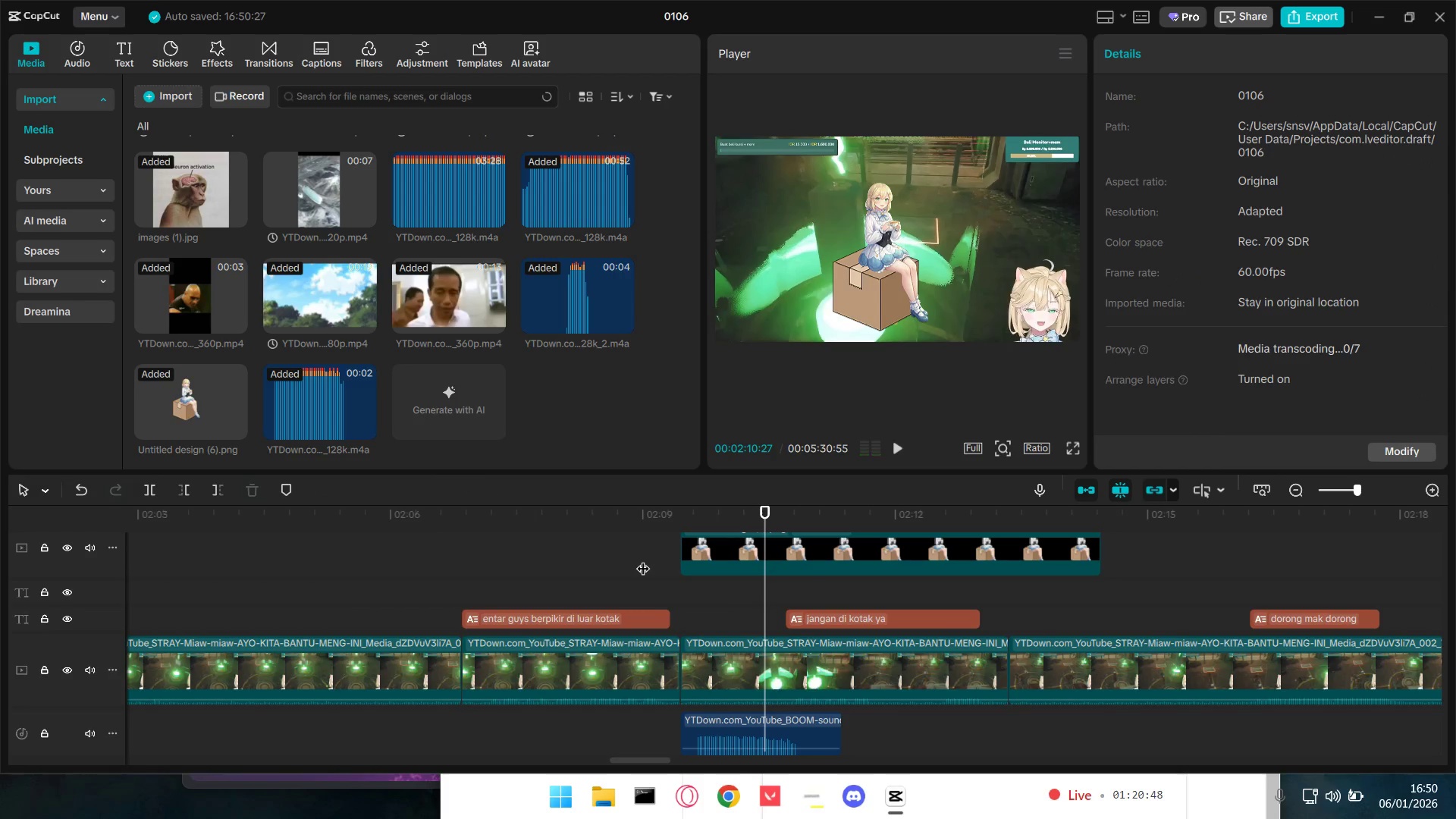 
key(Space)
 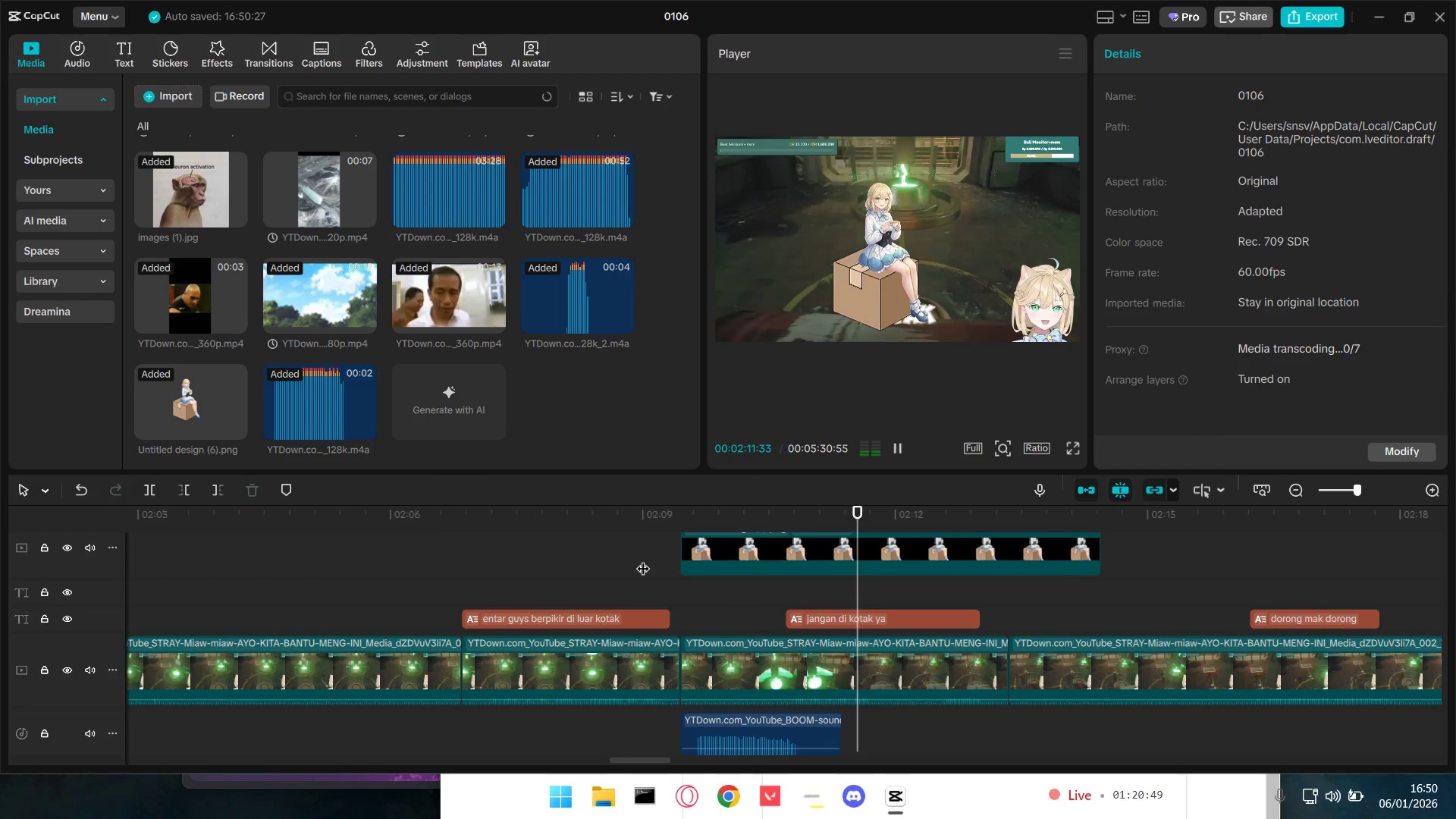 
key(Space)
 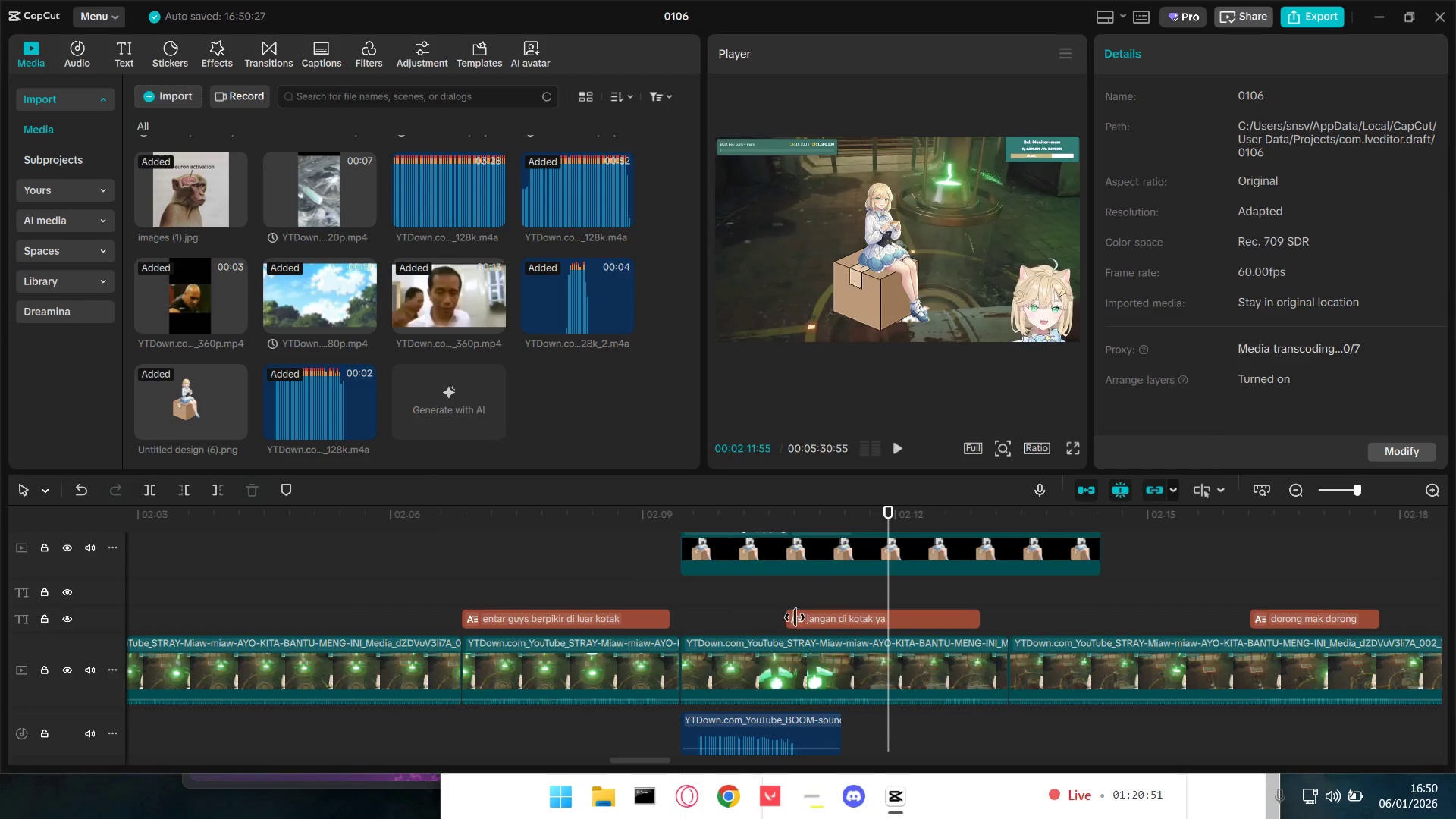 
left_click([784, 729])
 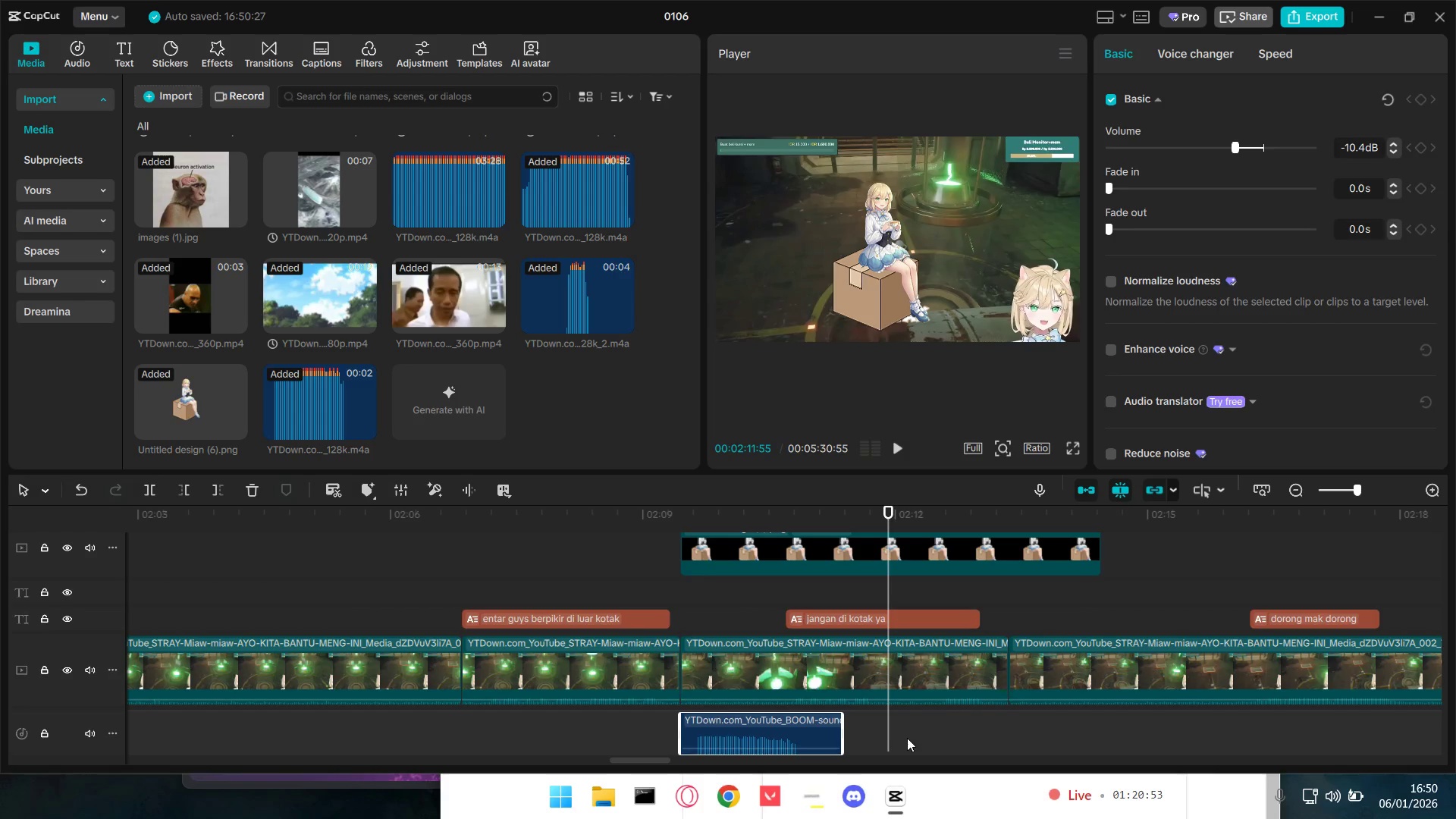 
key(Control+C)
 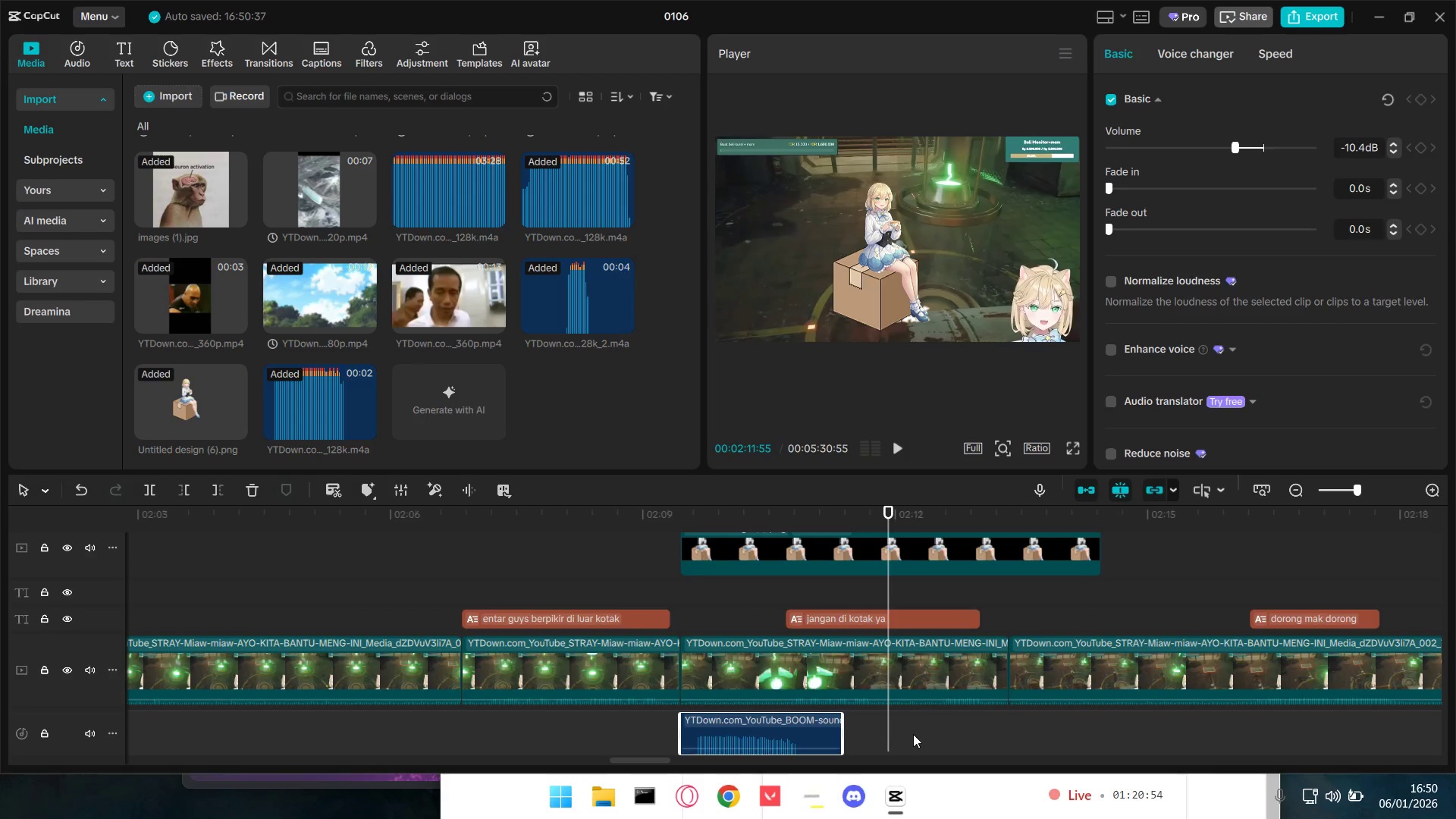 
key(Control+V)
 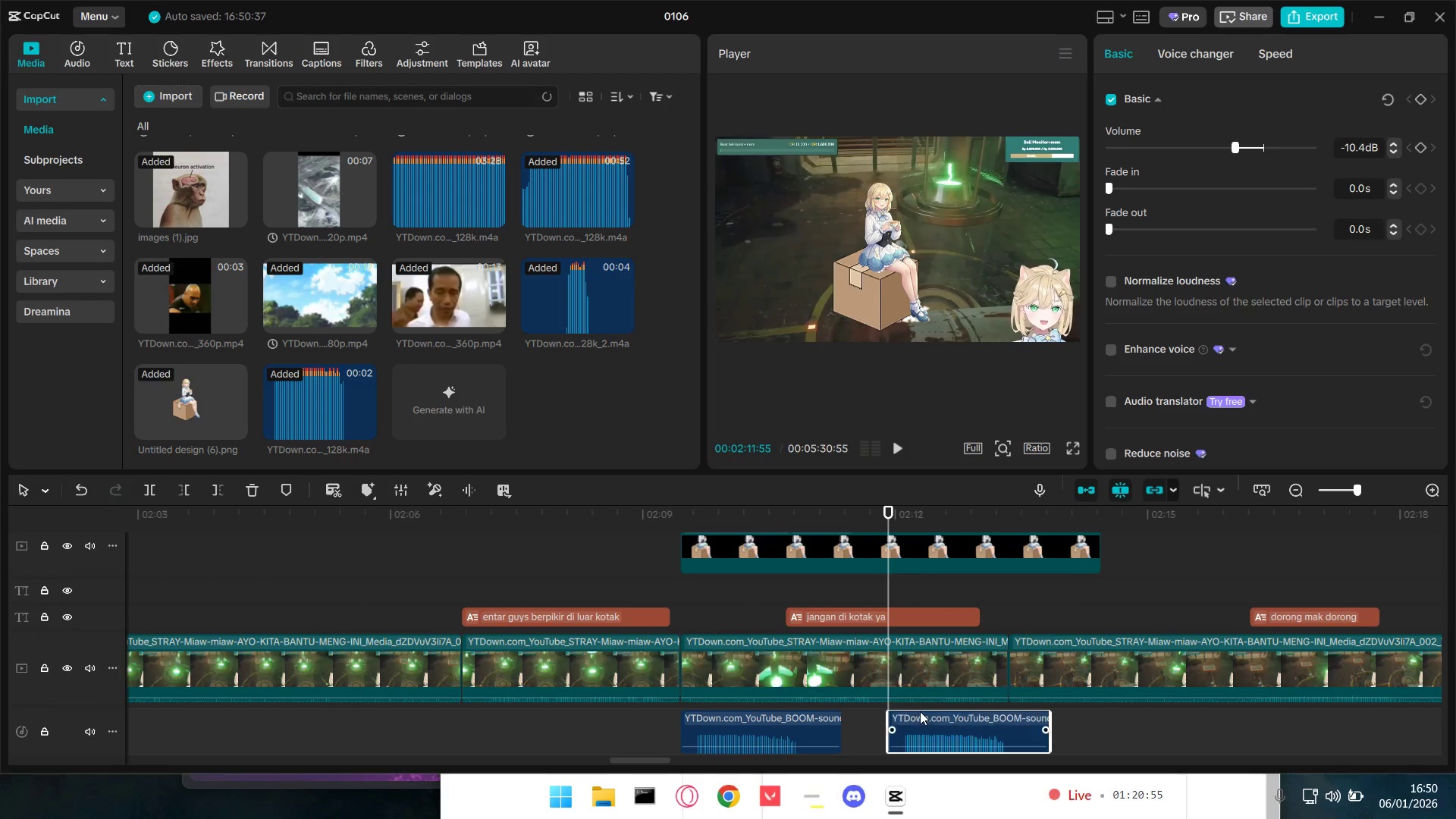 
scroll: coordinate [920, 712], scroll_direction: up, amount: 2.0
 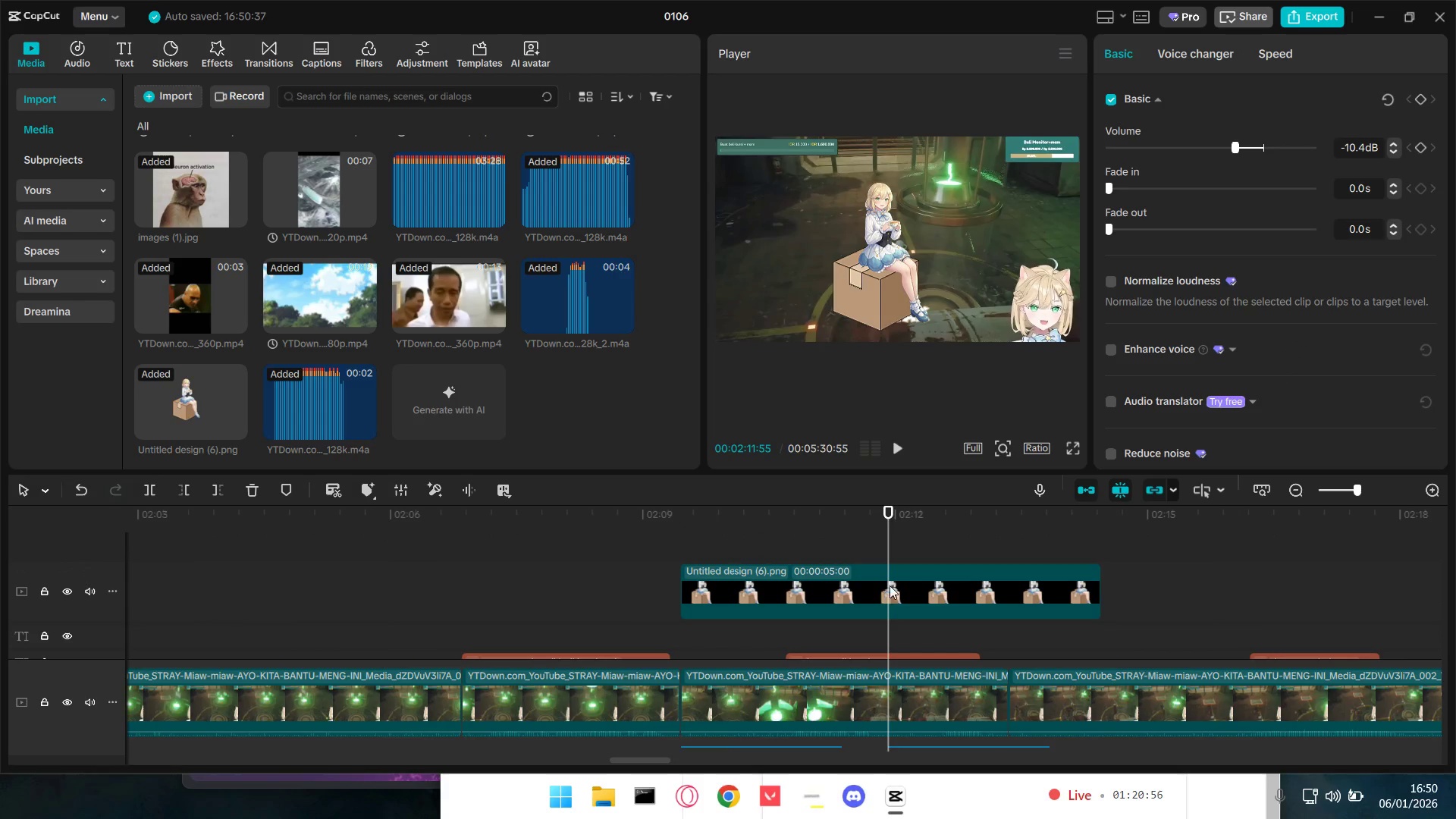 
left_click([890, 585])
 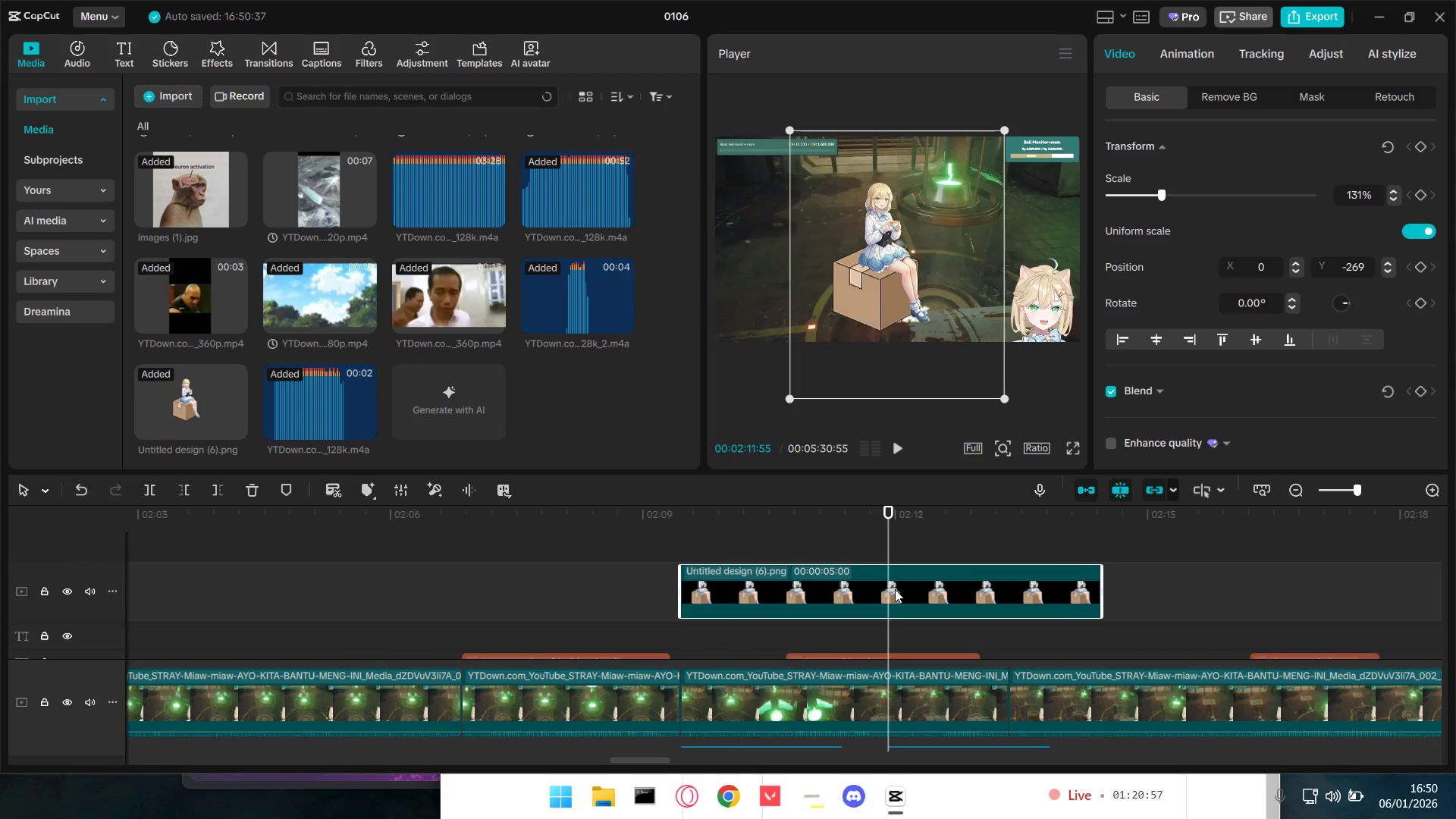 
key(Shift+E)
 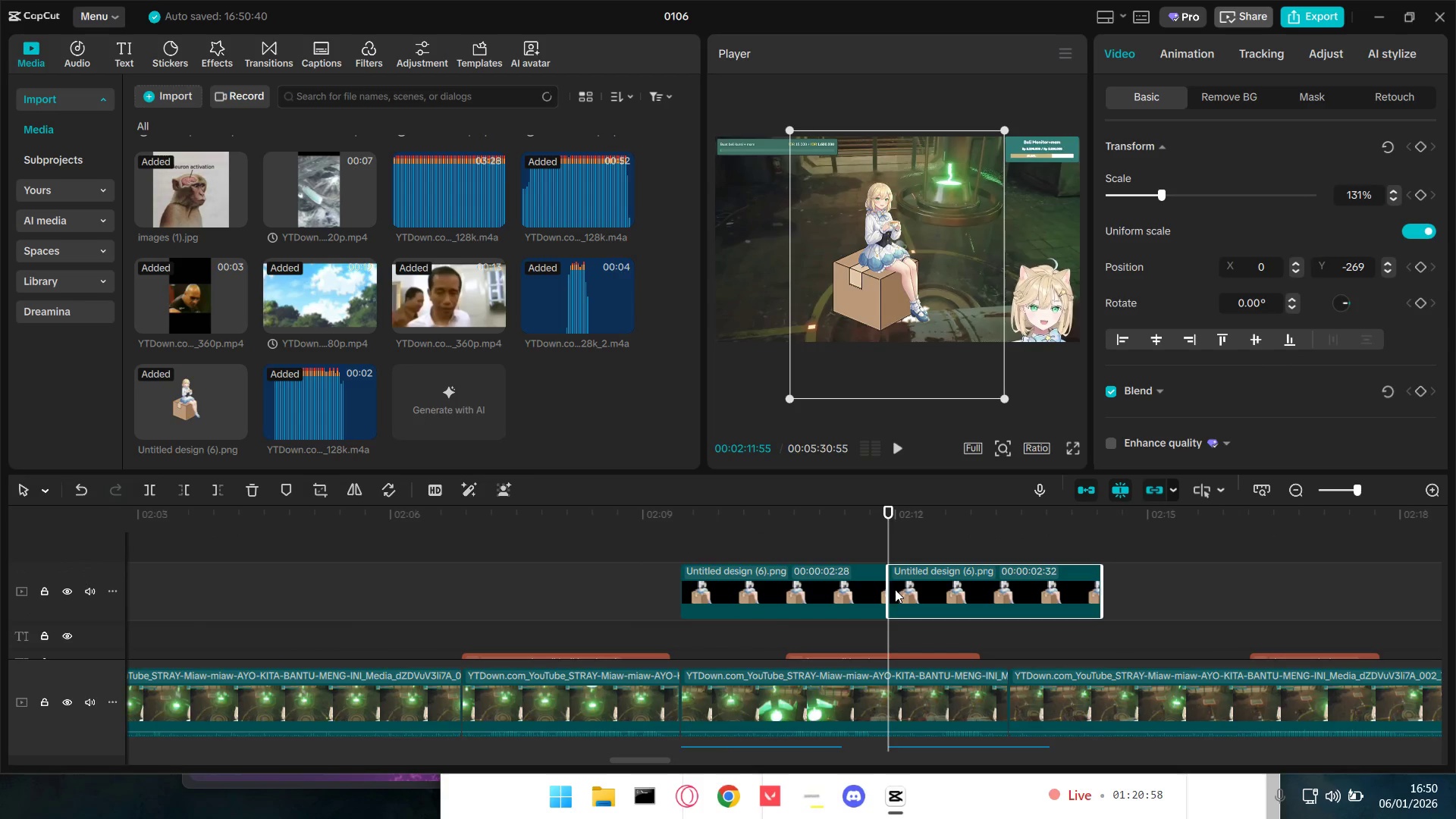 
key(Backspace)
 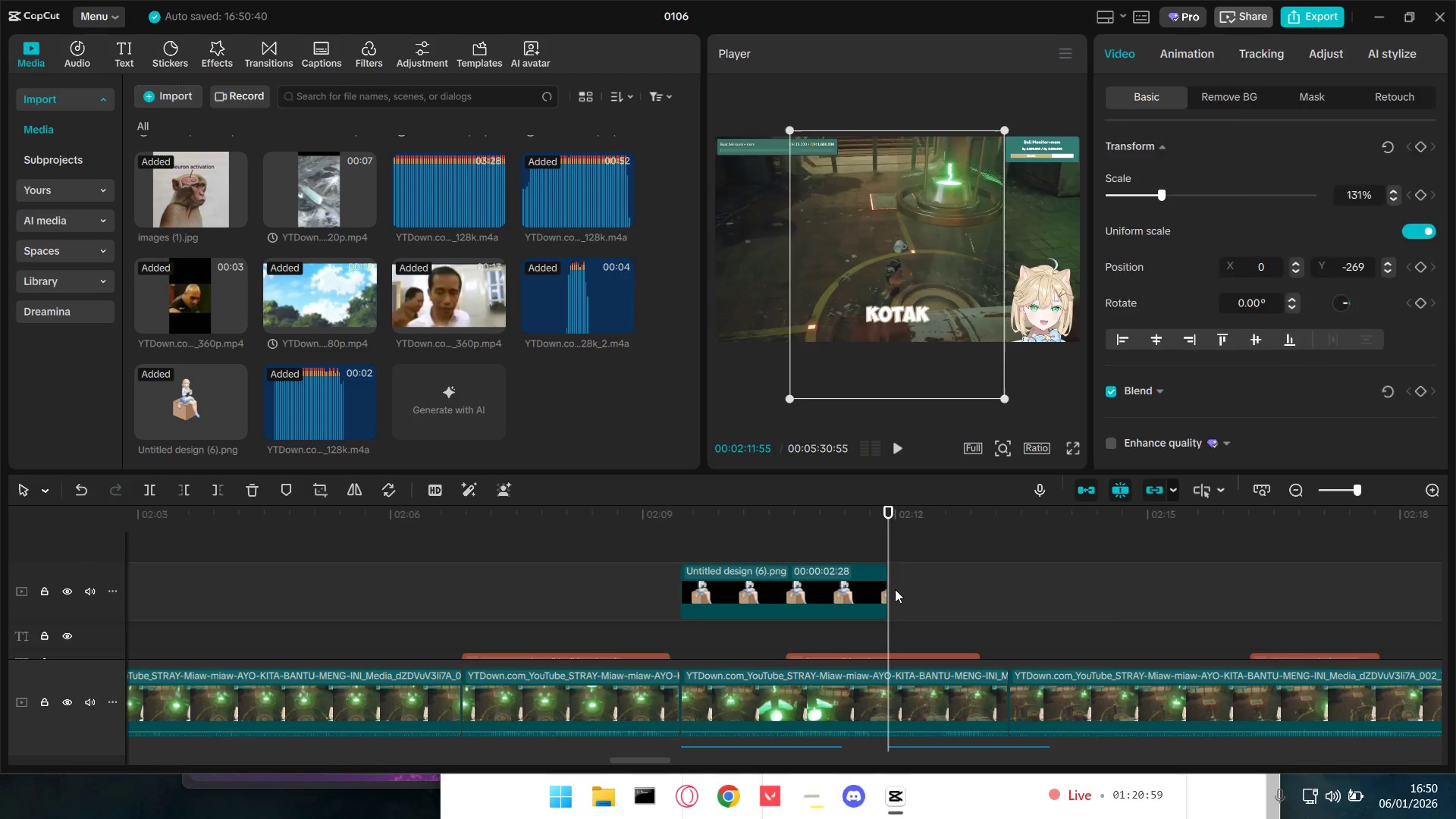 
key(Alt+Tab)
 